 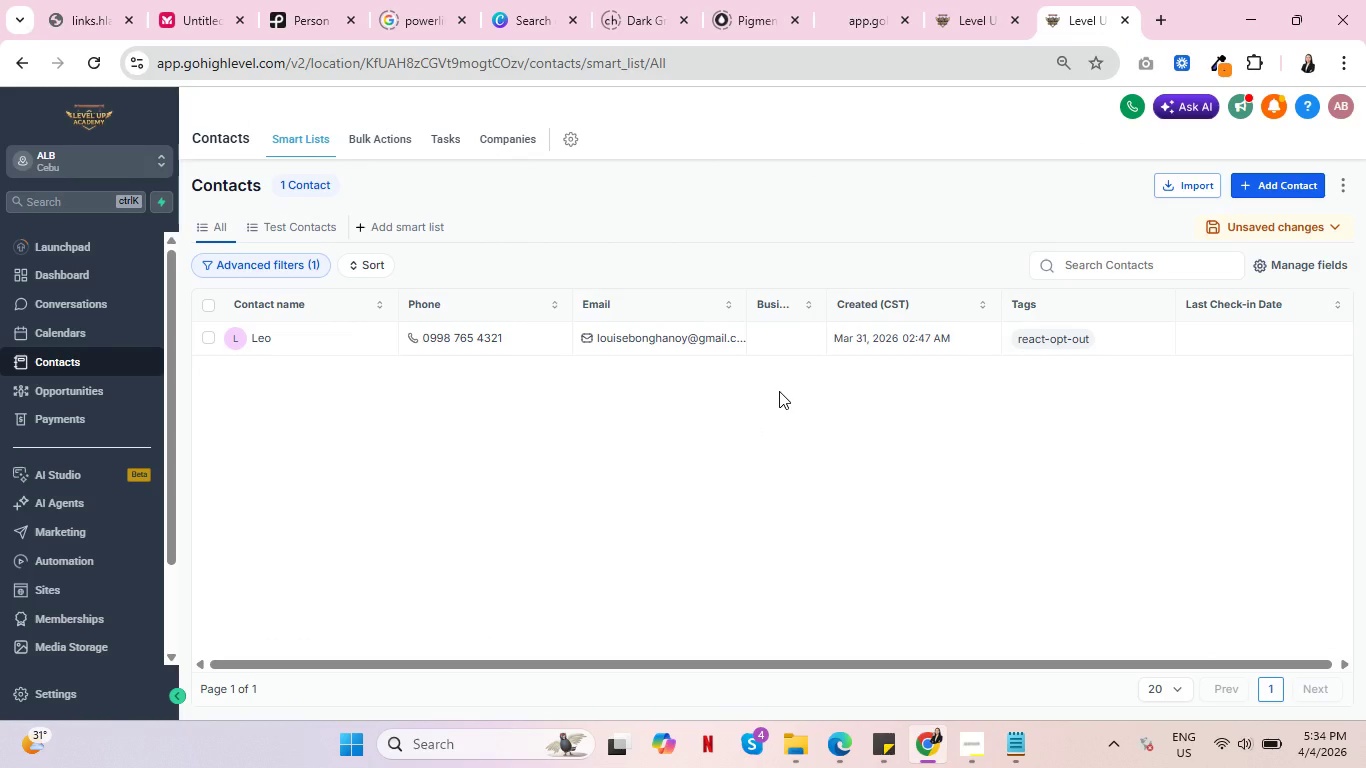 
left_click([294, 267])
 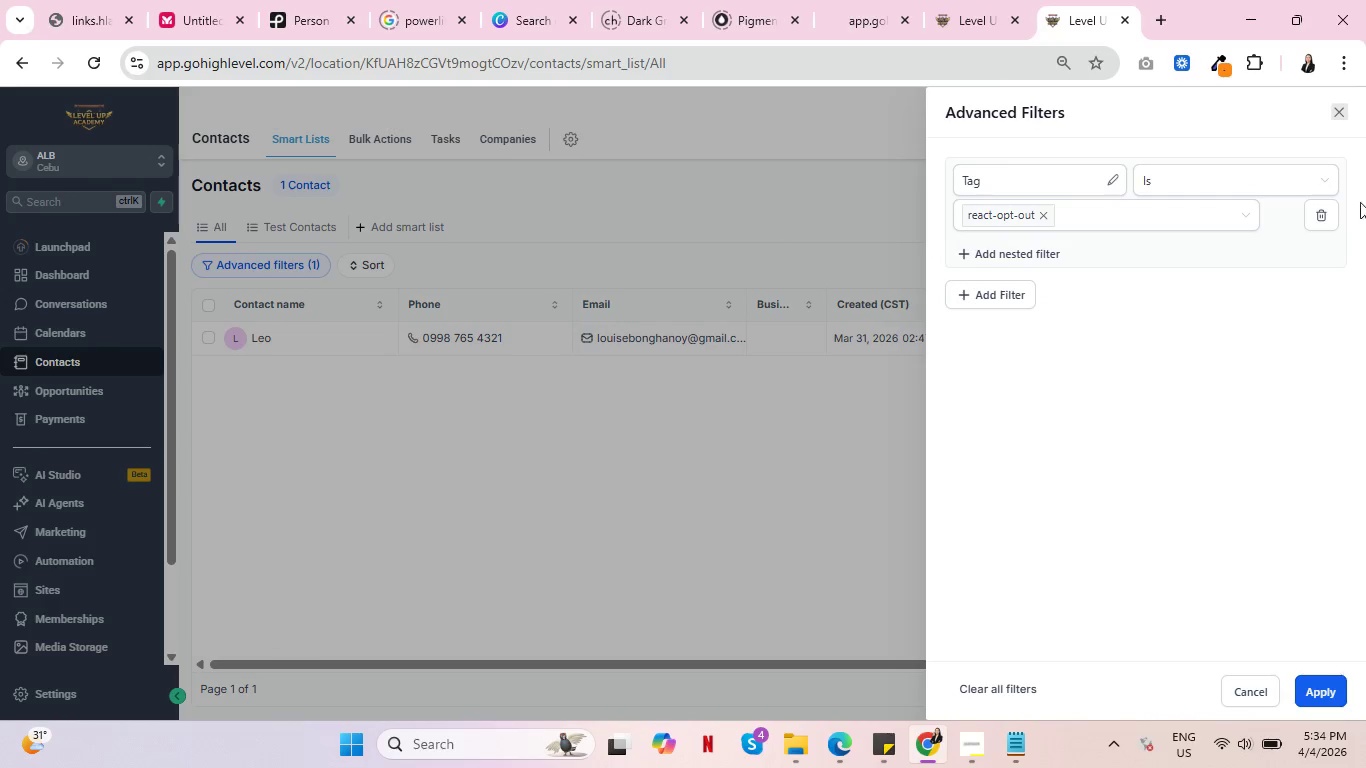 
left_click([1319, 210])
 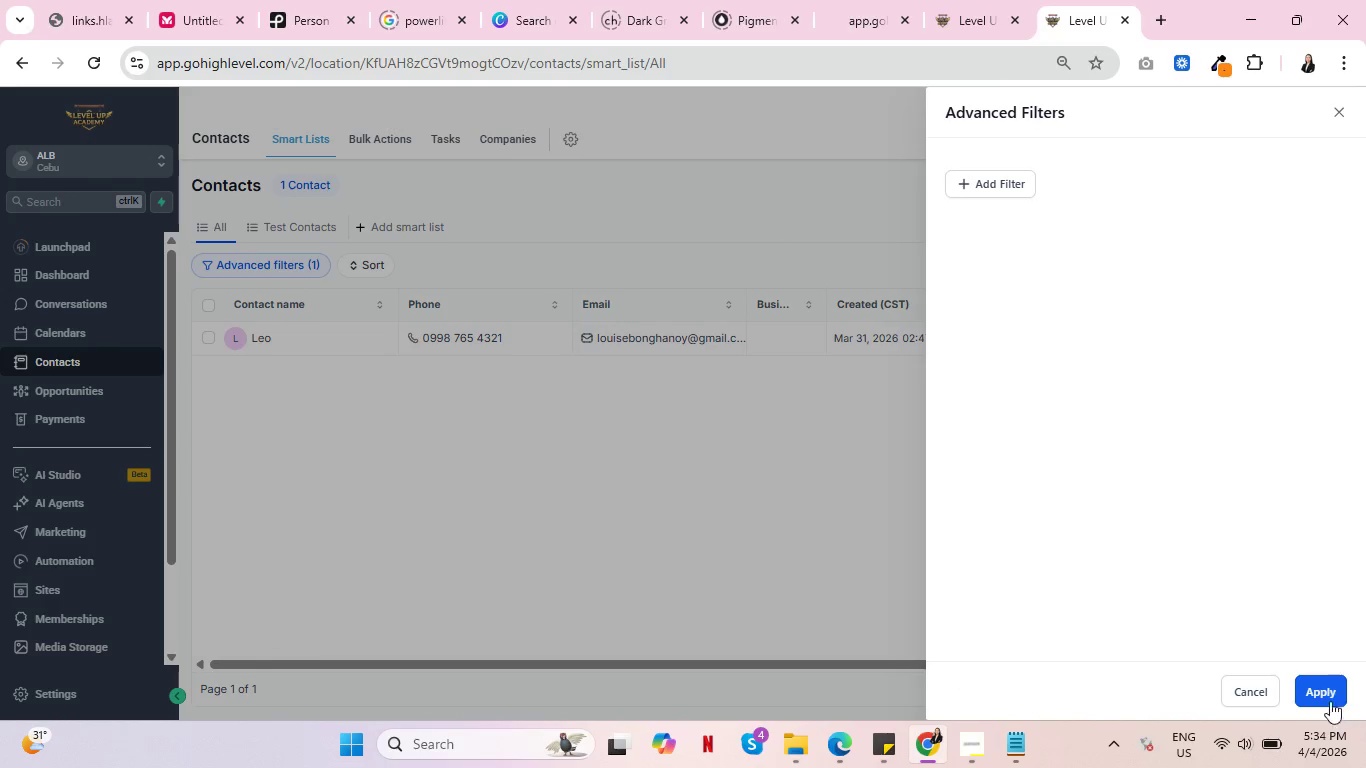 
left_click([1325, 689])
 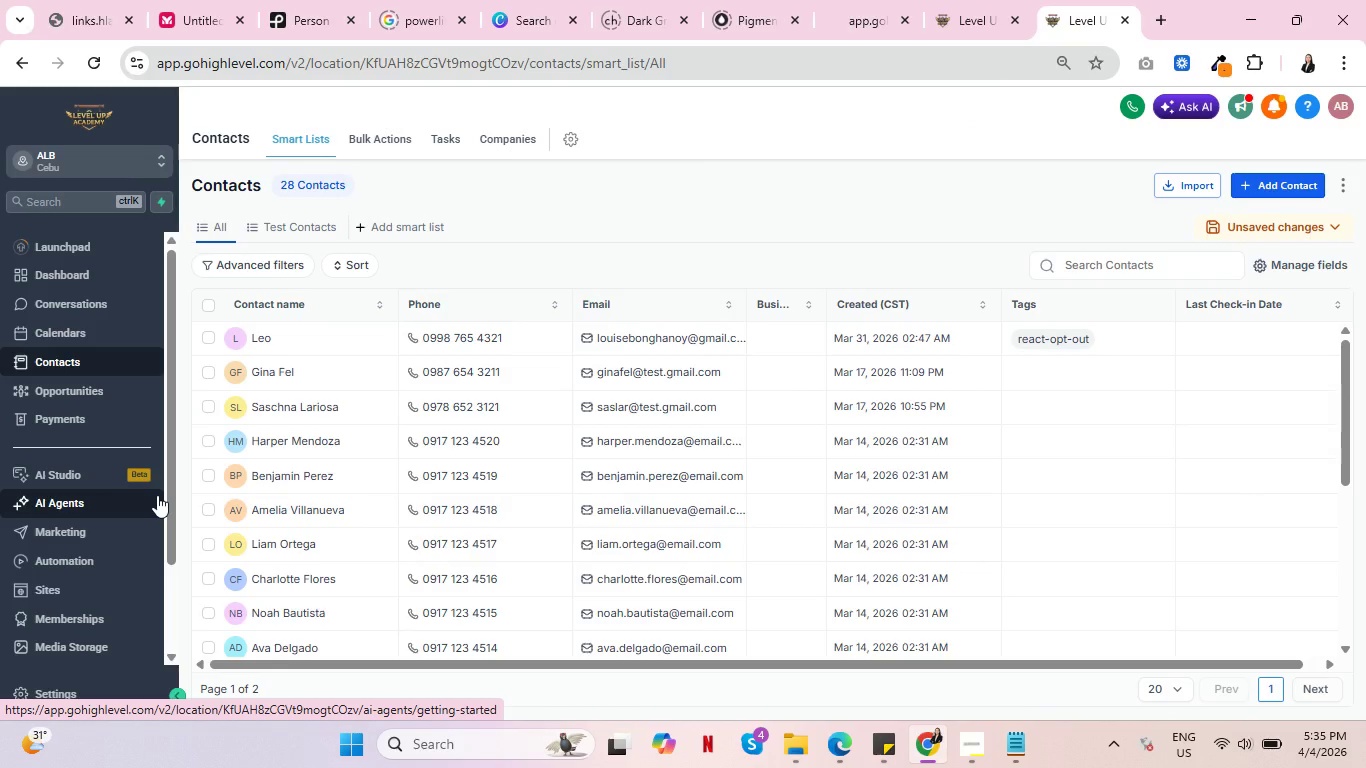 
wait(12.17)
 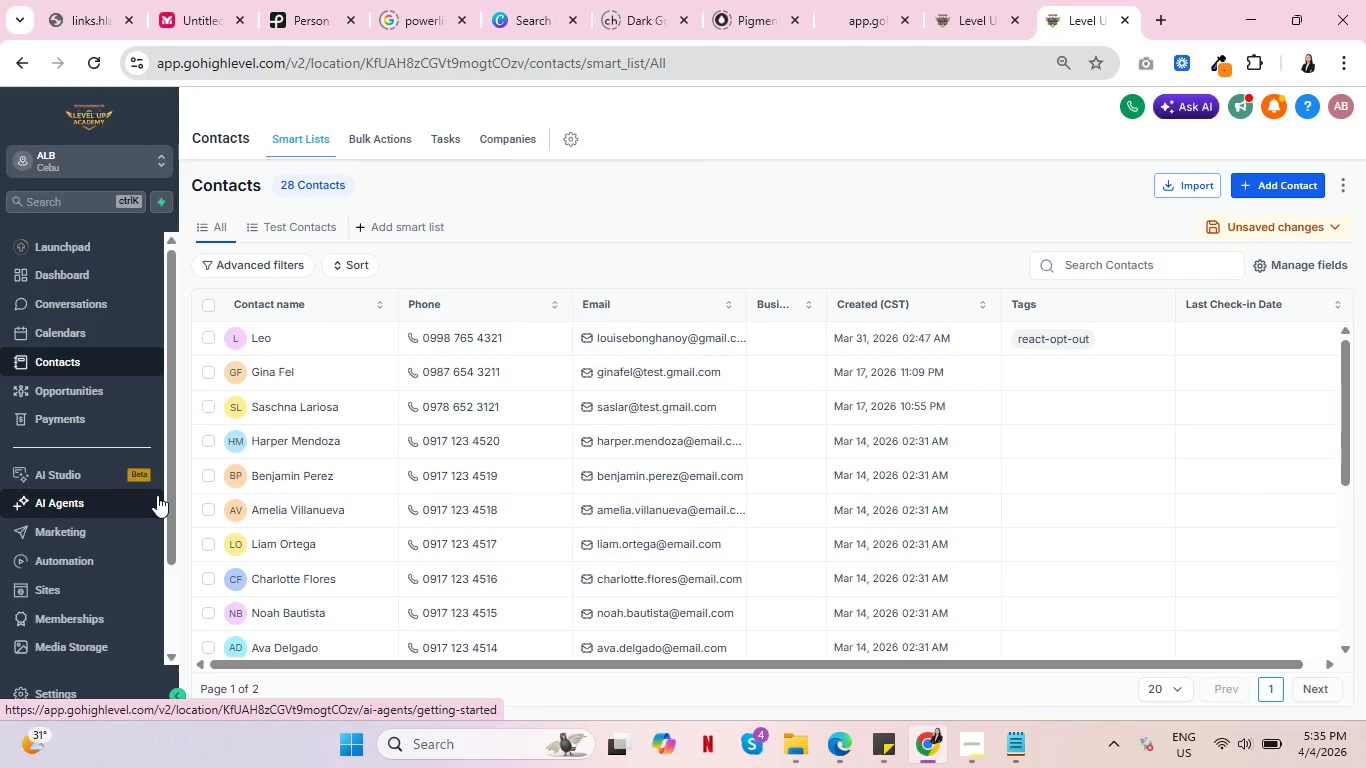 
scroll: coordinate [76, 426], scroll_direction: down, amount: 2.0
 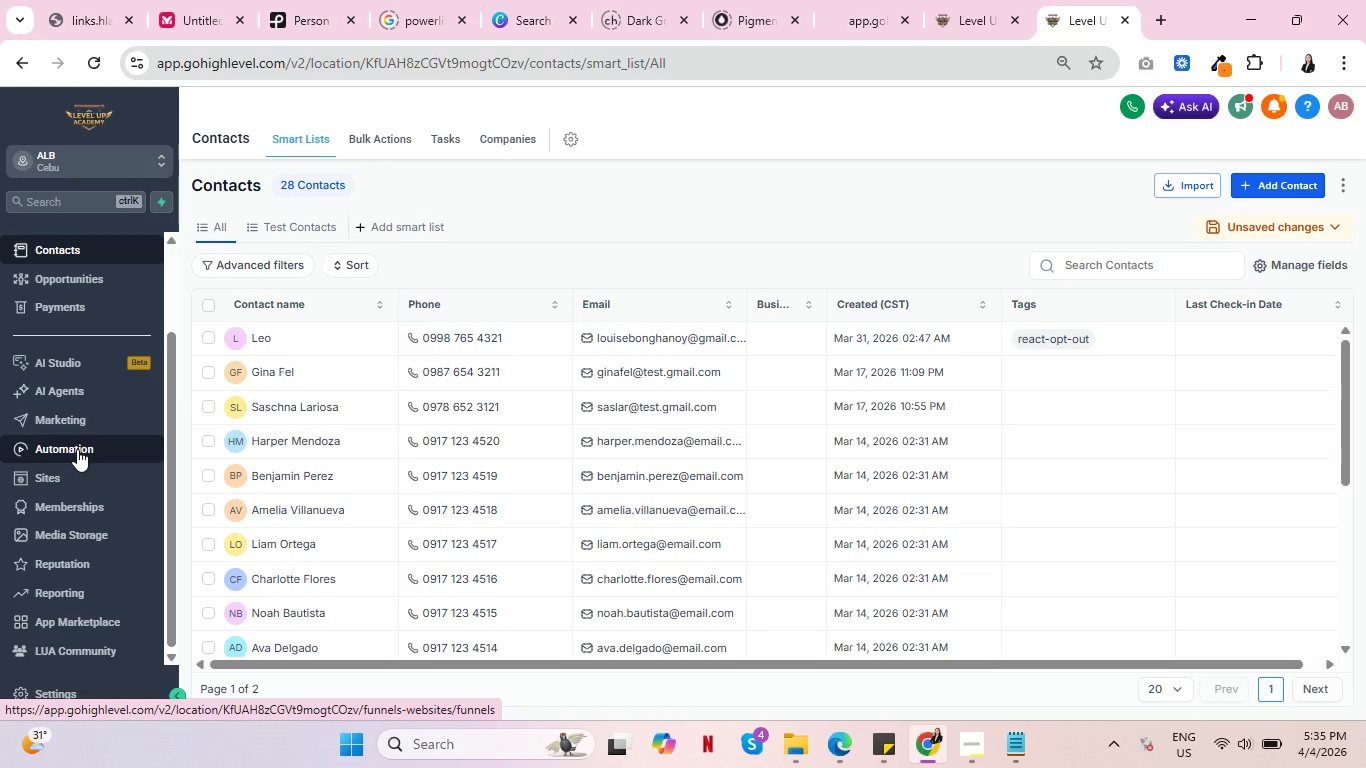 
wait(7.3)
 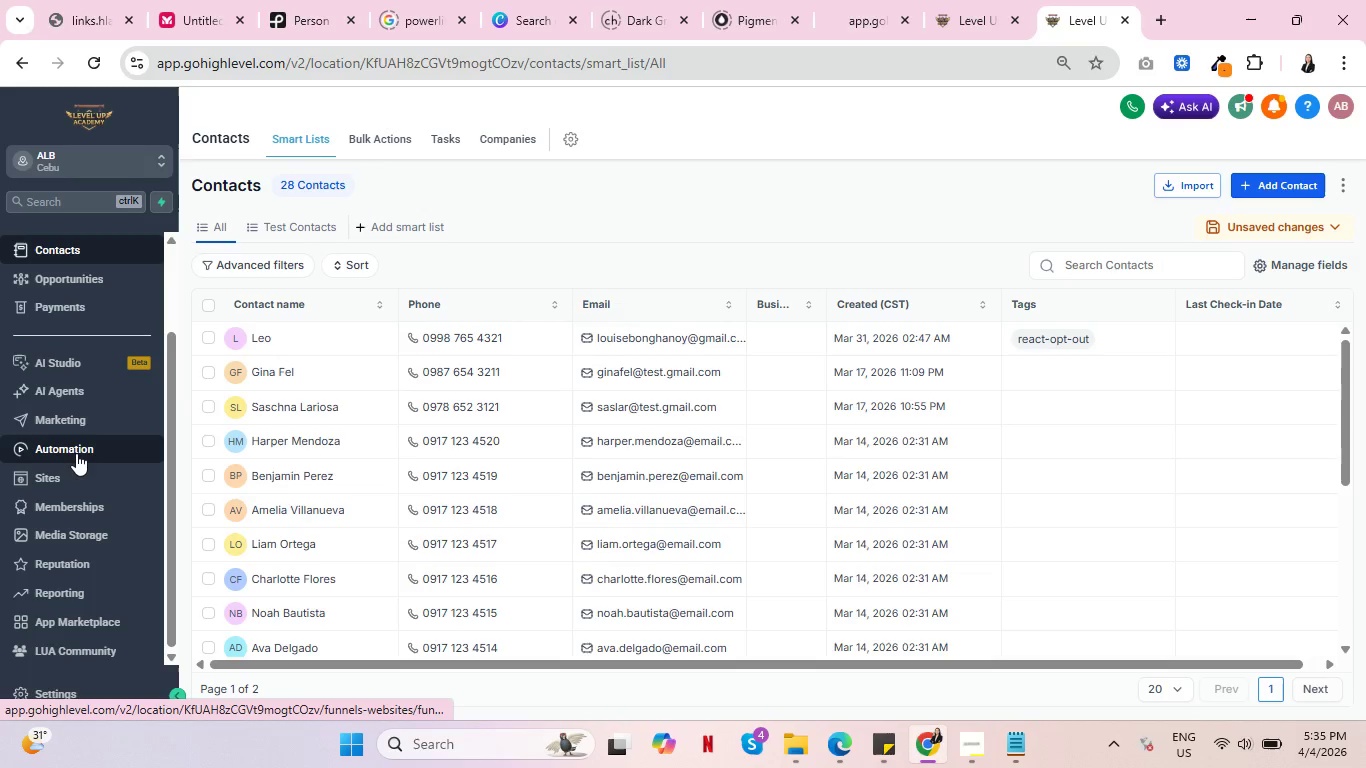 
left_click([77, 454])
 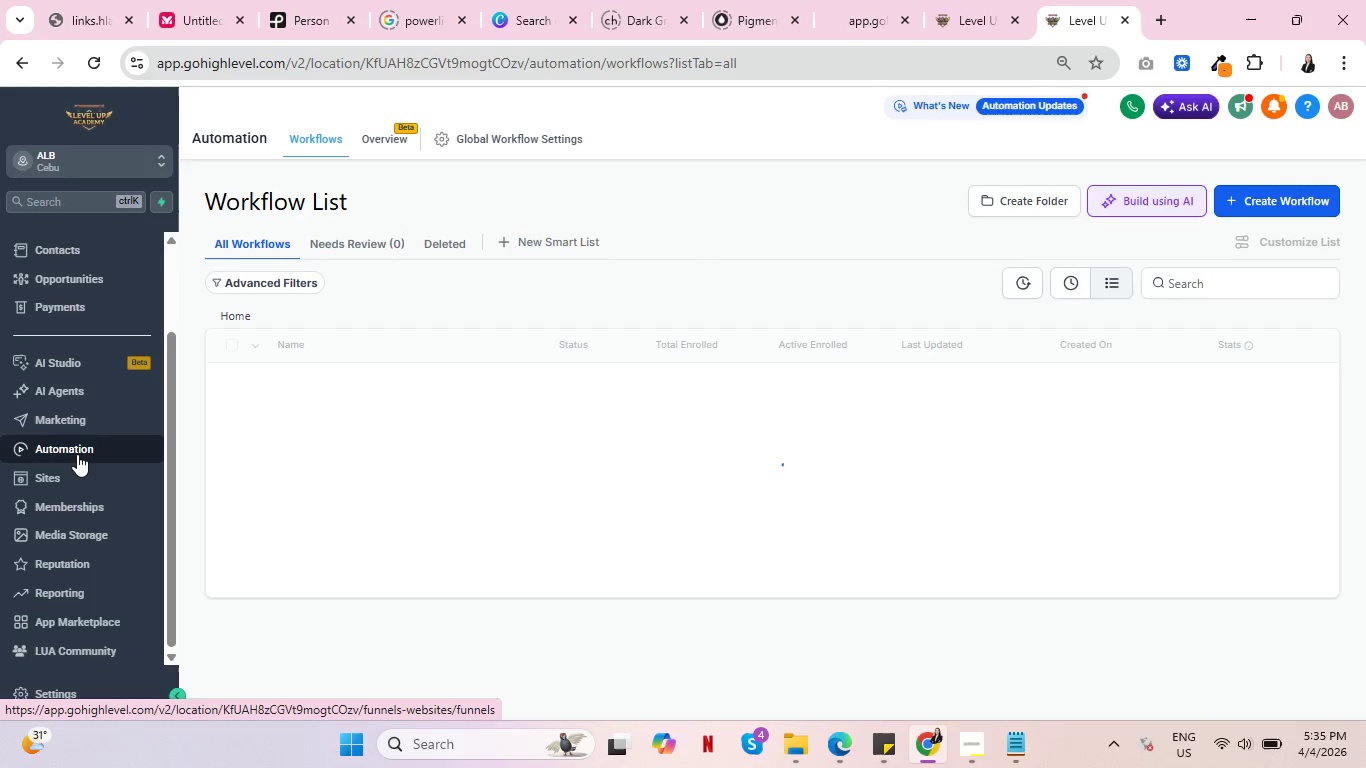 
wait(6.28)
 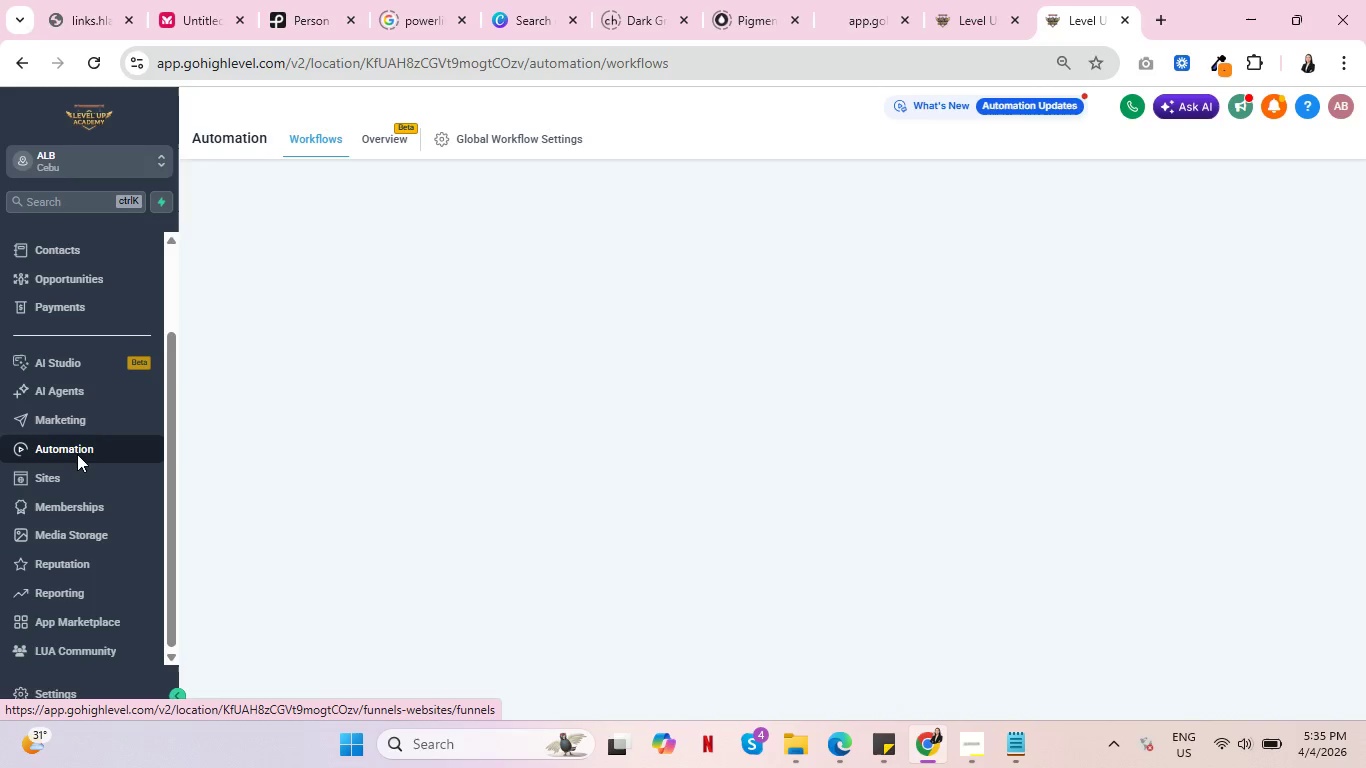 
scroll: coordinate [624, 446], scroll_direction: down, amount: 2.0
 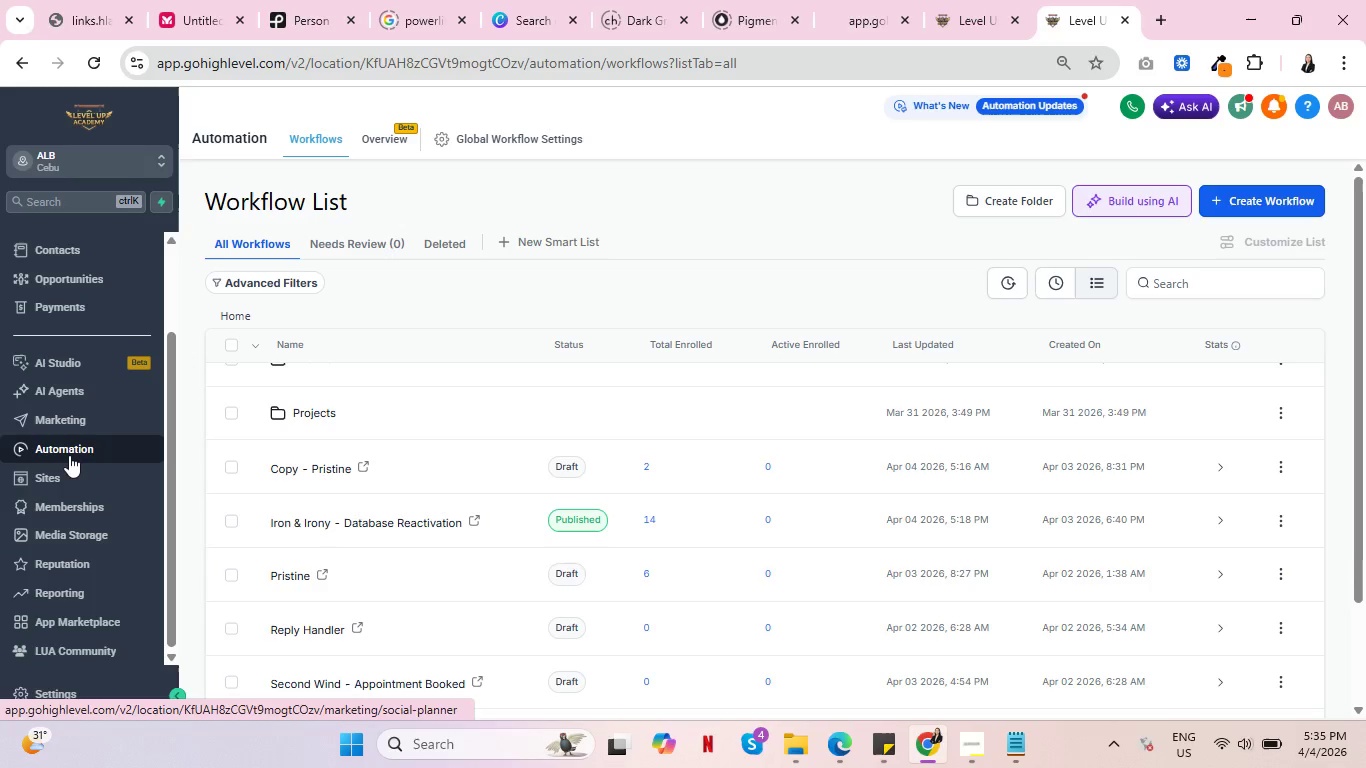 
scroll: coordinate [464, 437], scroll_direction: up, amount: 1.0
 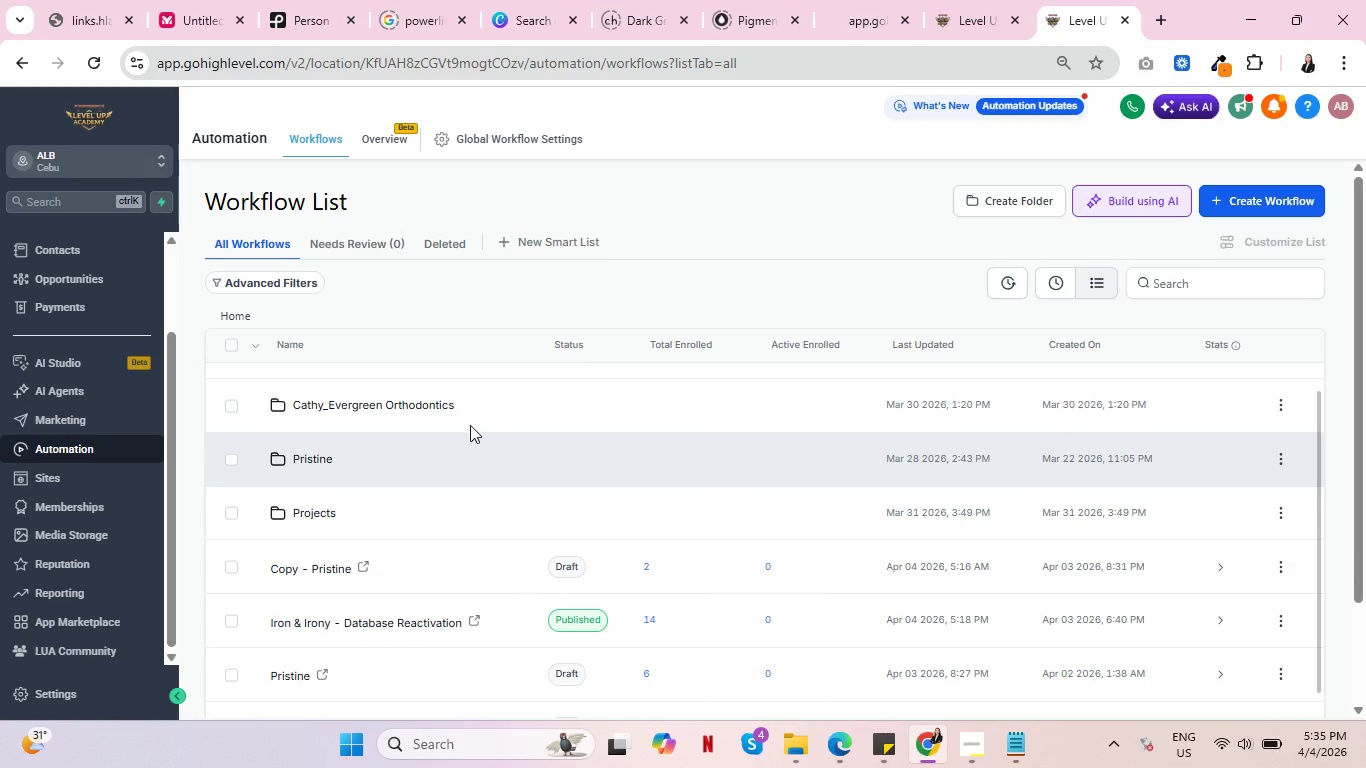 
left_click([1287, 201])
 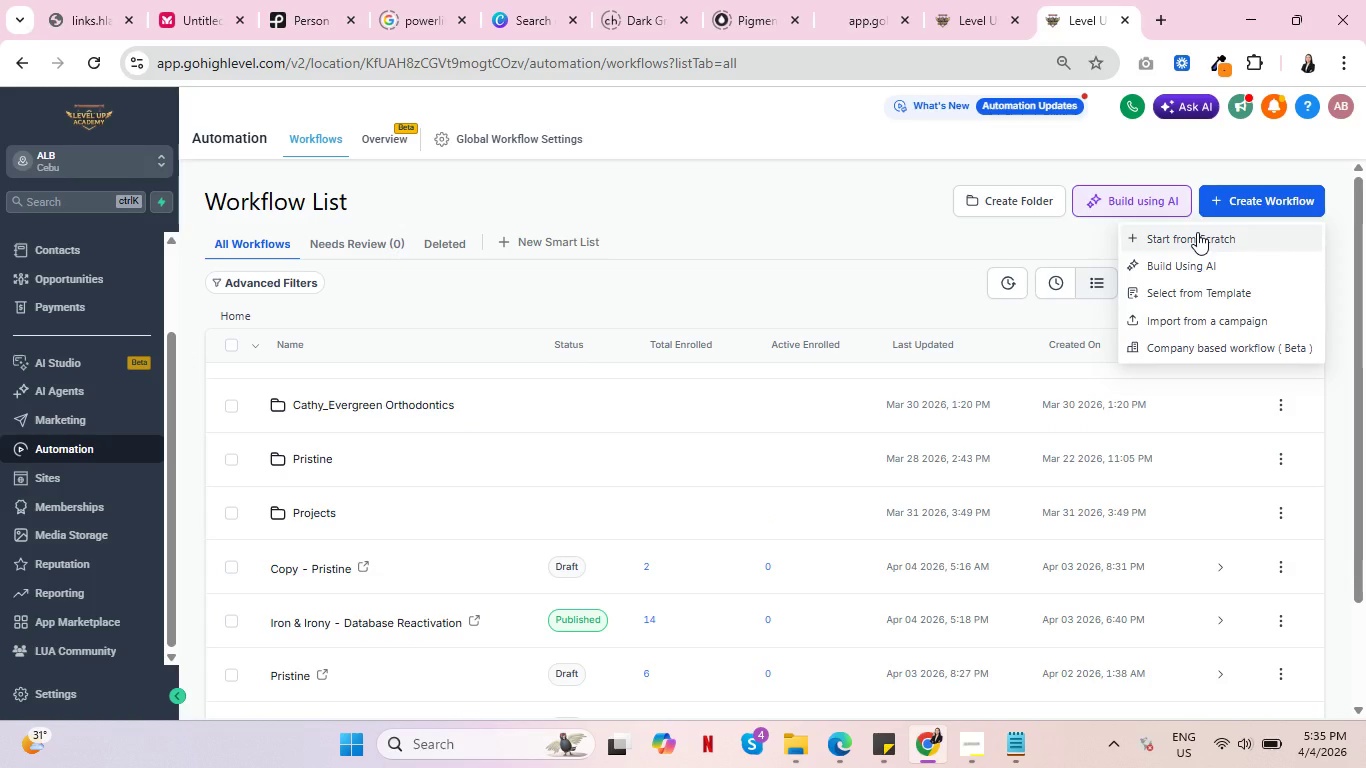 
left_click([1194, 236])
 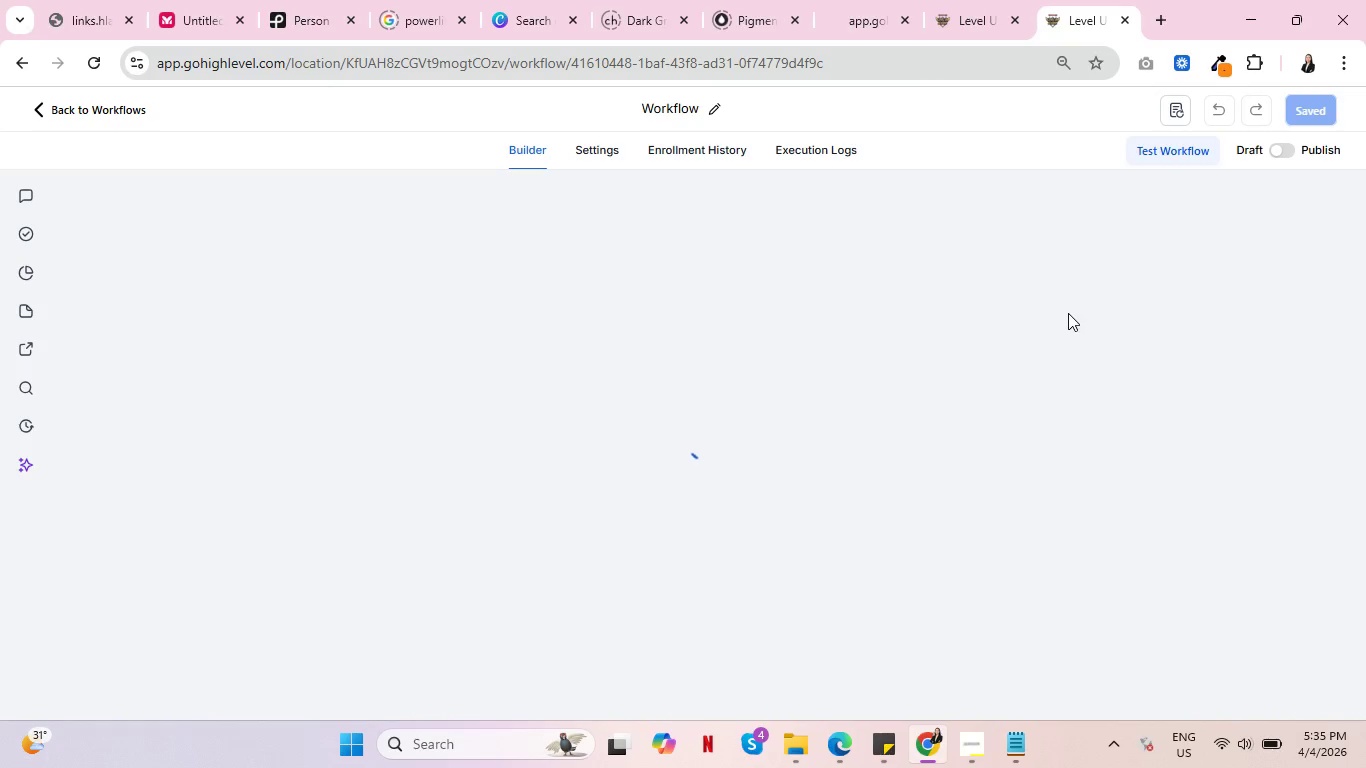 
wait(5.88)
 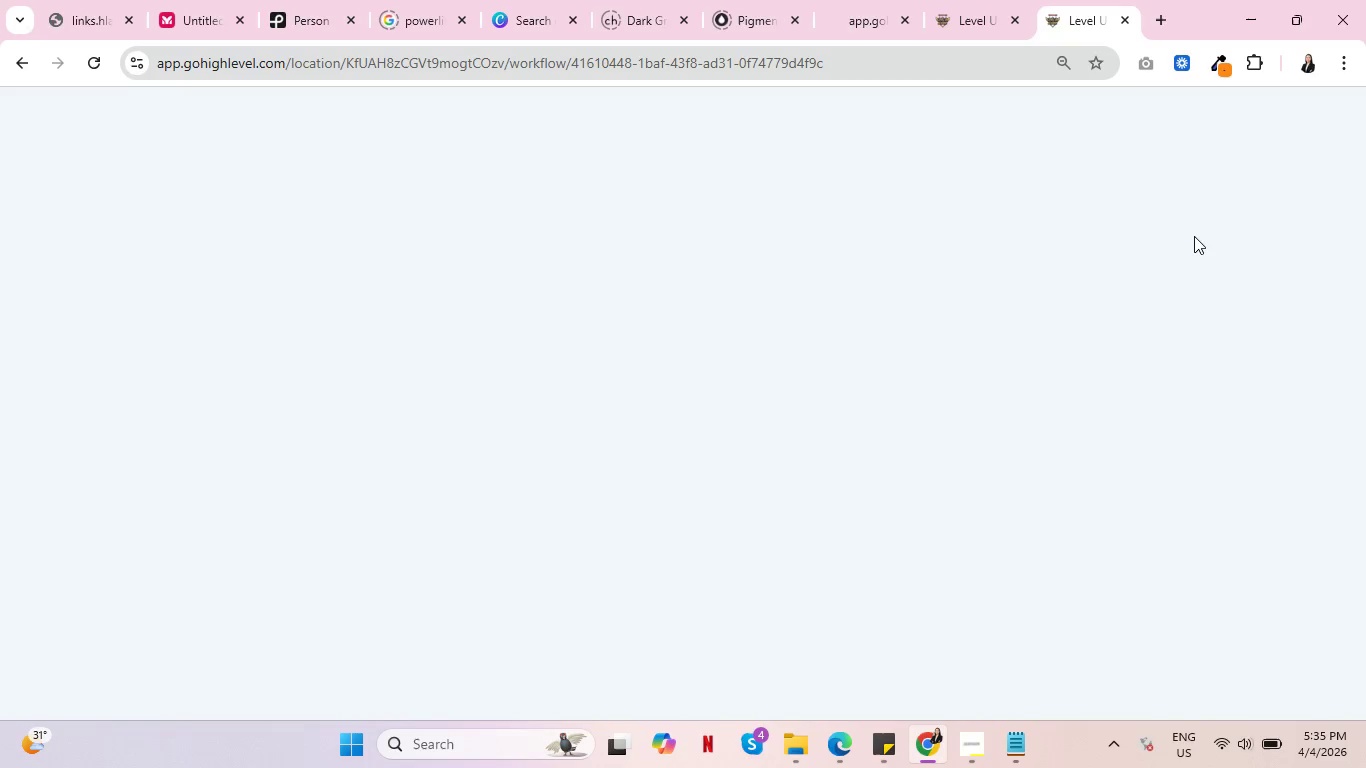 
left_click([693, 115])
 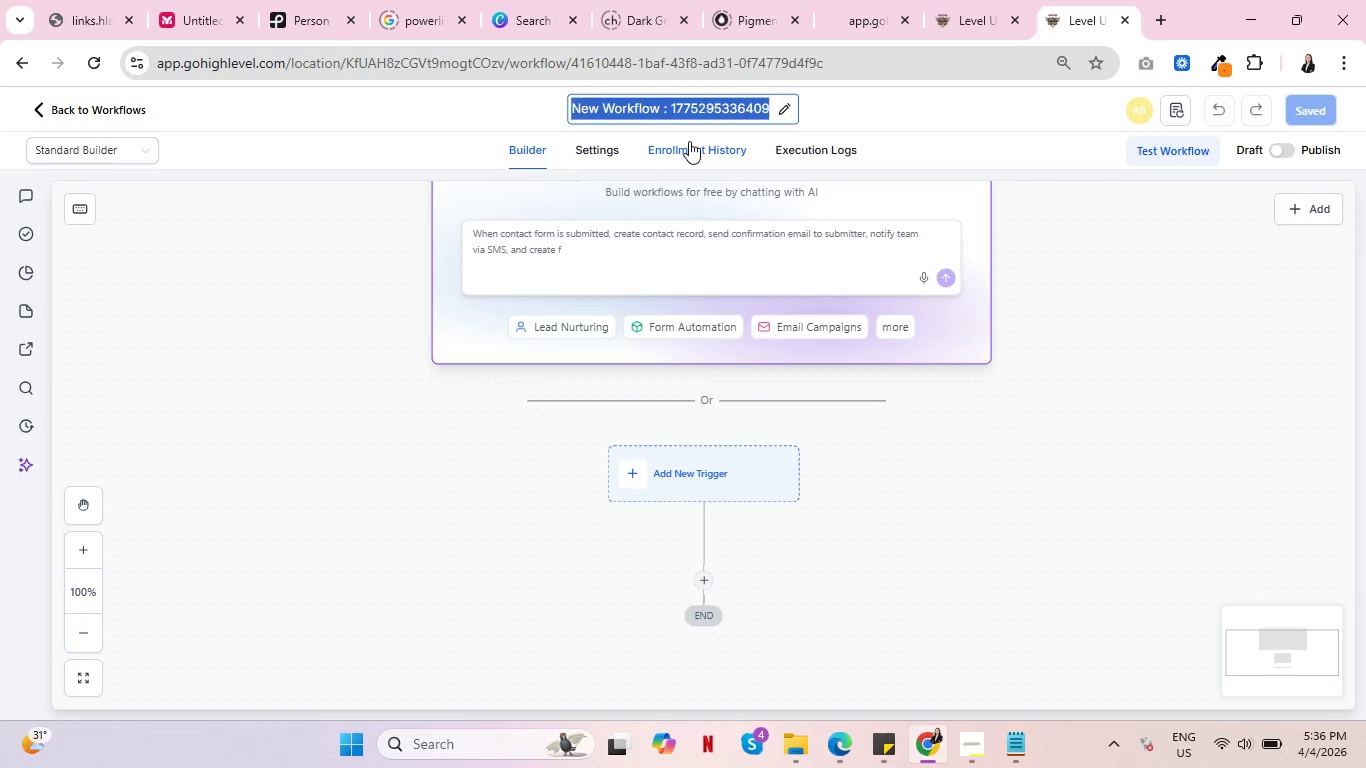 
wait(23.84)
 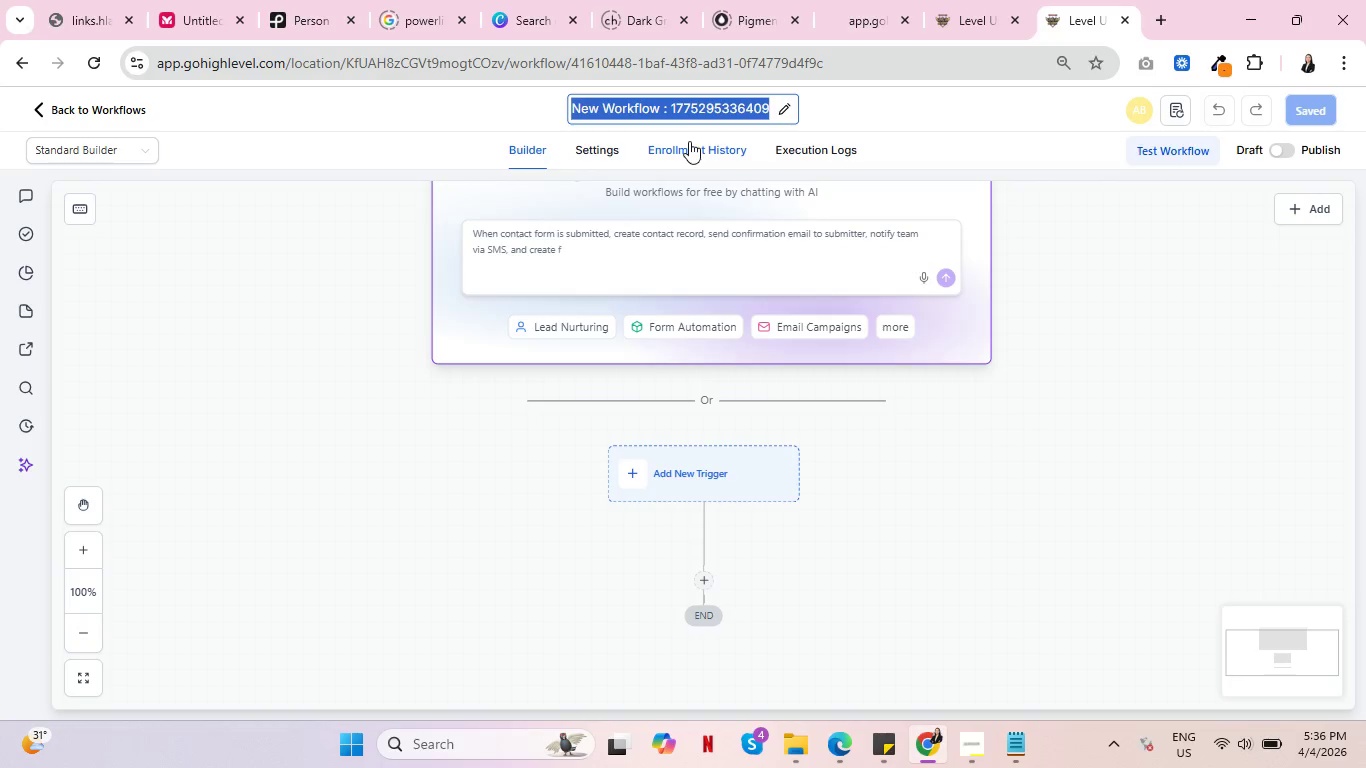 
key(Control+ControlLeft)
 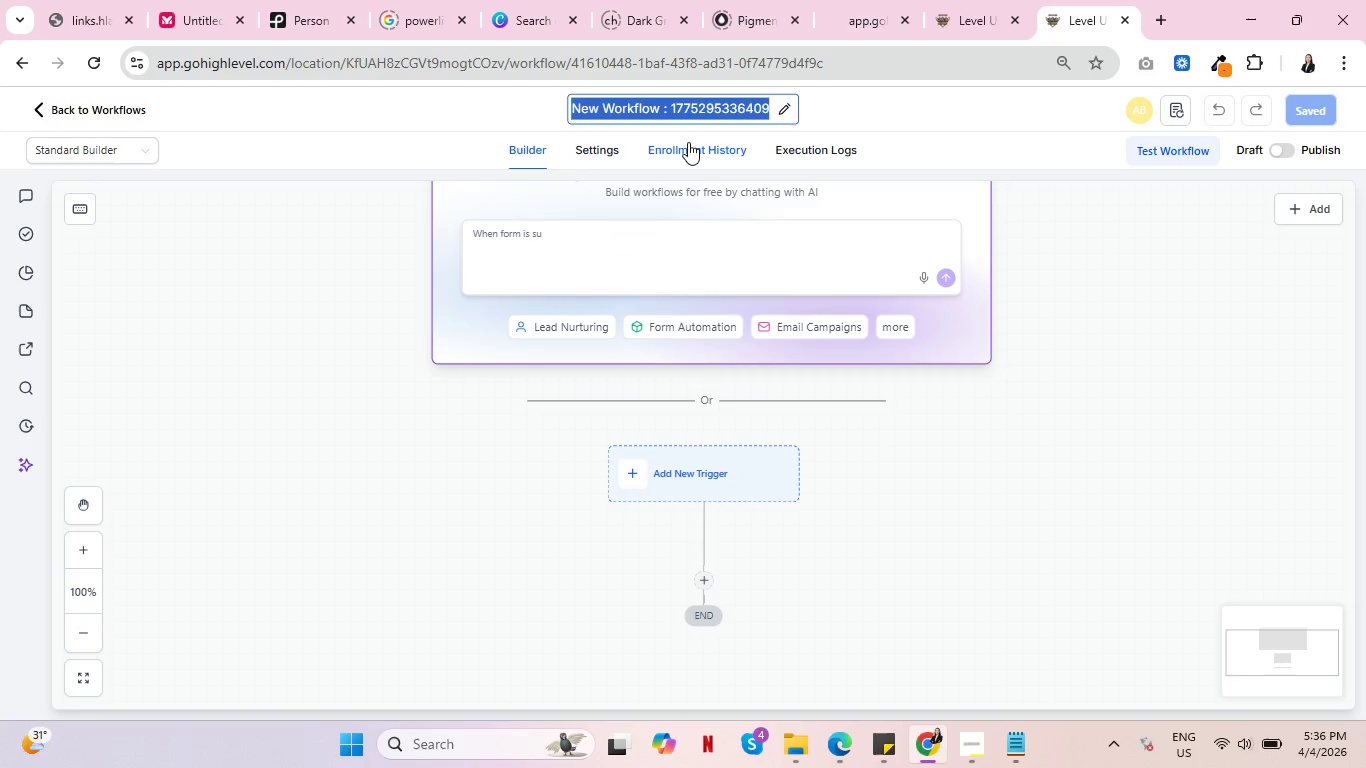 
key(Control+ControlLeft)
 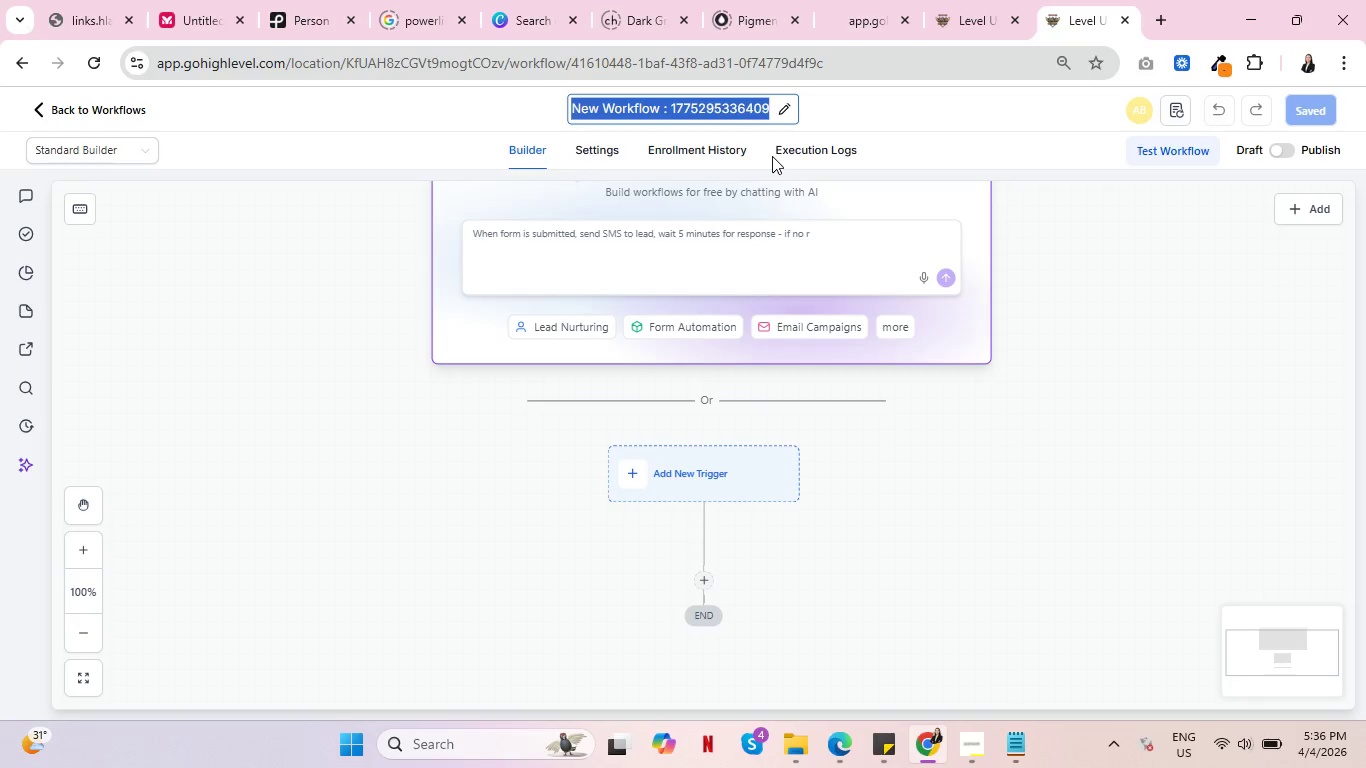 
type(Iron an)
key(Backspace)
key(Backspace)
type(& Iron )
key(Backspace)
type(y - Appointment Bookse)
key(Backspace)
key(Backspace)
type(ed)
 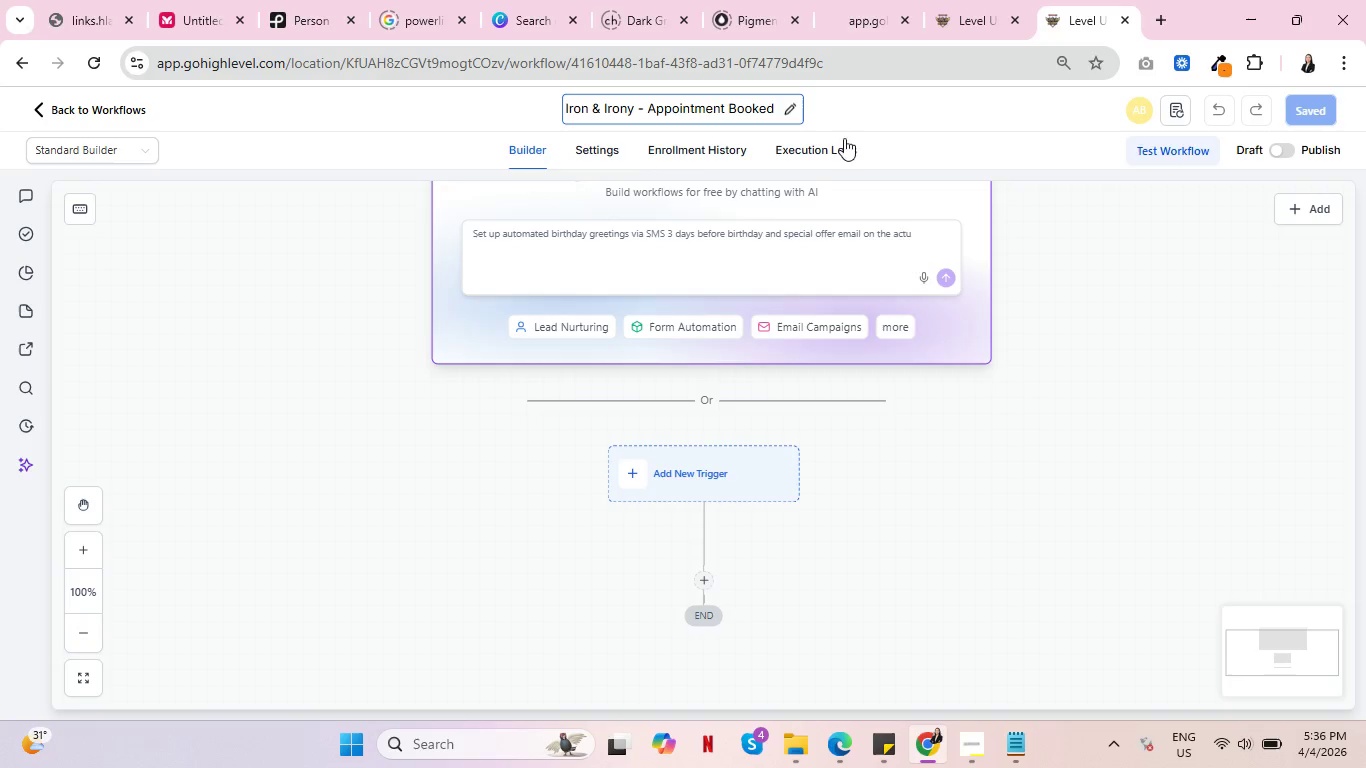 
left_click([931, 104])
 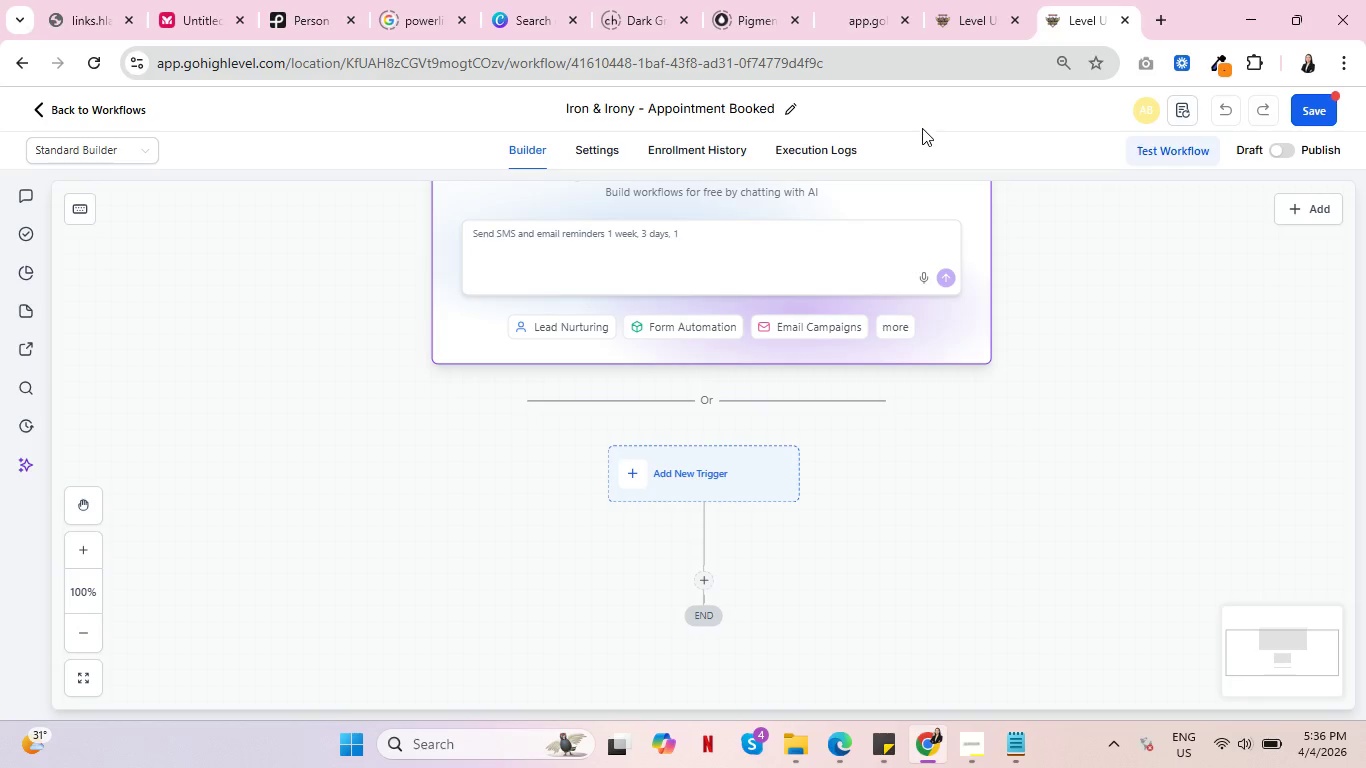 
scroll: coordinate [1061, 359], scroll_direction: up, amount: 3.0
 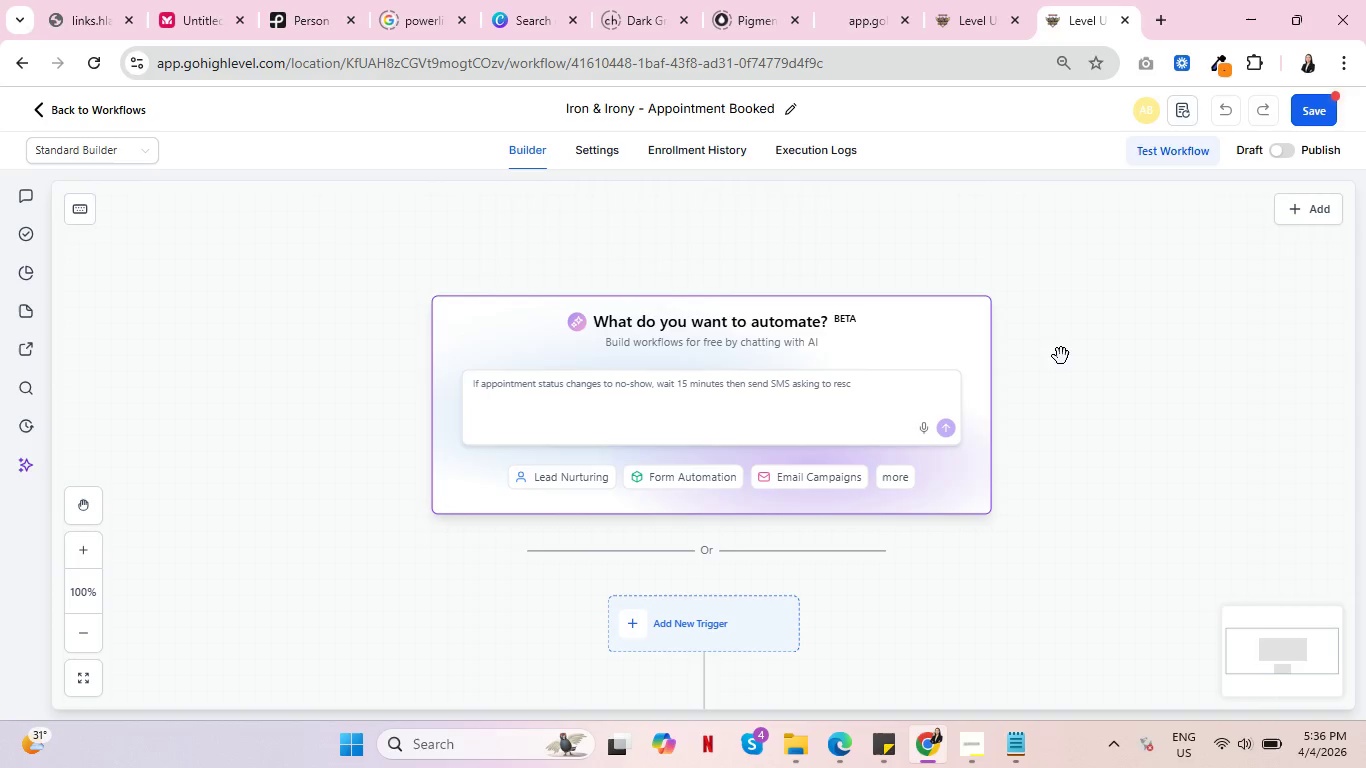 
wait(12.05)
 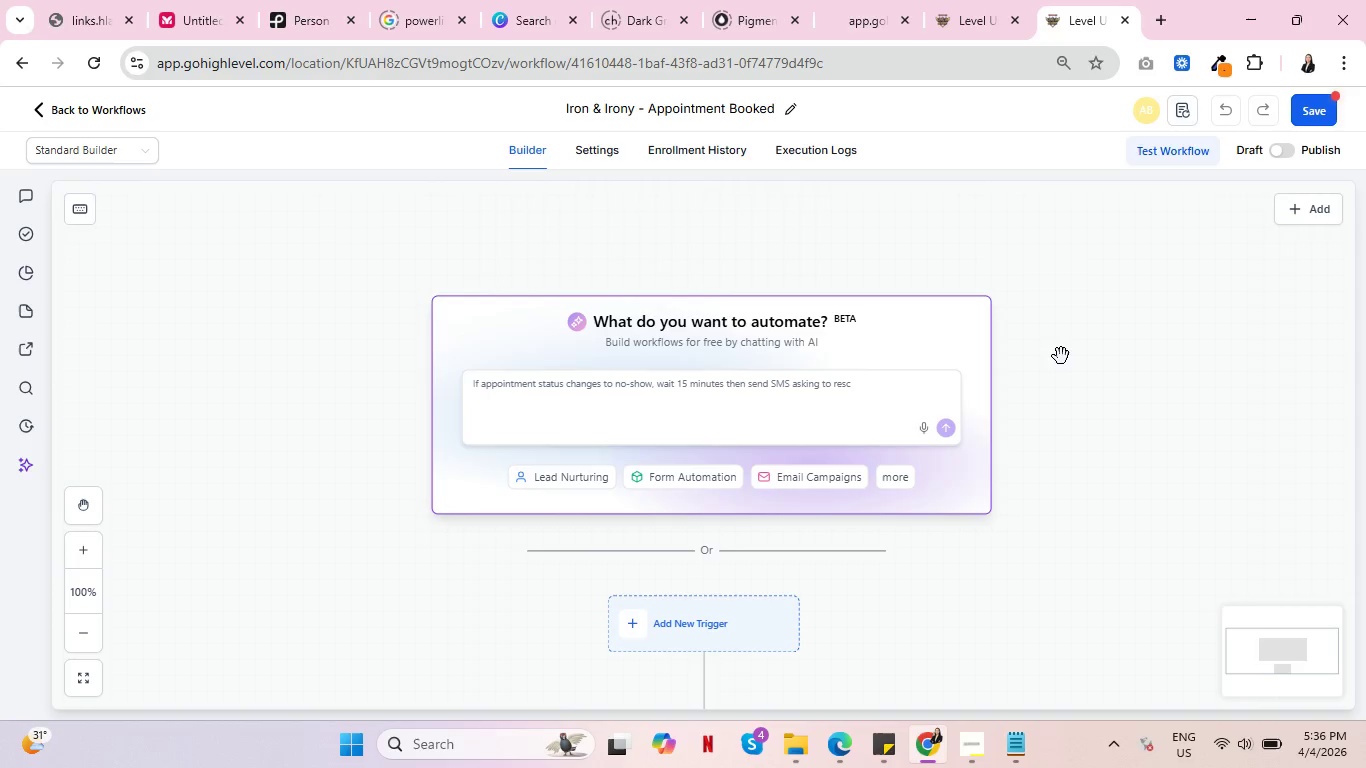 
scroll: coordinate [1056, 367], scroll_direction: down, amount: 4.0
 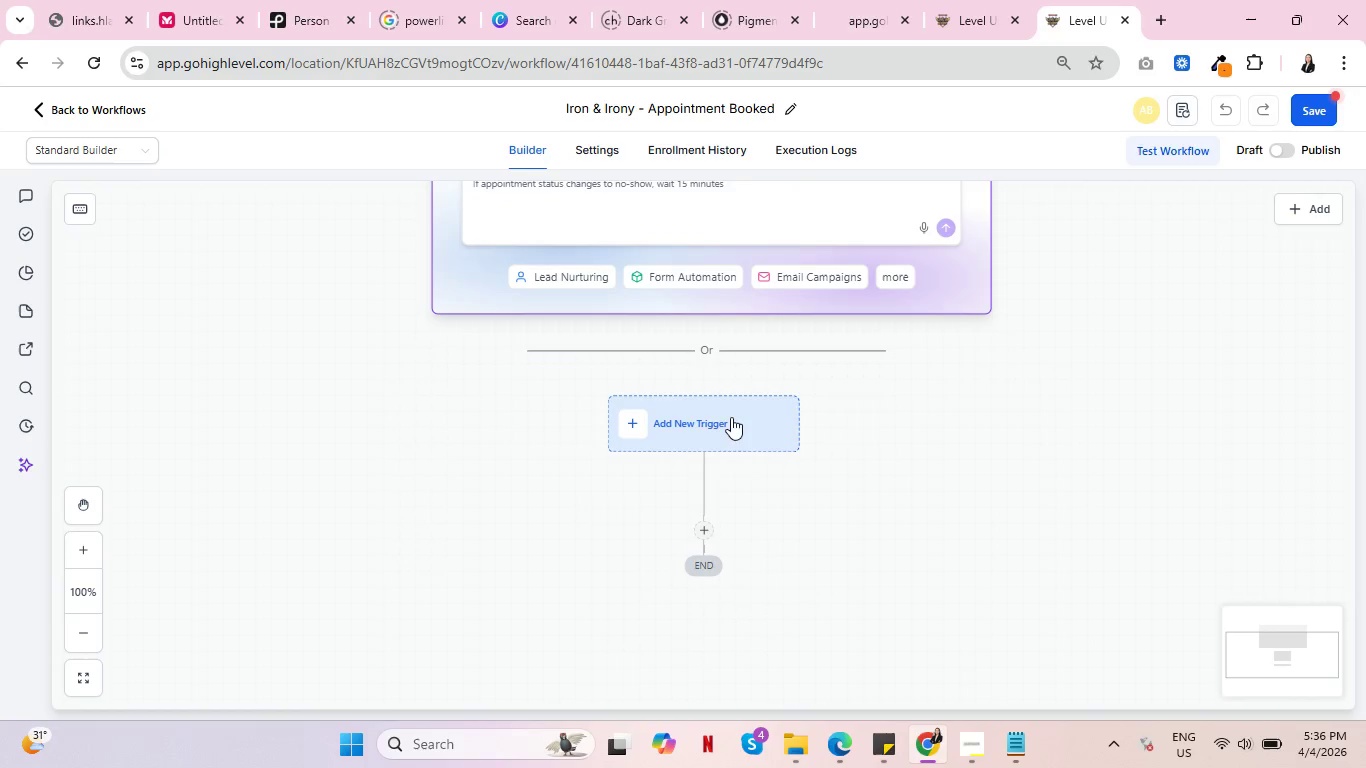 
left_click([723, 414])
 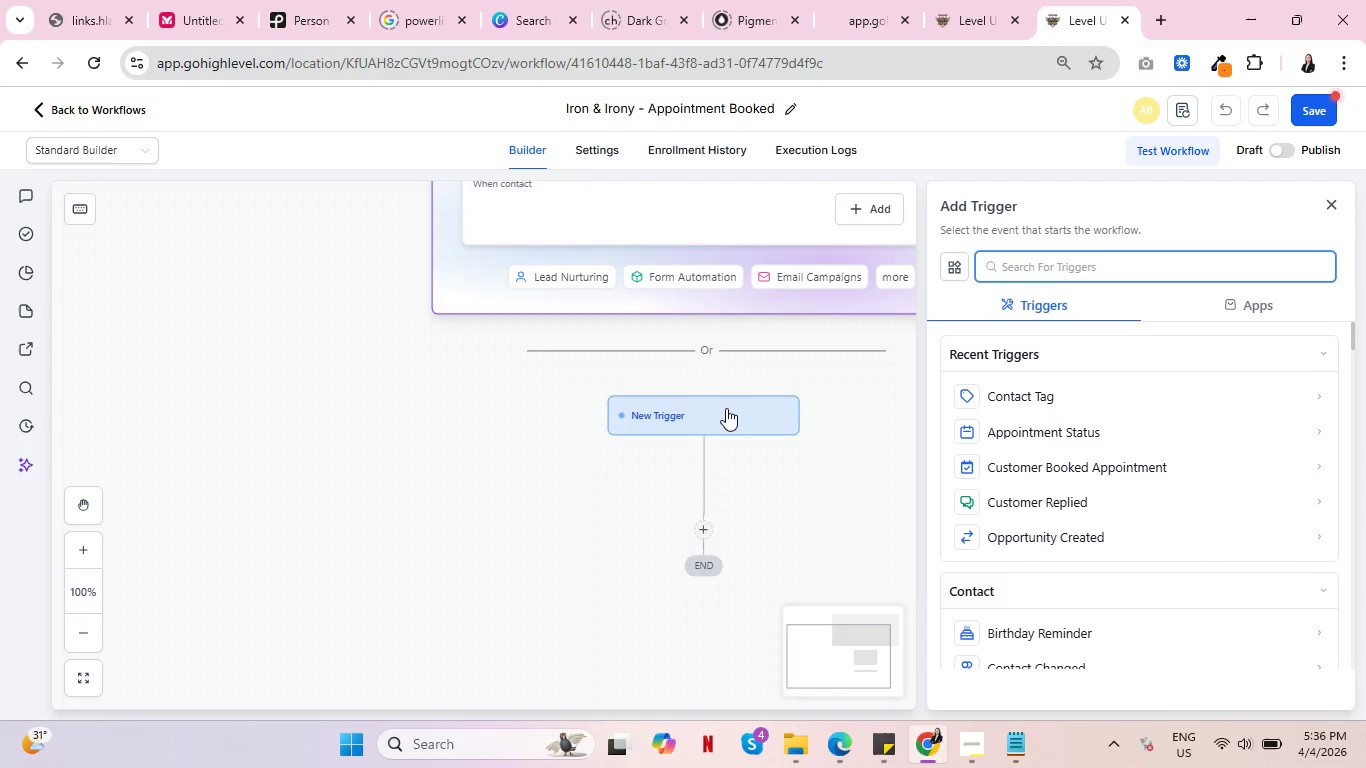 
wait(12.76)
 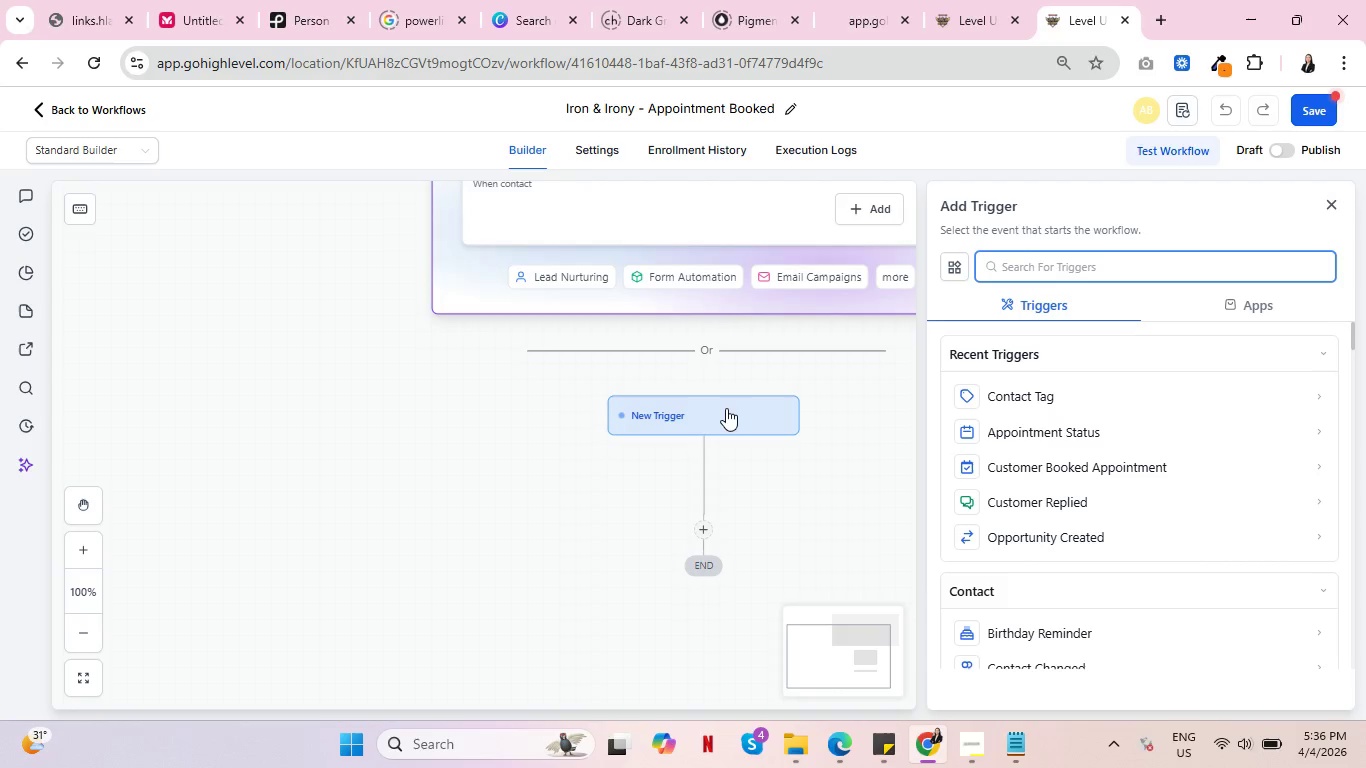 
type(cuso)
key(Backspace)
type(tomer)
 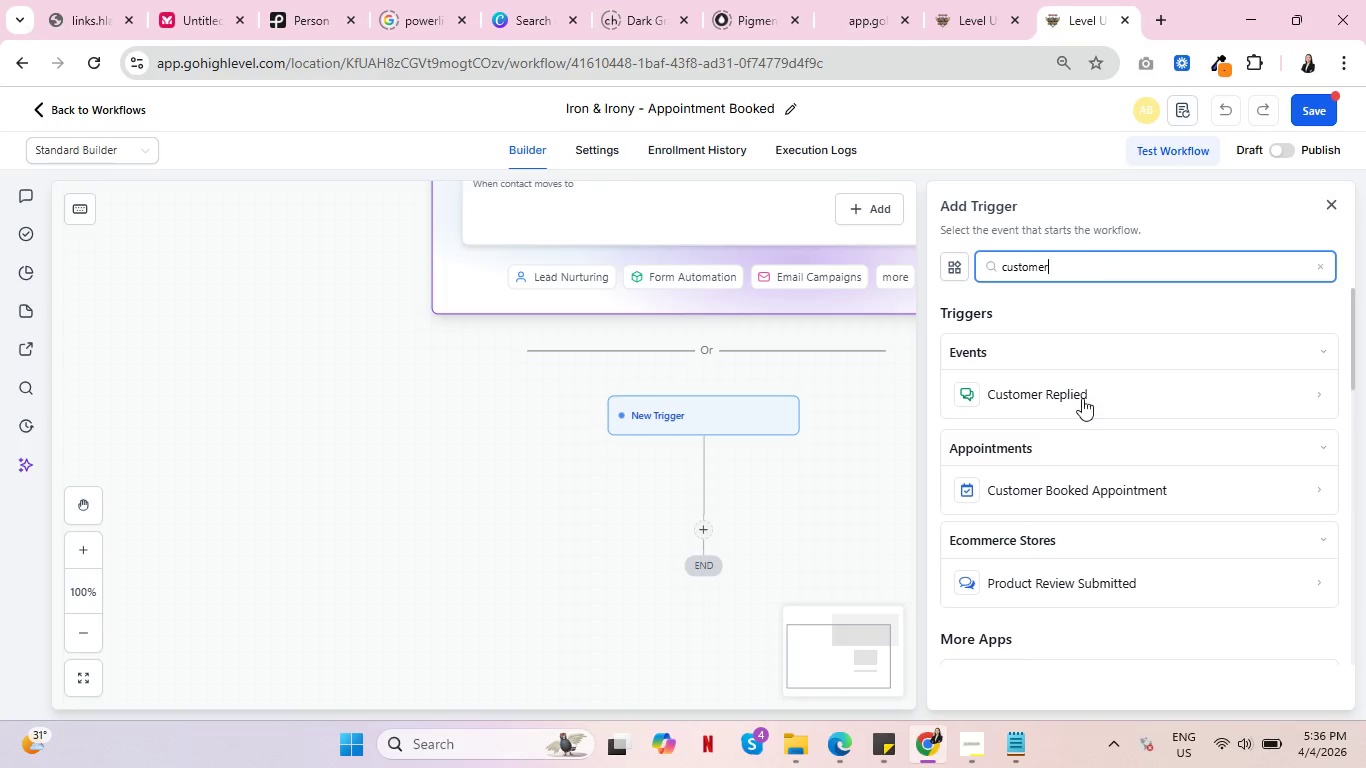 
left_click([1084, 483])
 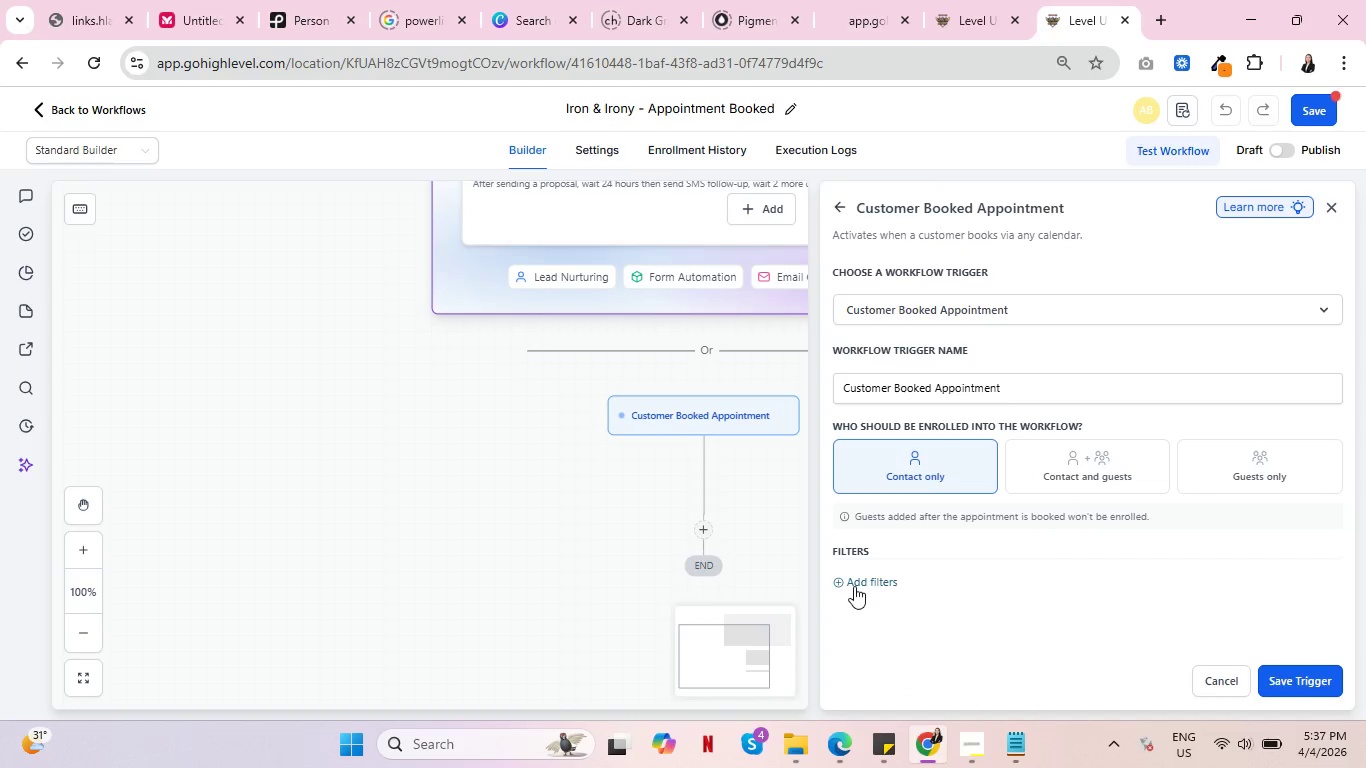 
left_click([854, 586])
 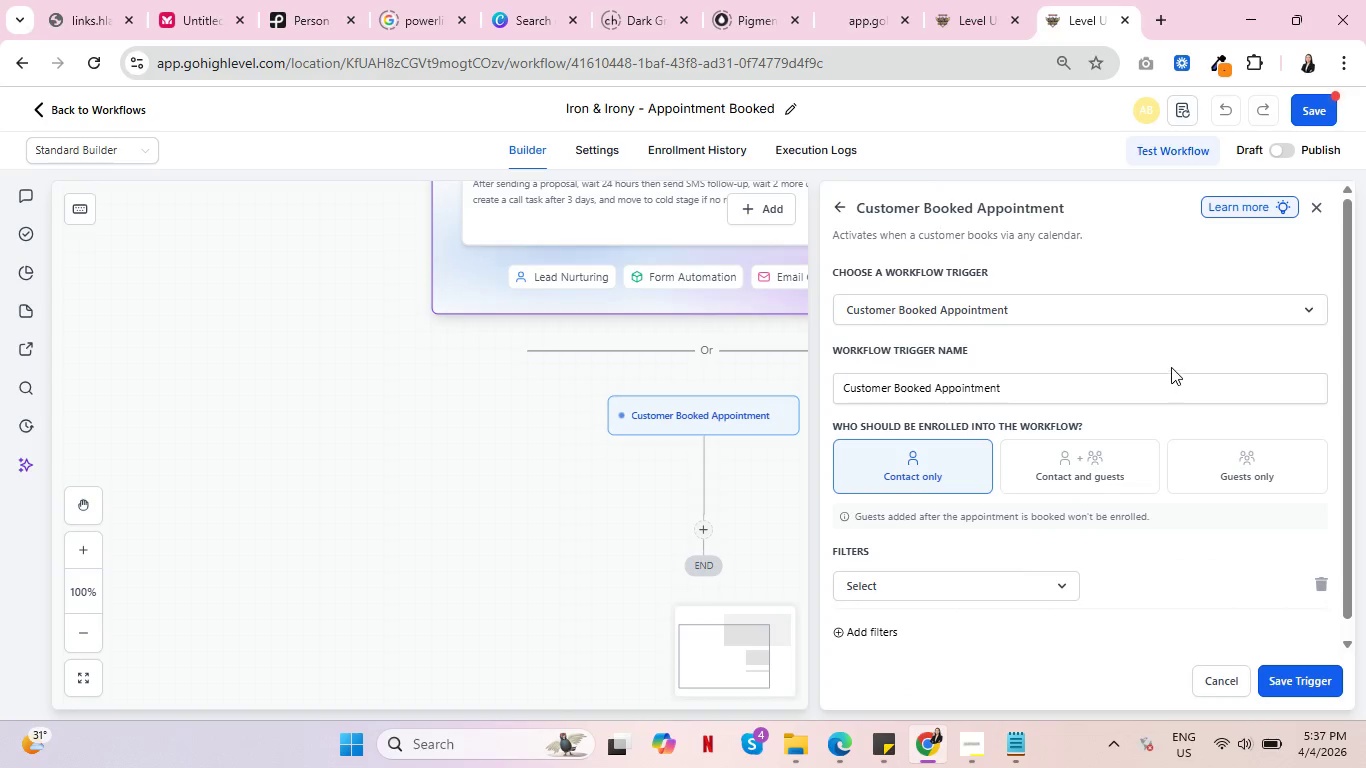 
scroll: coordinate [1172, 366], scroll_direction: down, amount: 1.0
 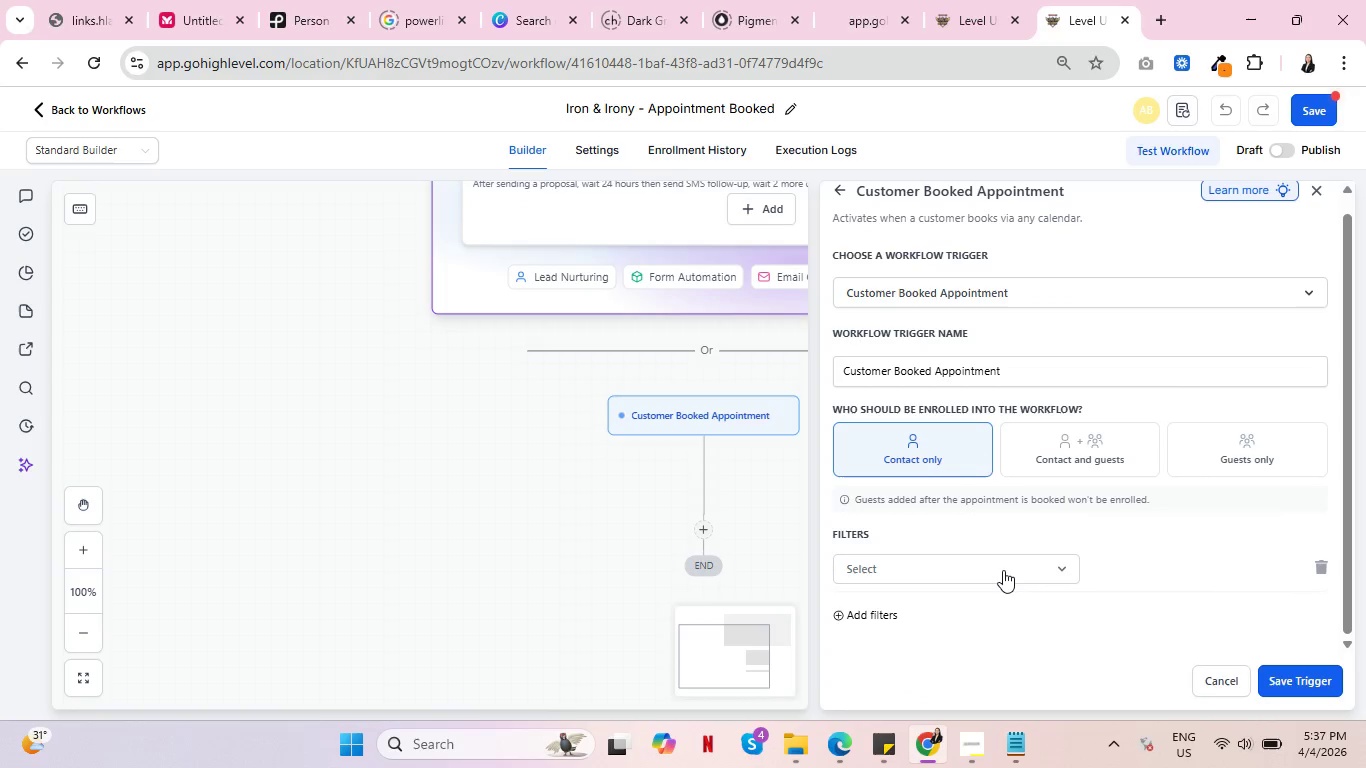 
left_click([1003, 570])
 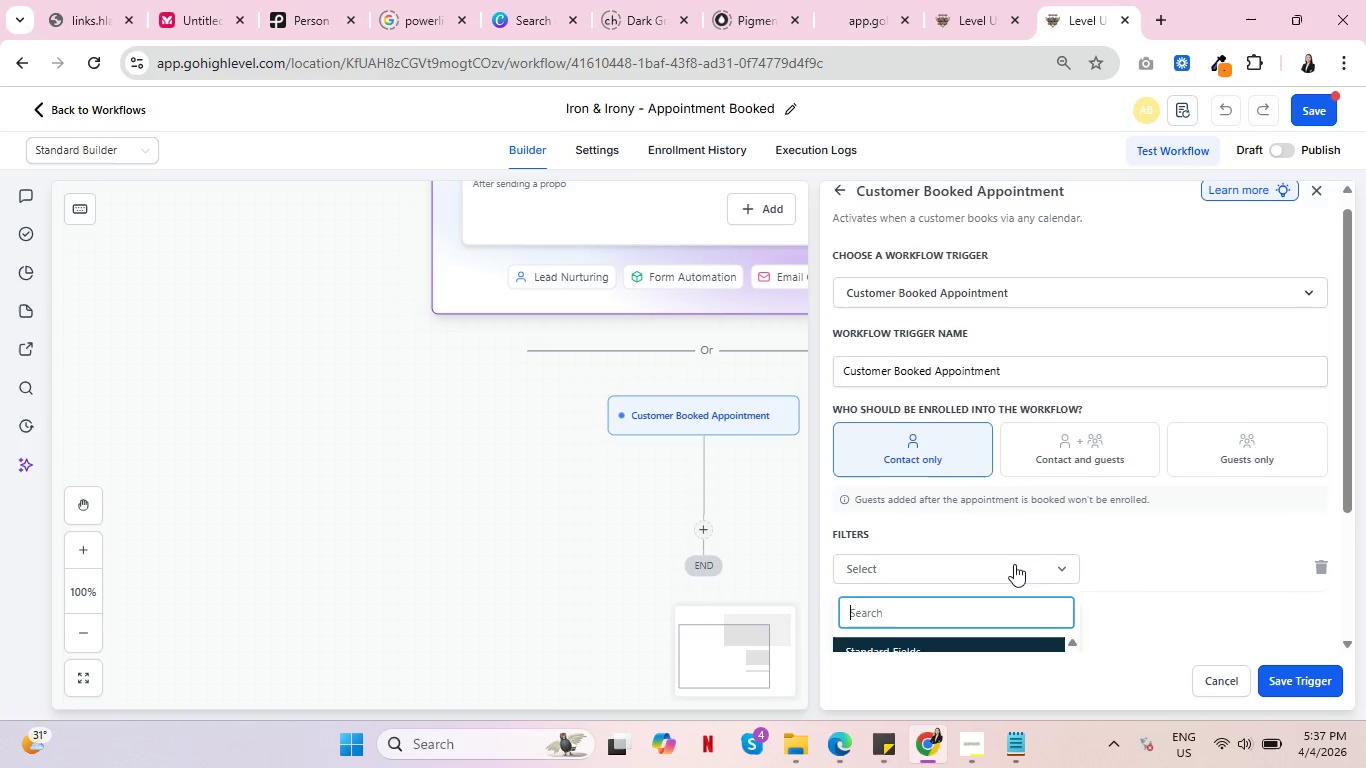 
scroll: coordinate [1261, 483], scroll_direction: down, amount: 3.0
 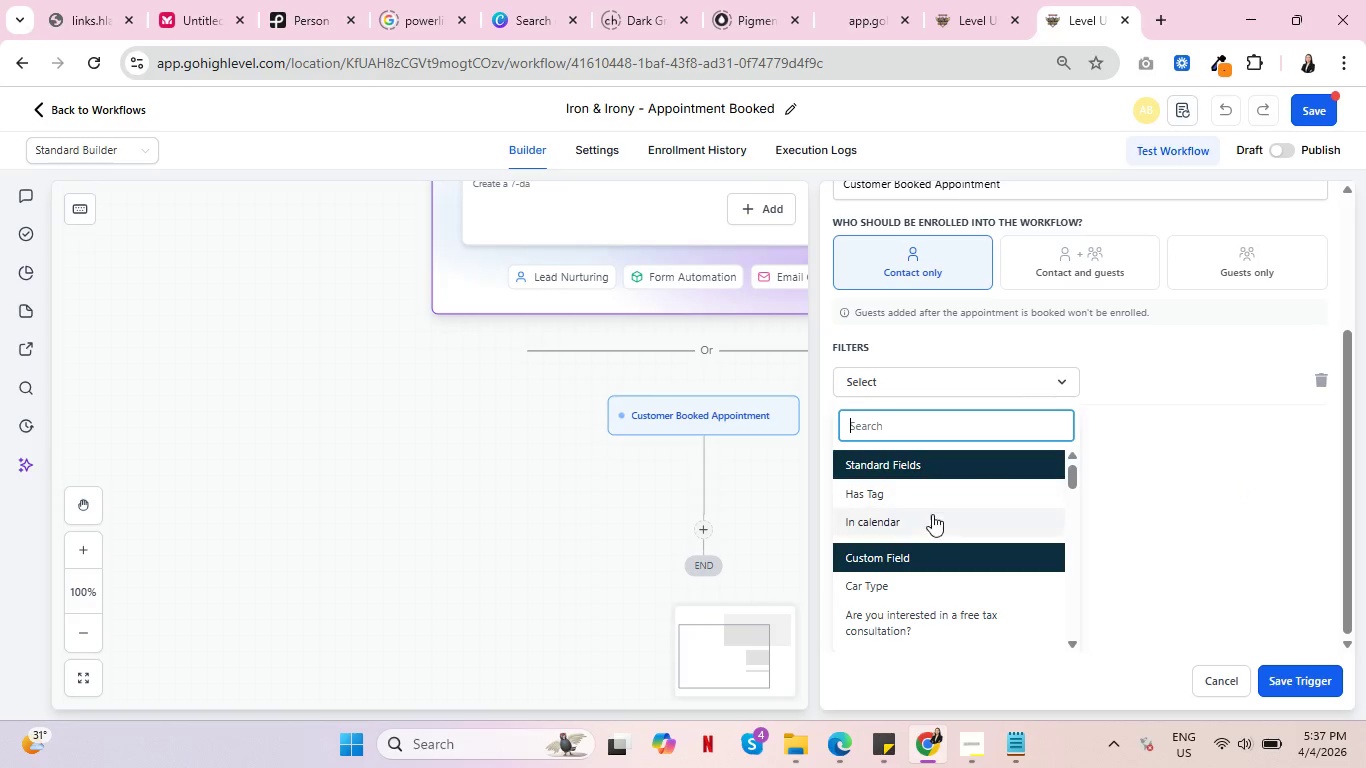 
left_click([931, 515])
 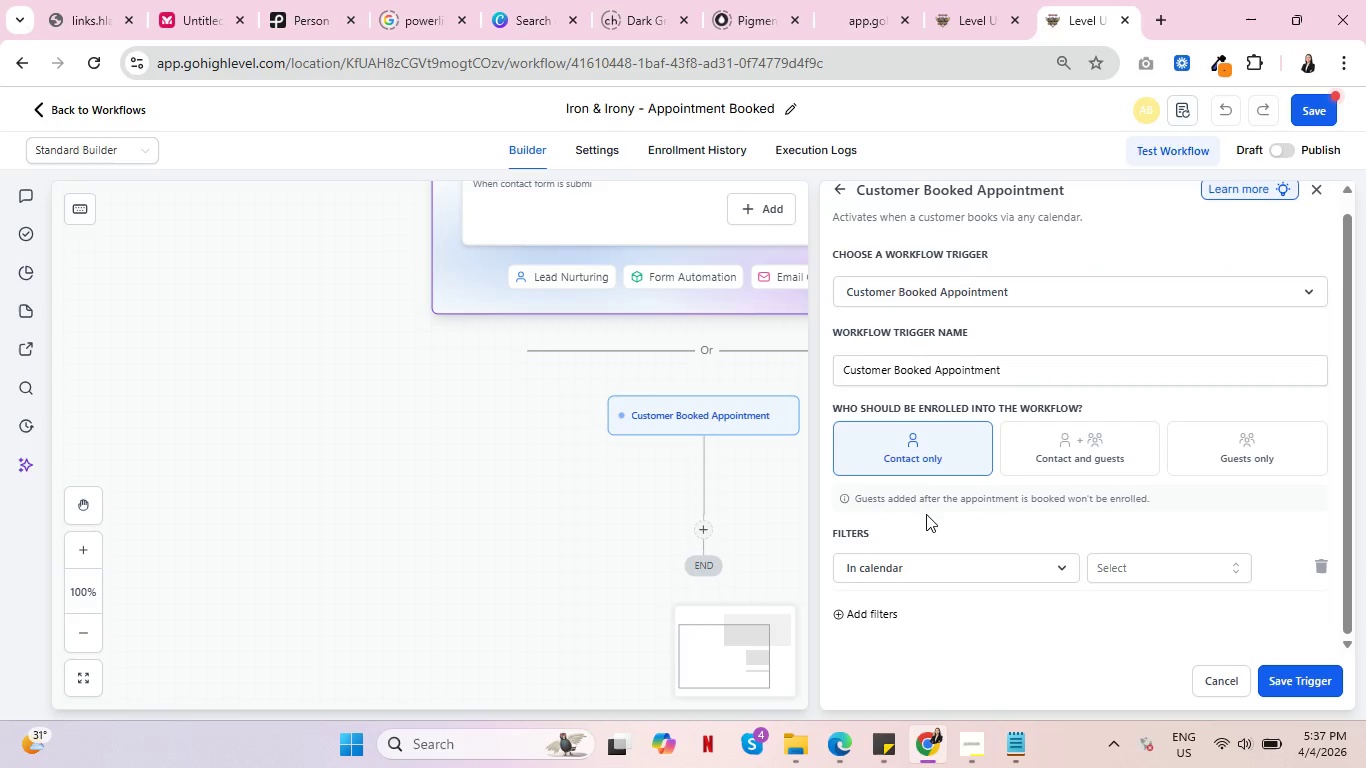 
wait(9.23)
 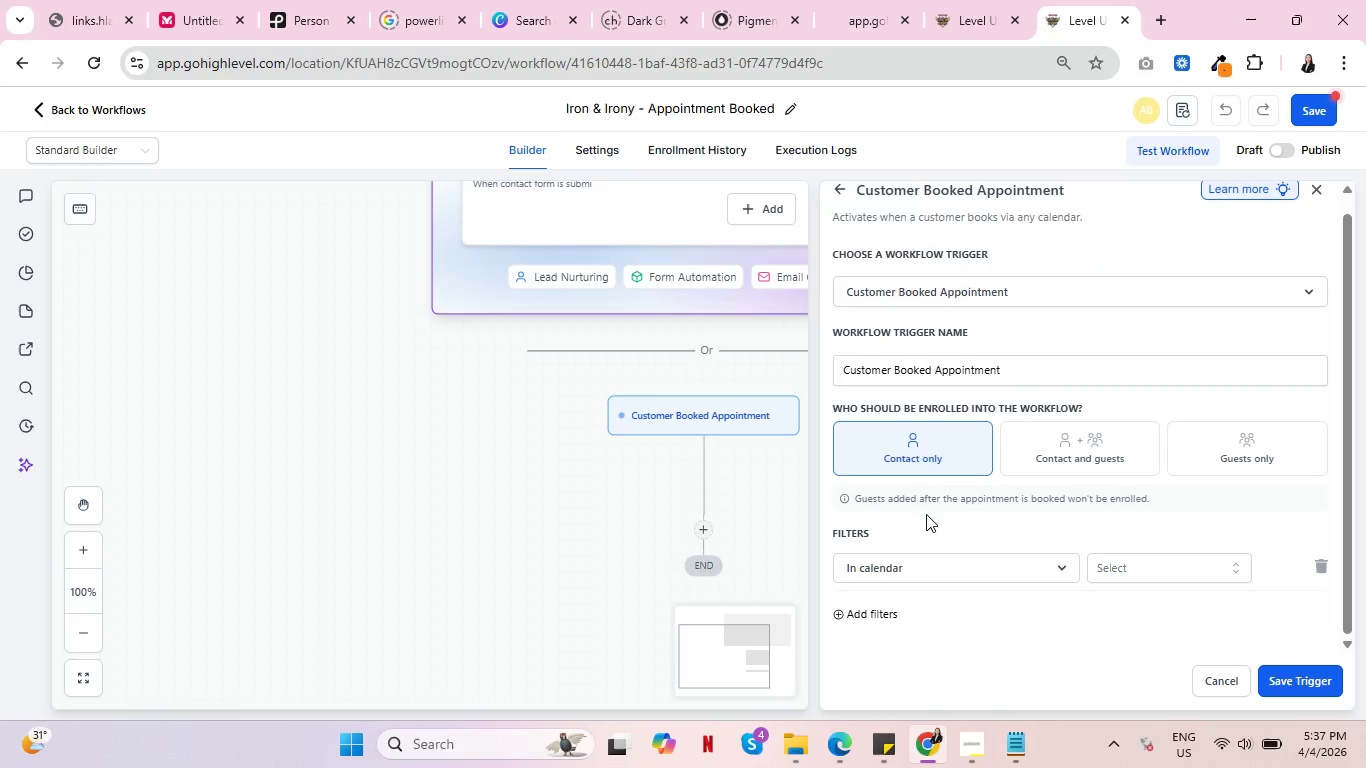 
scroll: coordinate [1159, 563], scroll_direction: down, amount: 4.0
 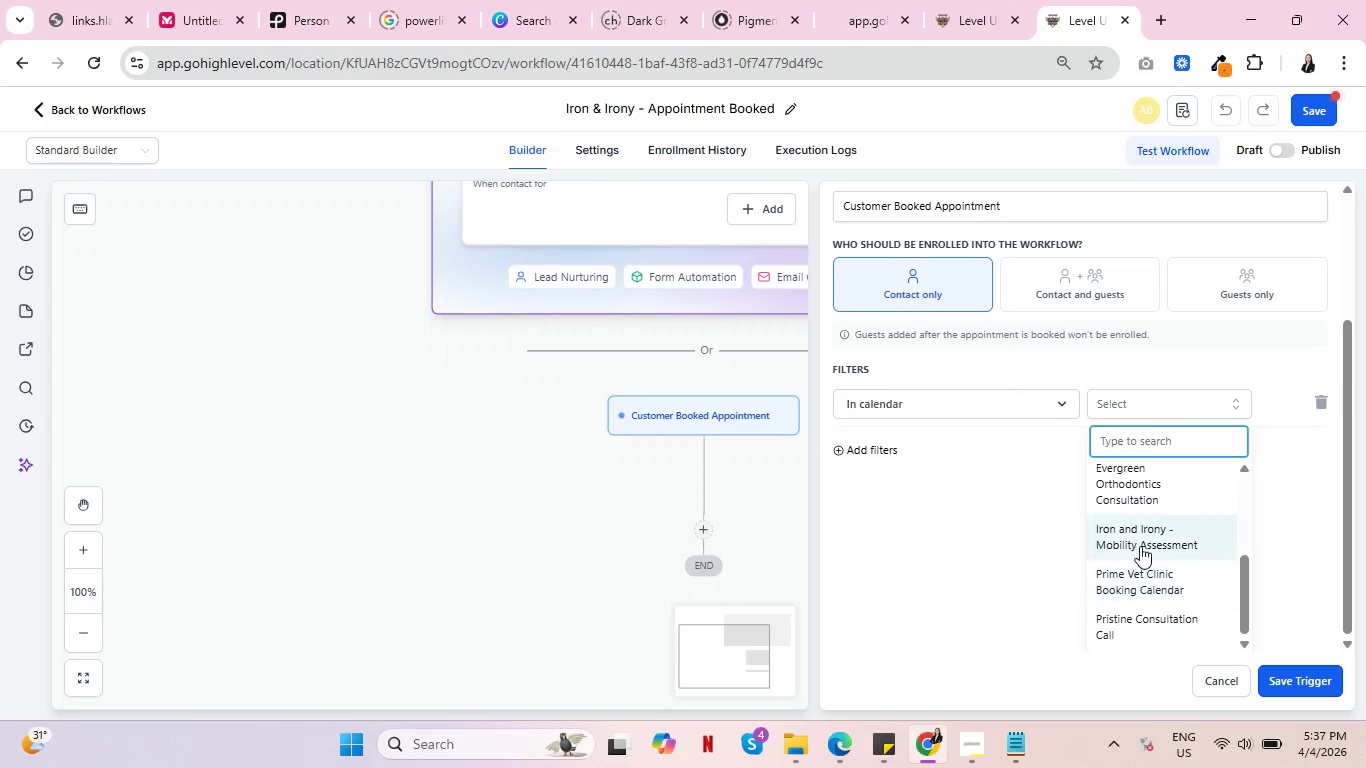 
left_click([1142, 542])
 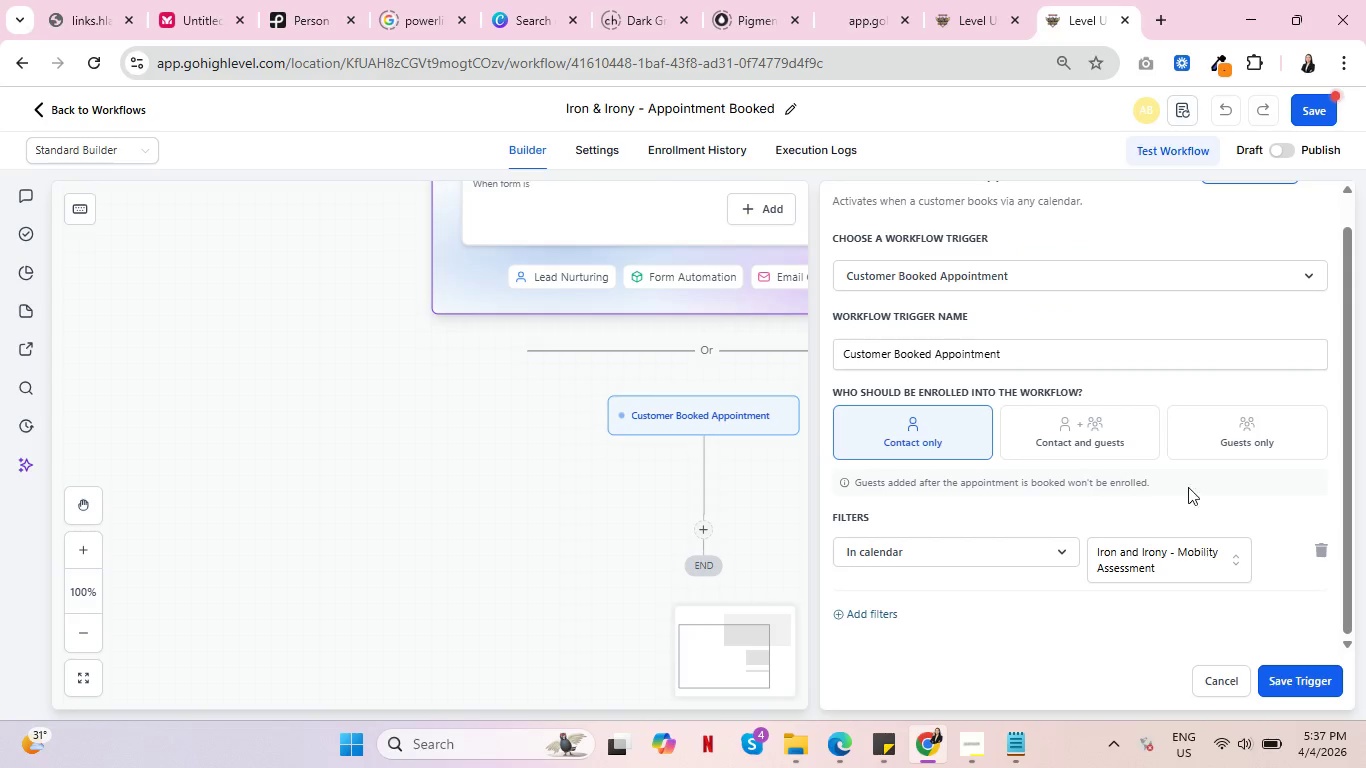 
scroll: coordinate [1192, 477], scroll_direction: down, amount: 3.0
 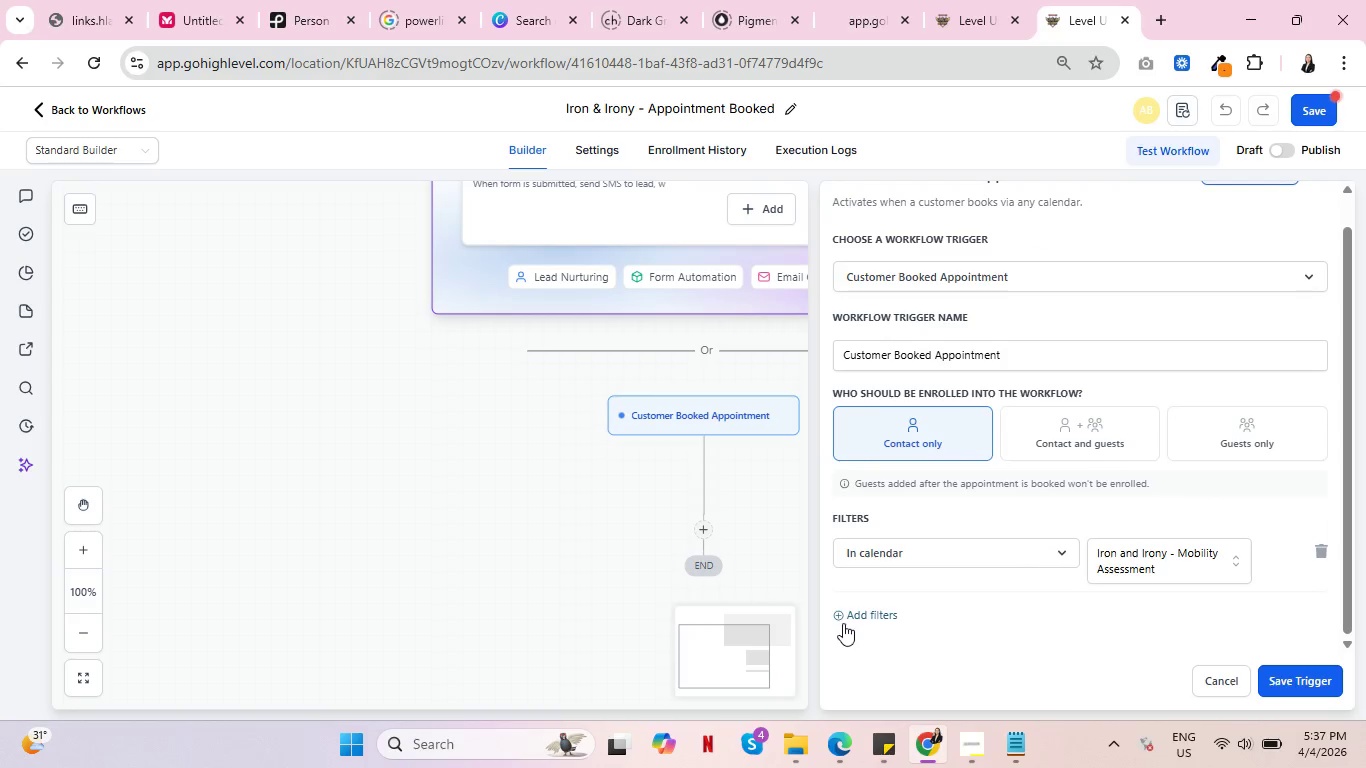 
left_click([891, 616])
 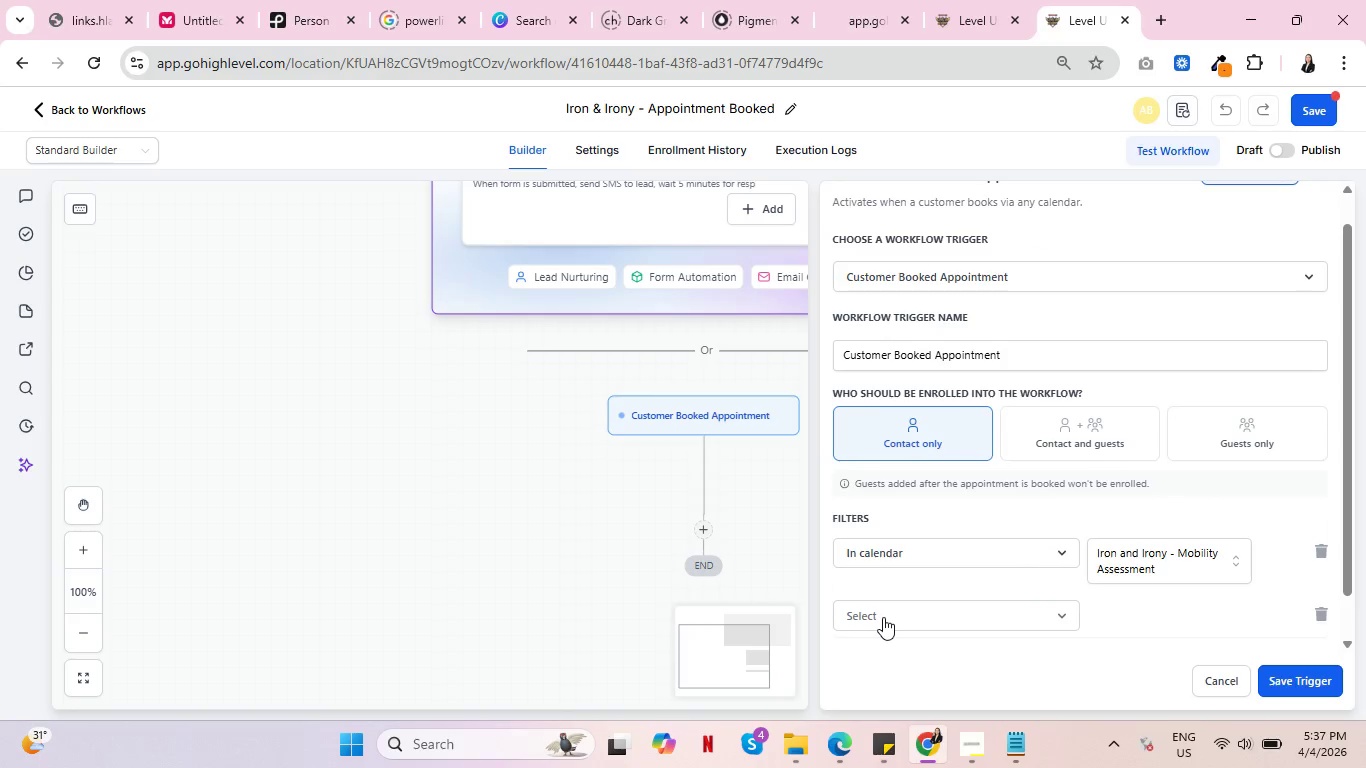 
double_click([889, 617])
 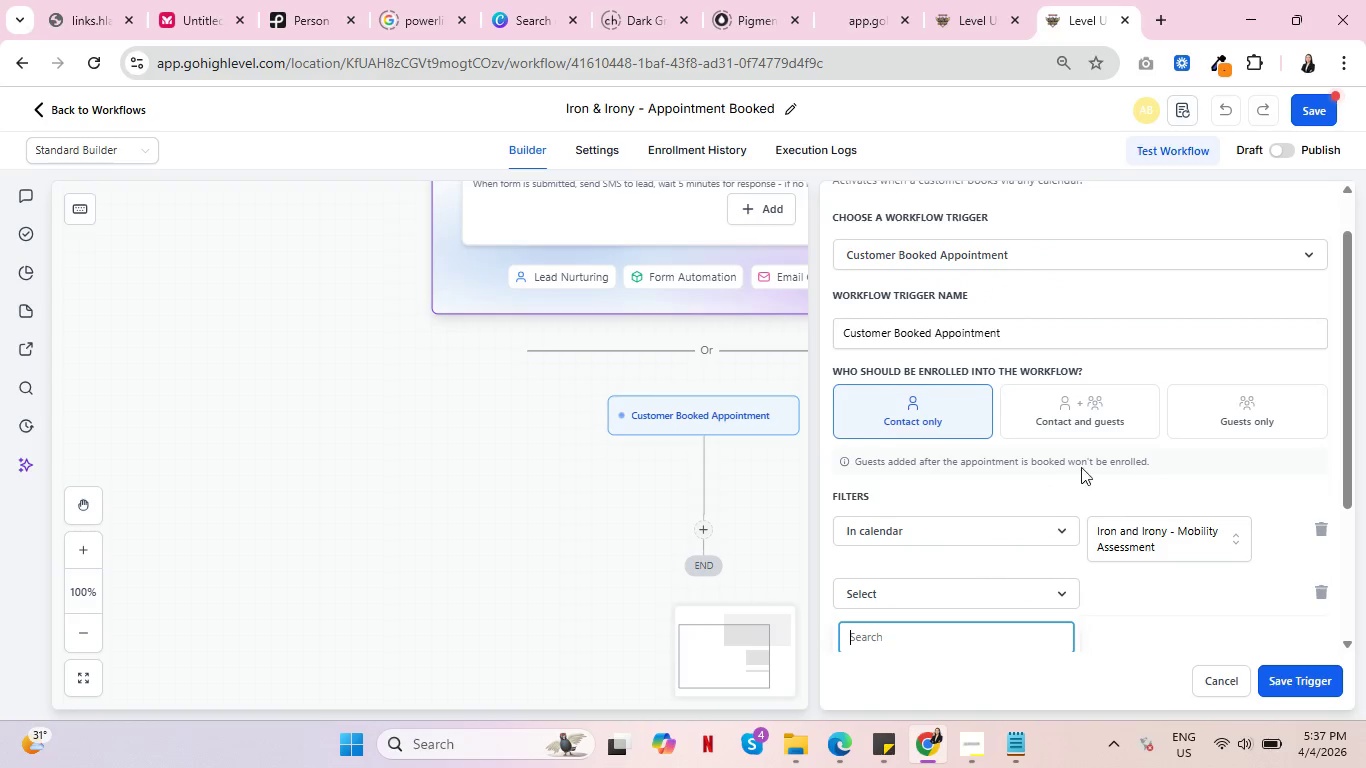 
scroll: coordinate [999, 526], scroll_direction: down, amount: 6.0
 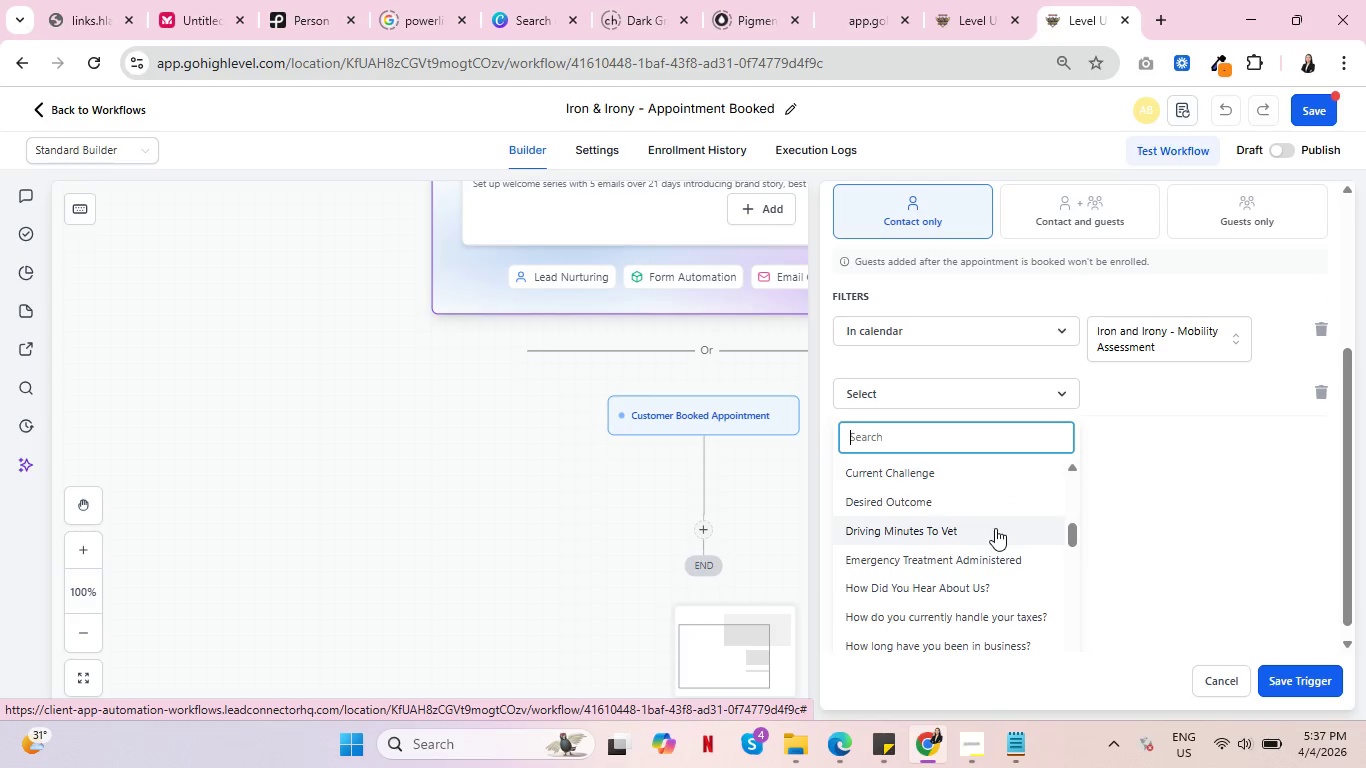 
scroll: coordinate [995, 529], scroll_direction: down, amount: 3.0
 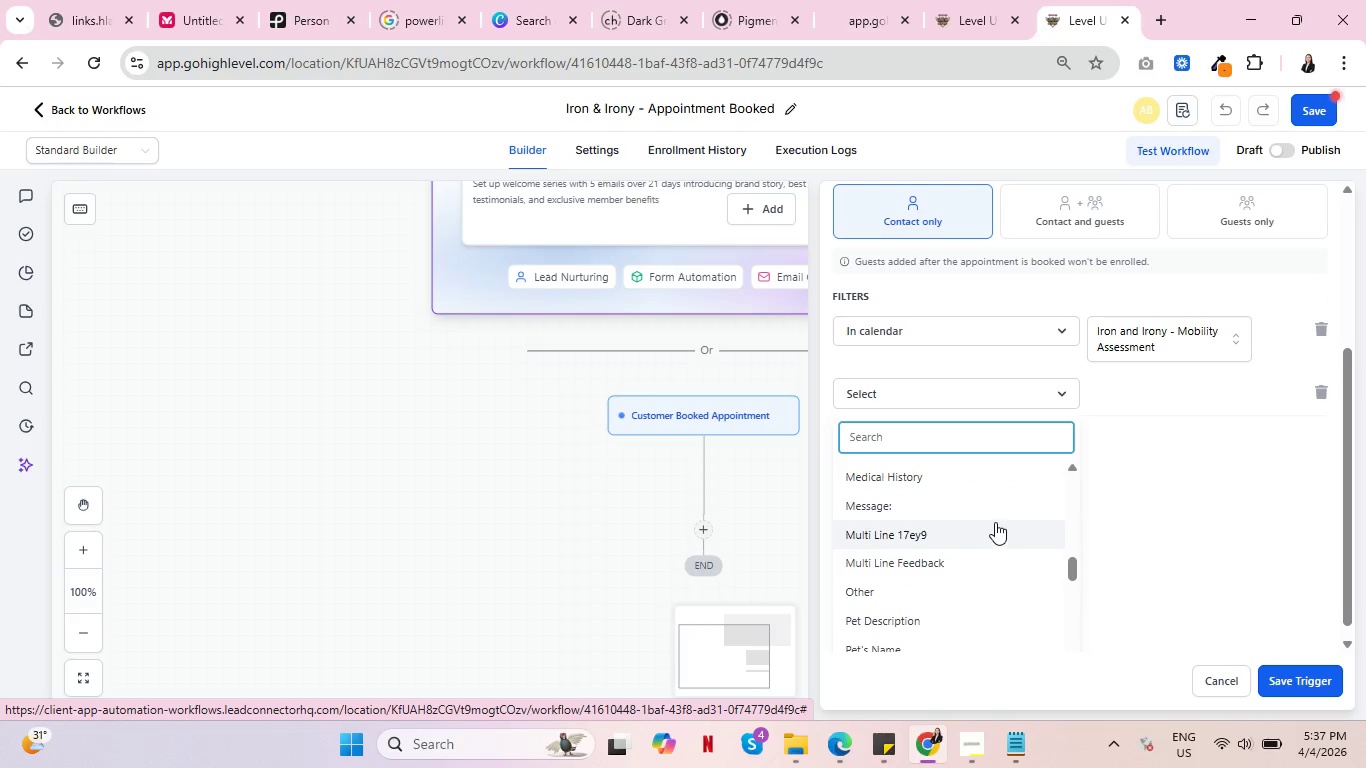 
scroll: coordinate [995, 521], scroll_direction: up, amount: 9.0
 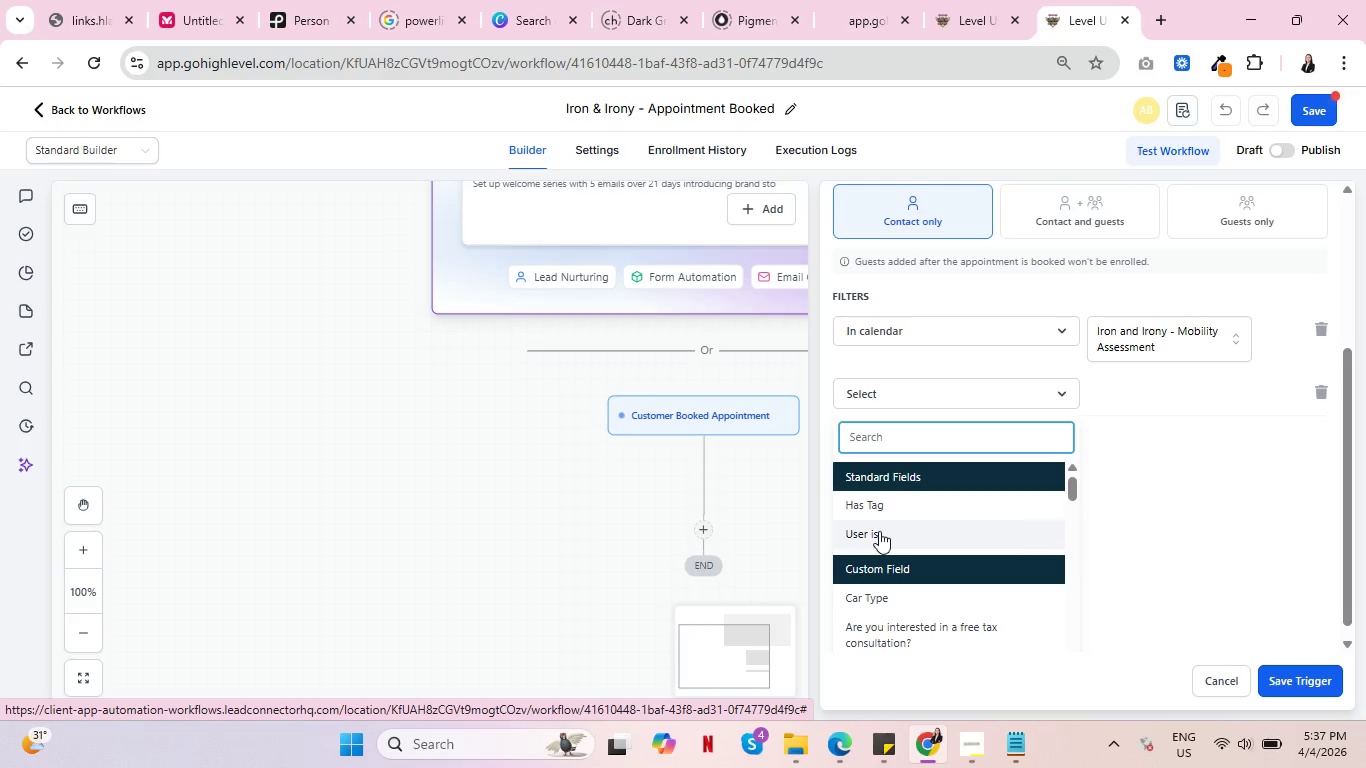 
scroll: coordinate [895, 557], scroll_direction: down, amount: 2.0
 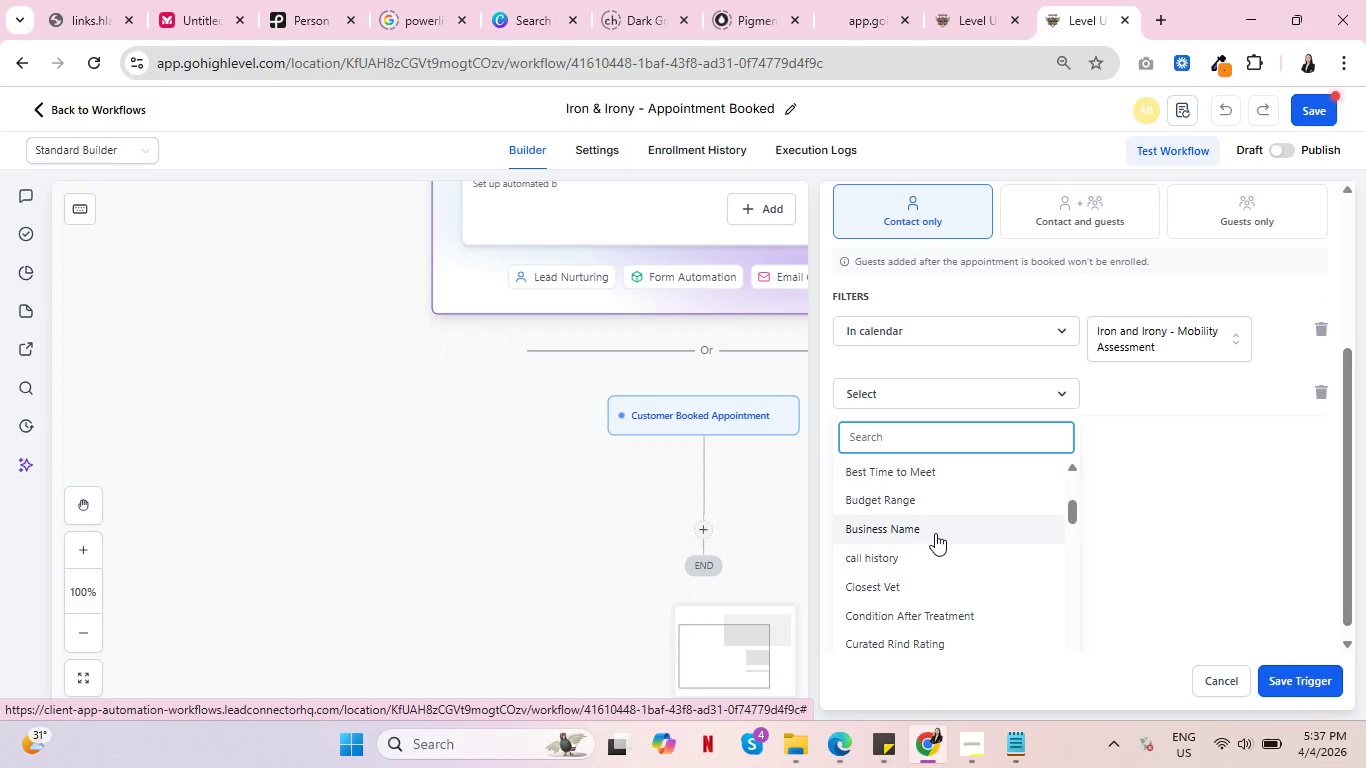 
scroll: coordinate [936, 527], scroll_direction: up, amount: 8.0
 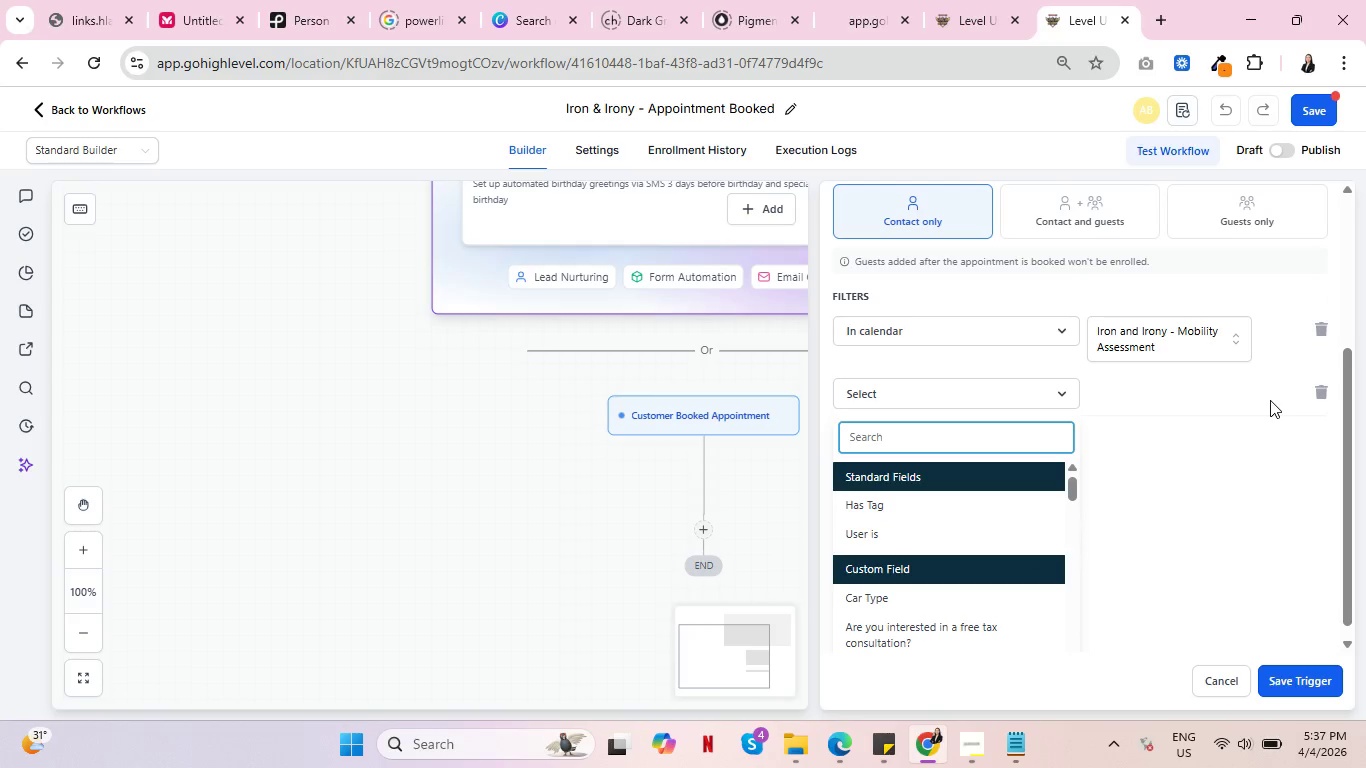 
left_click([1325, 389])
 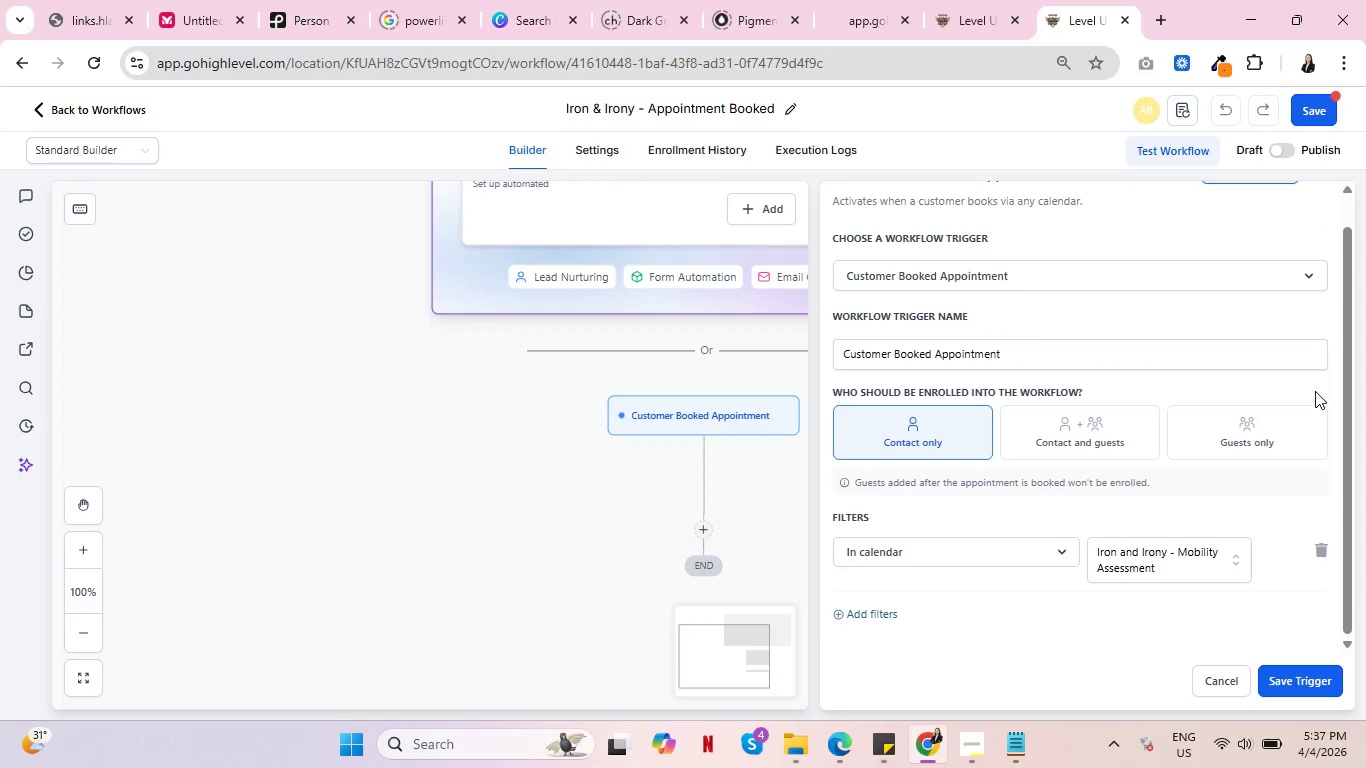 
scroll: coordinate [1299, 393], scroll_direction: up, amount: 4.0
 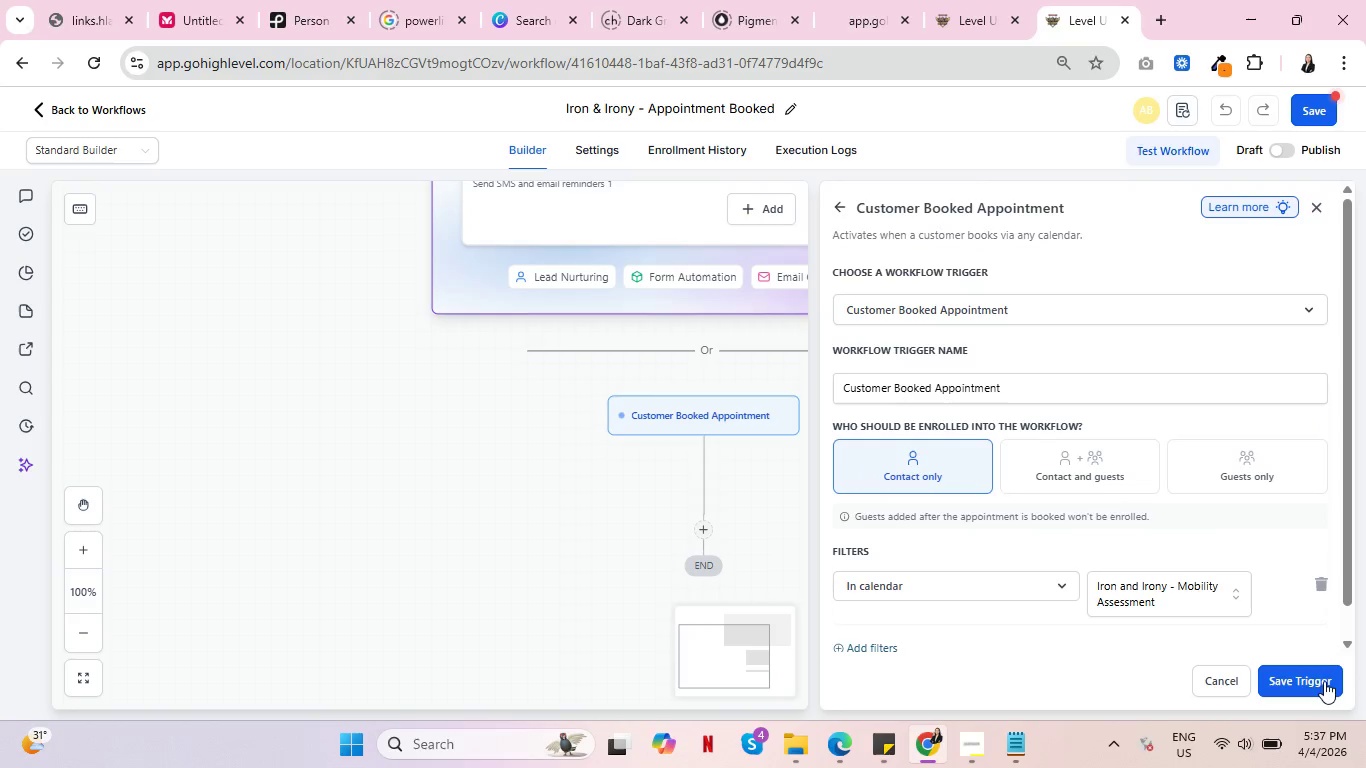 
left_click([1313, 678])
 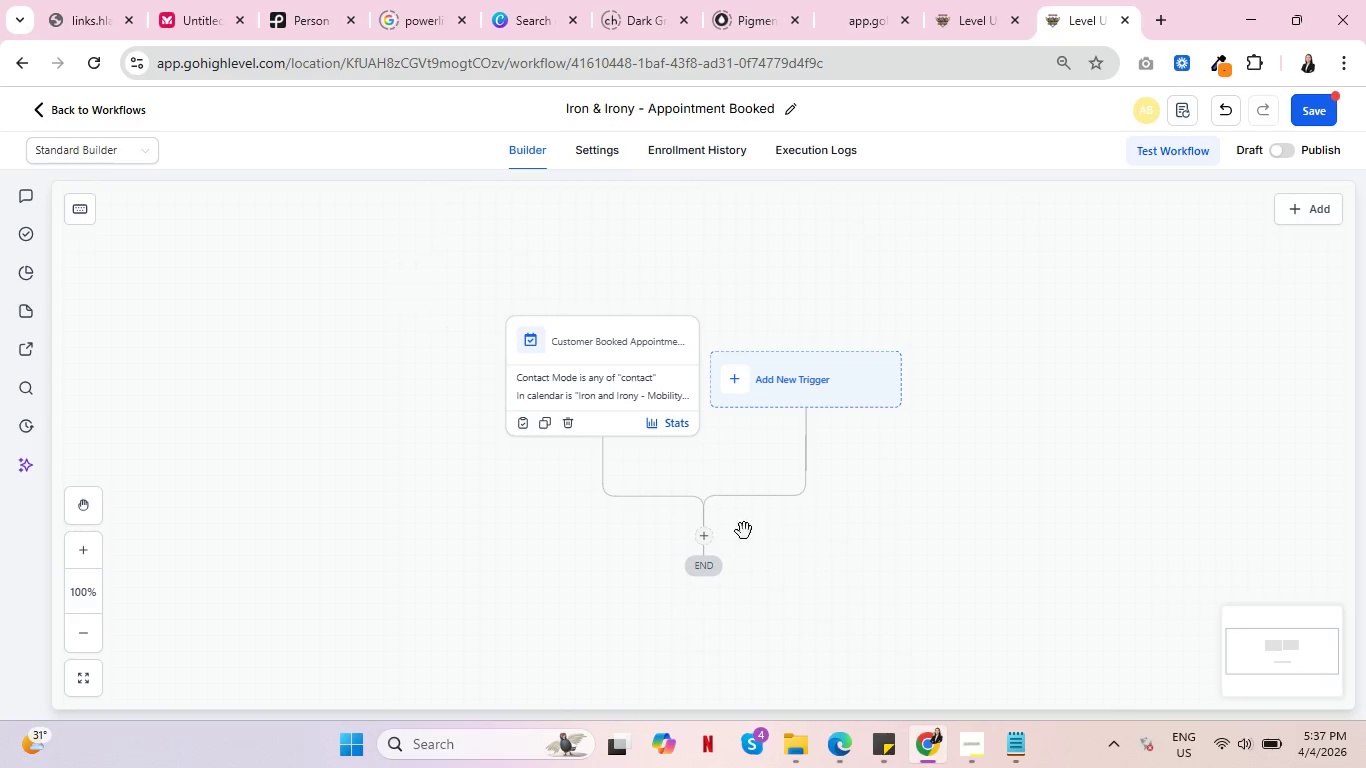 
left_click([707, 535])
 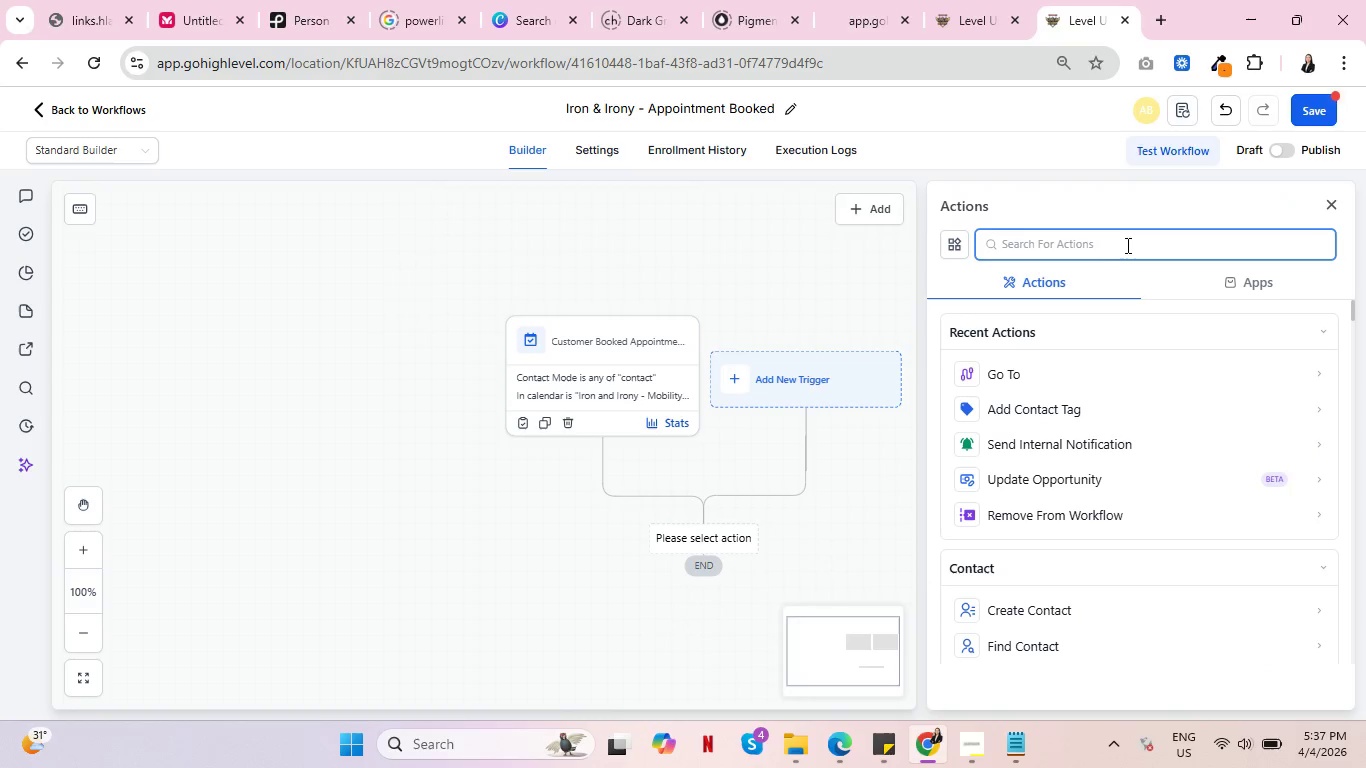 
left_click([1127, 240])
 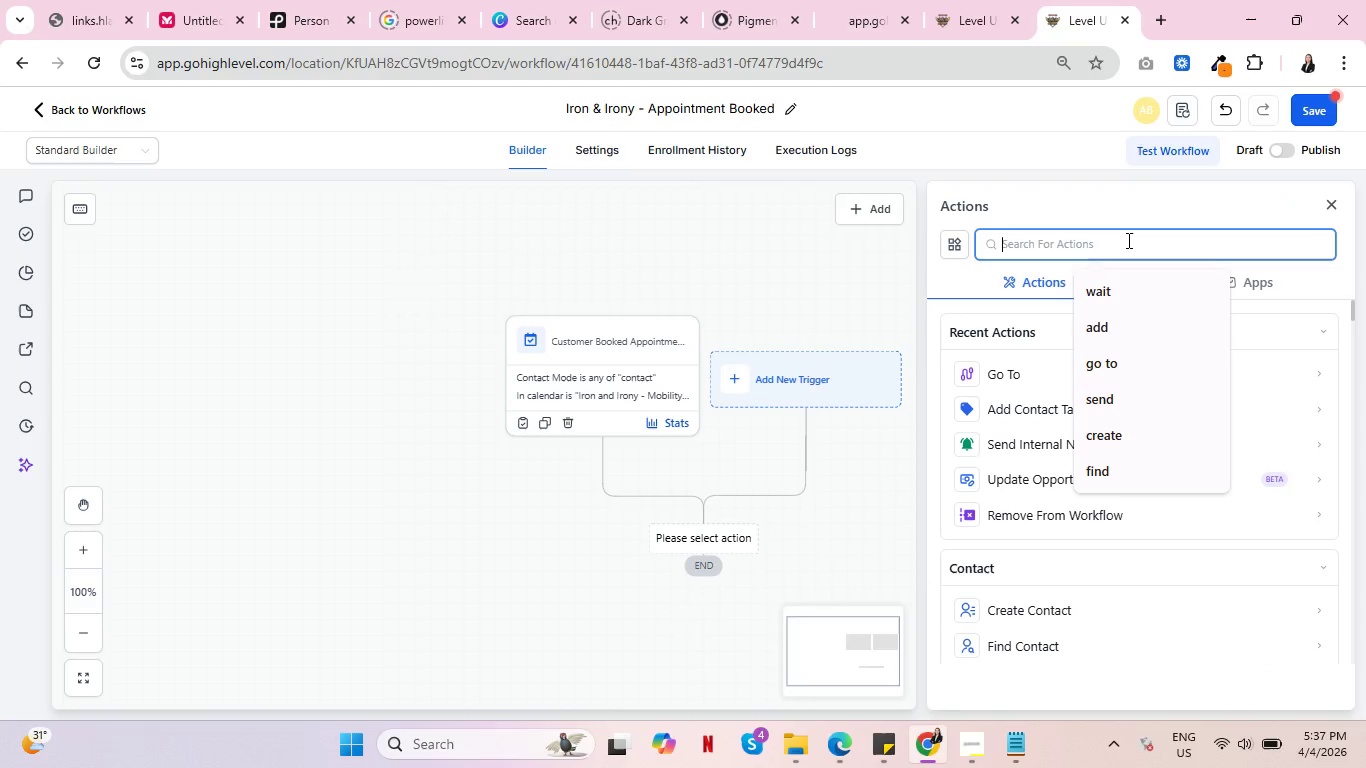 
type(appoint)
 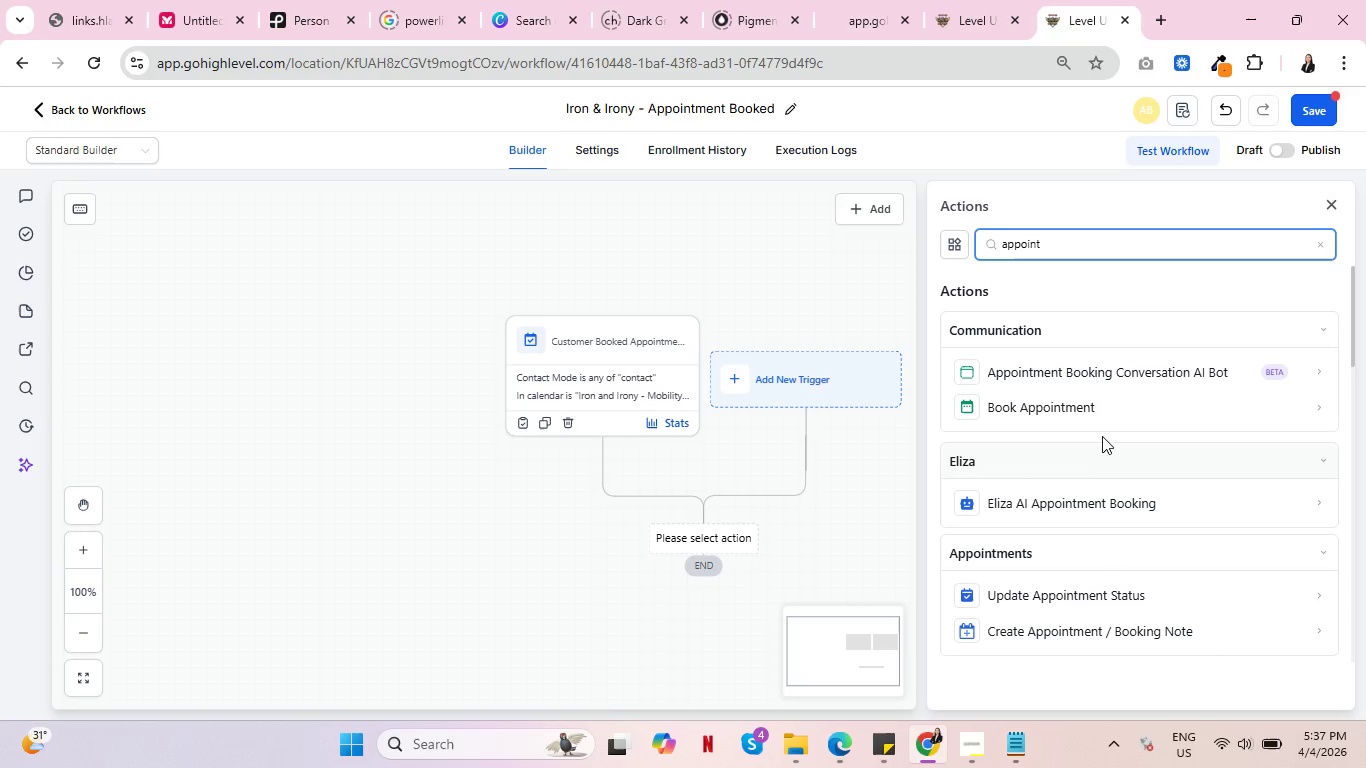 
type( )
key(Backspace)
type(ment stat)
 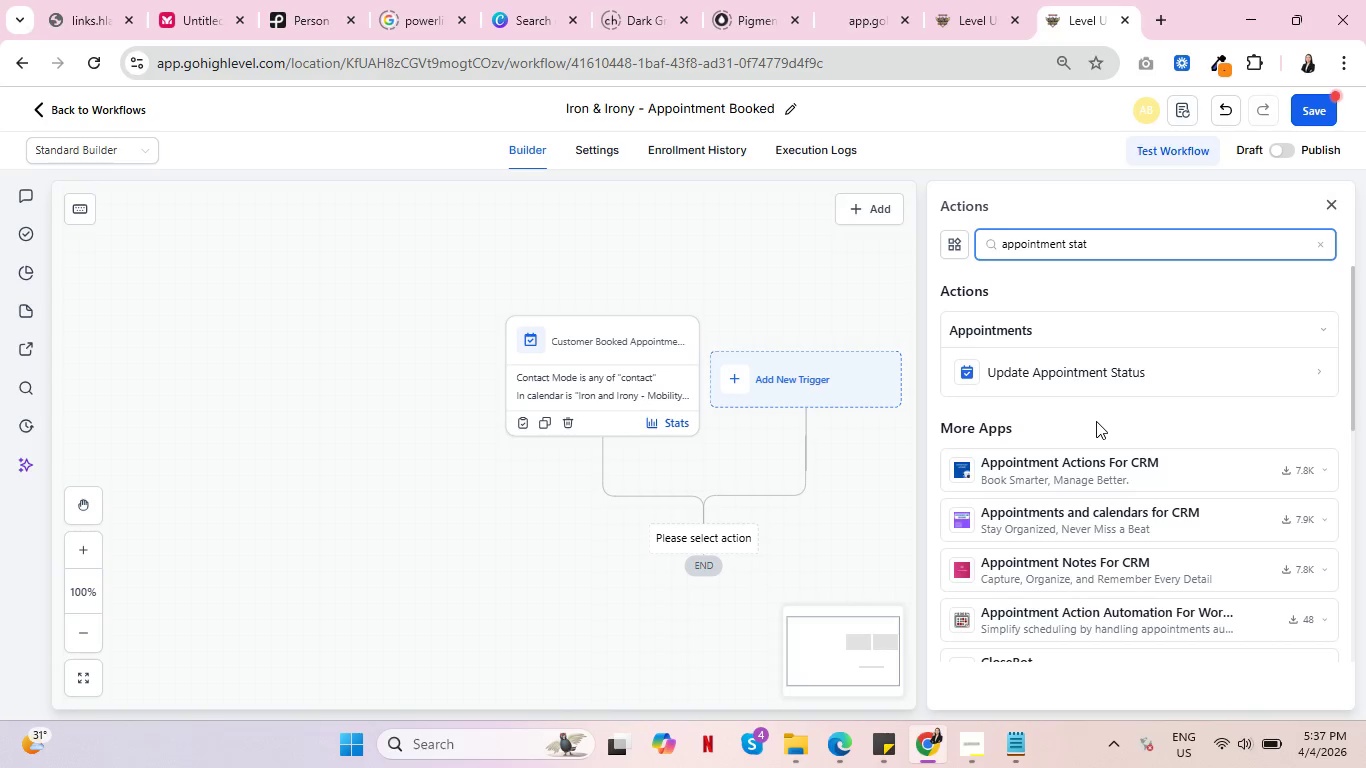 
scroll: coordinate [1122, 430], scroll_direction: down, amount: 8.0
 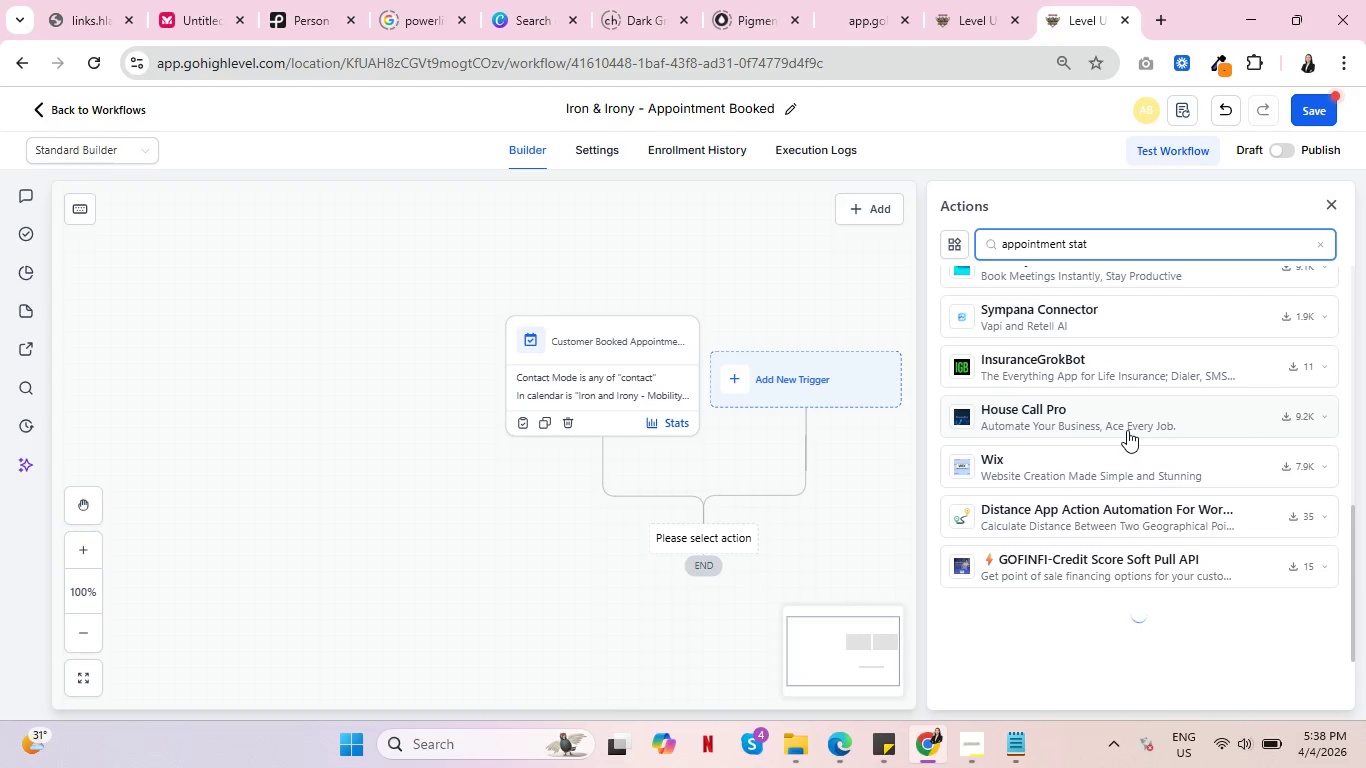 
scroll: coordinate [1131, 432], scroll_direction: up, amount: 14.0
 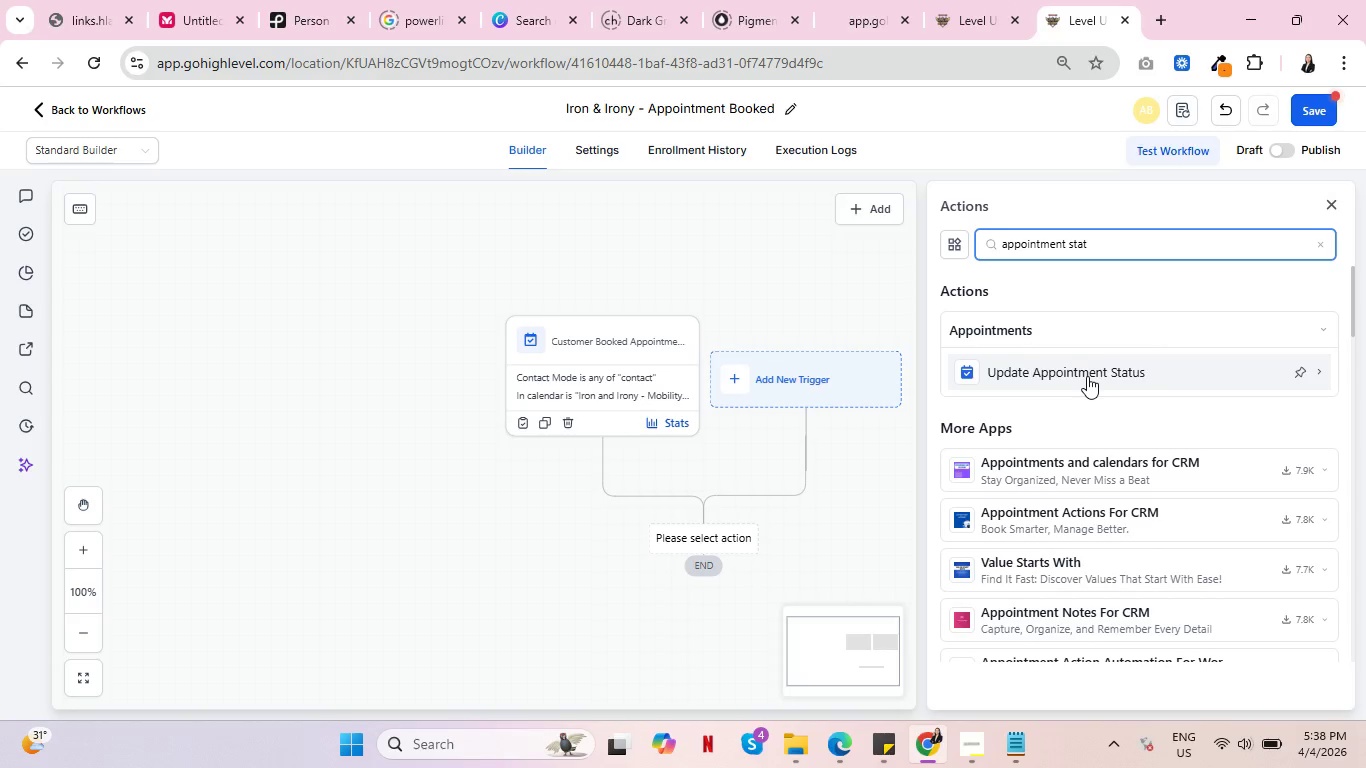 
left_click([1087, 376])
 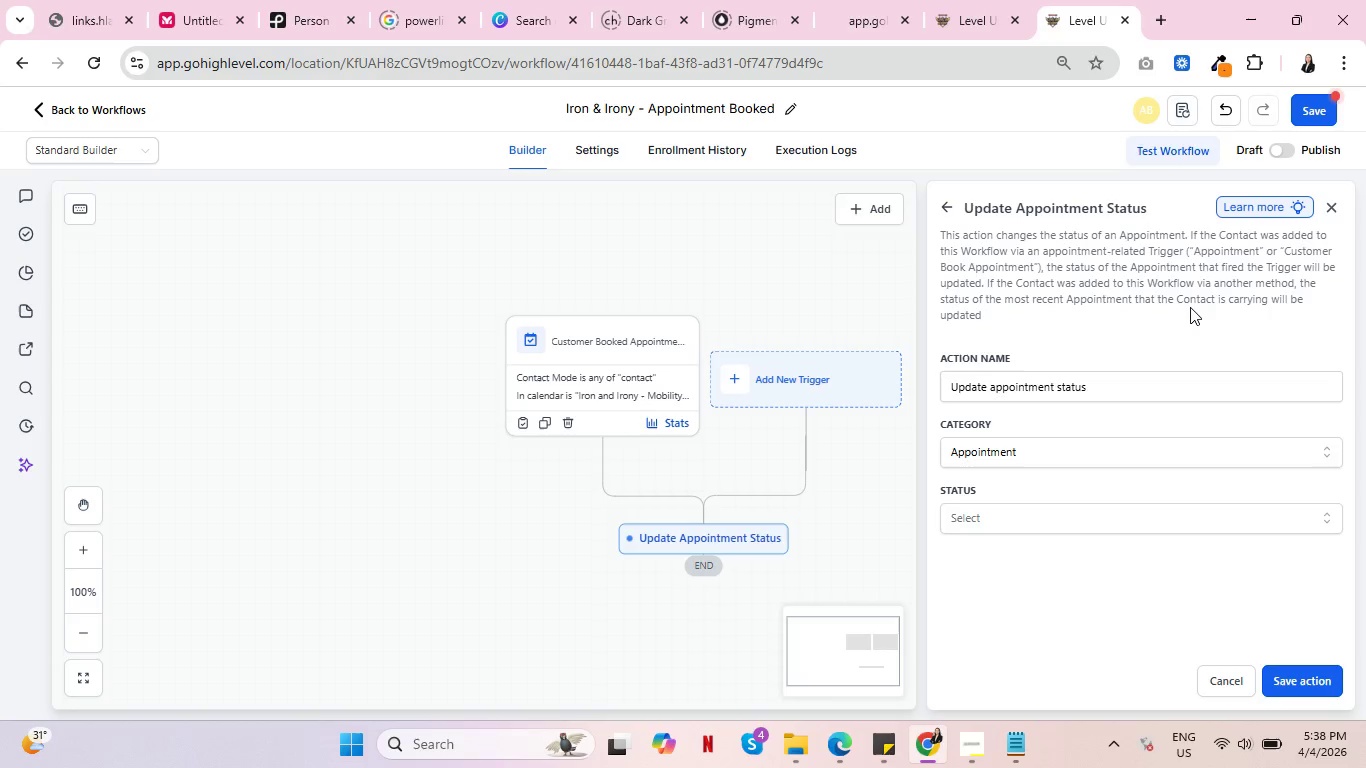 
wait(37.23)
 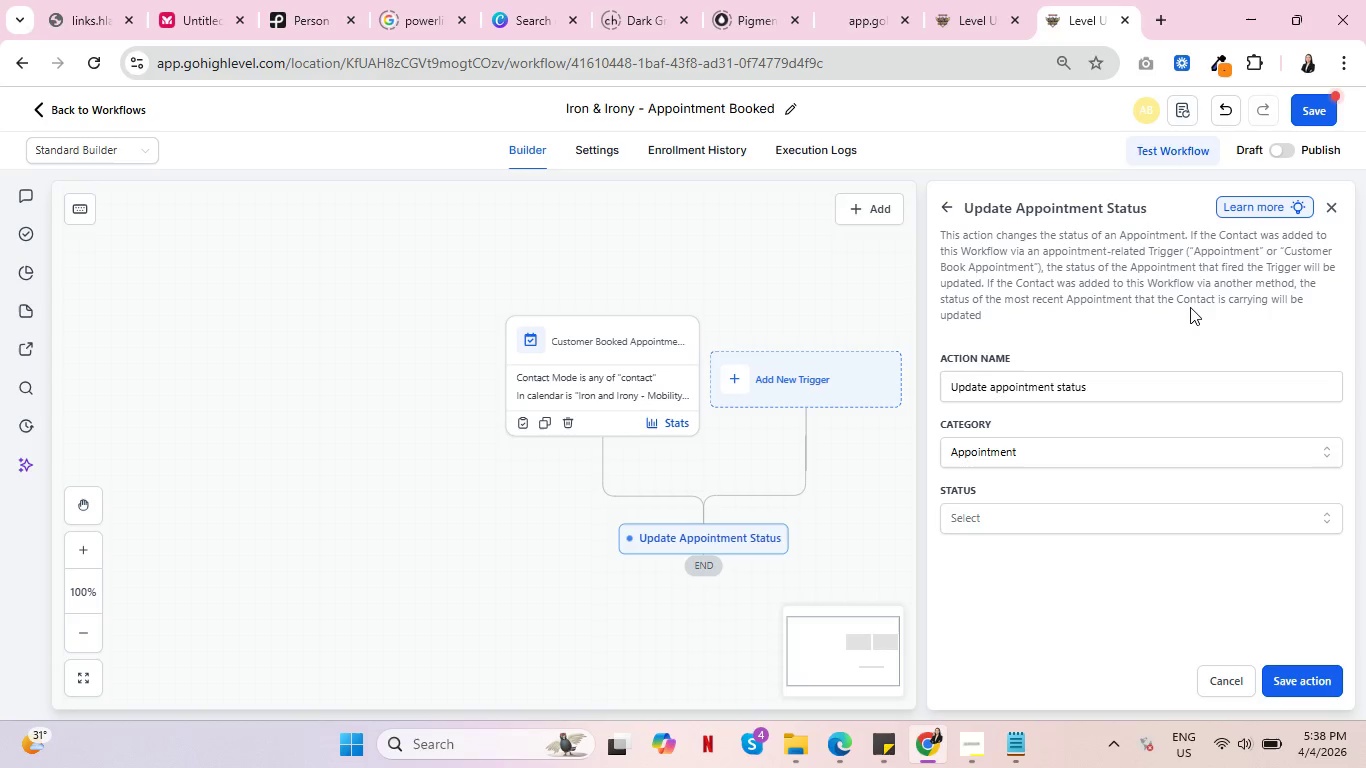 
key(Control+ControlLeft)
 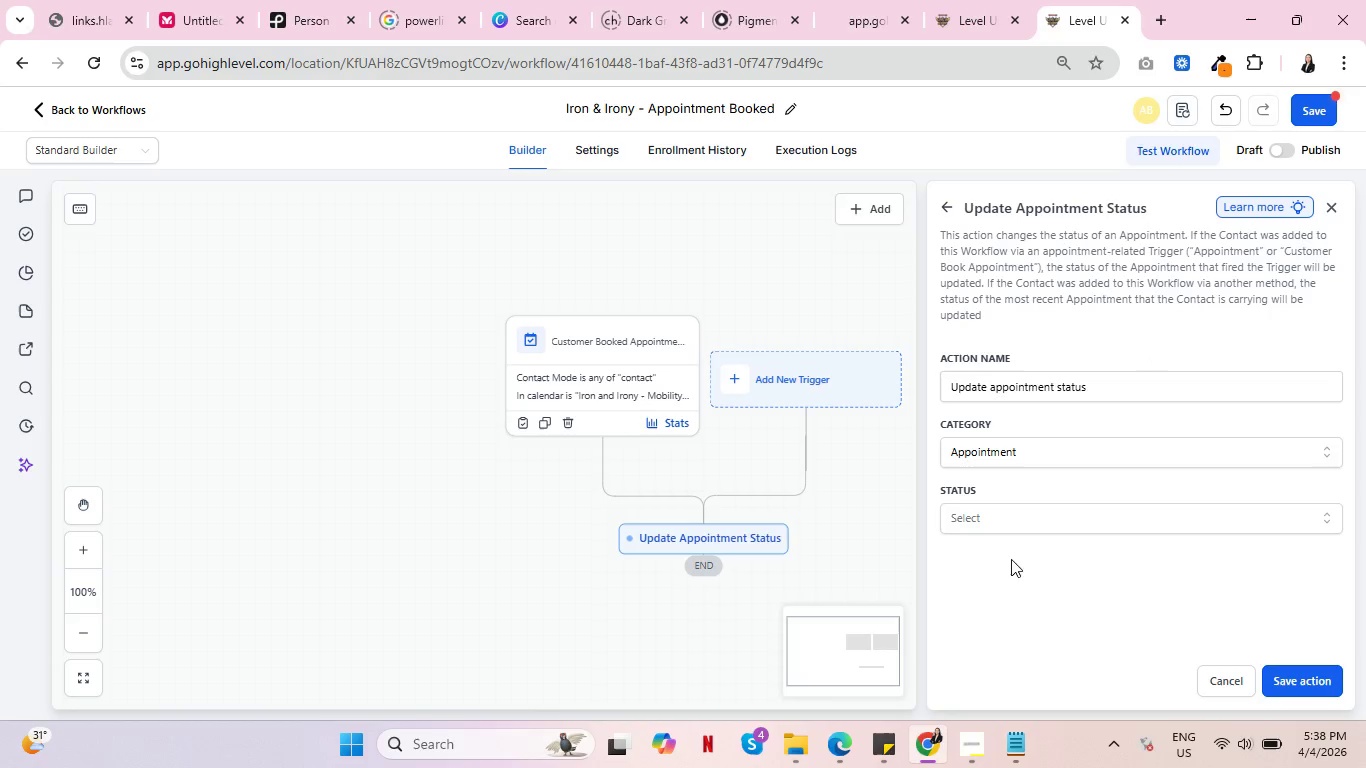 
key(Control+ControlLeft)
 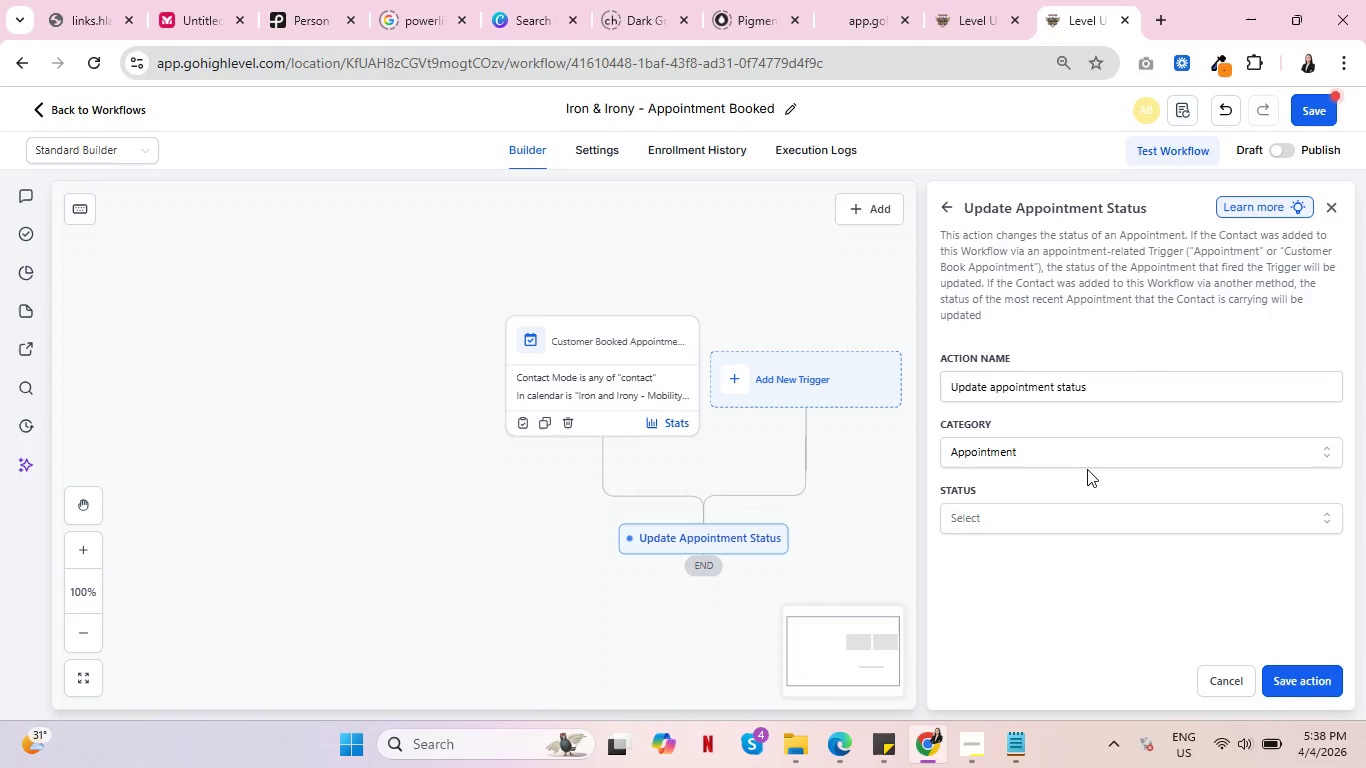 
key(Control+ControlLeft)
 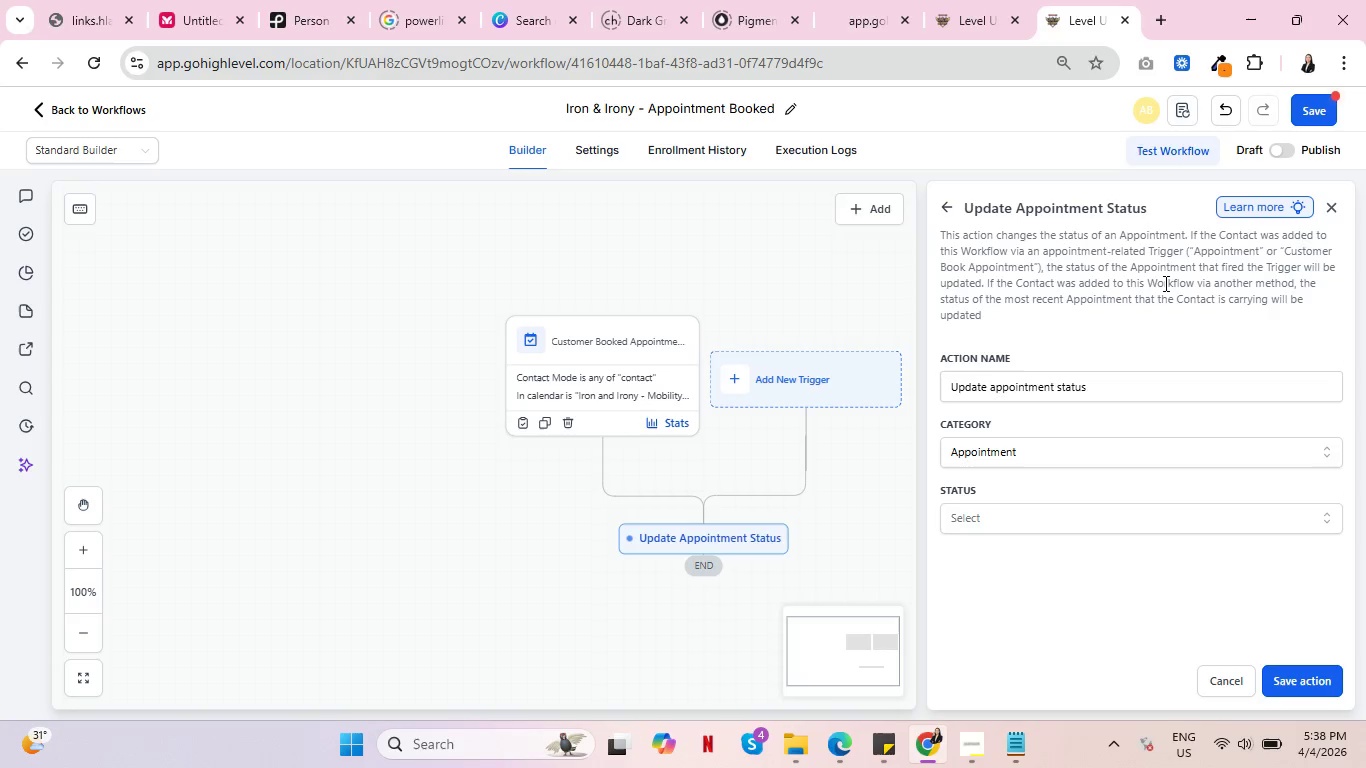 
wait(5.3)
 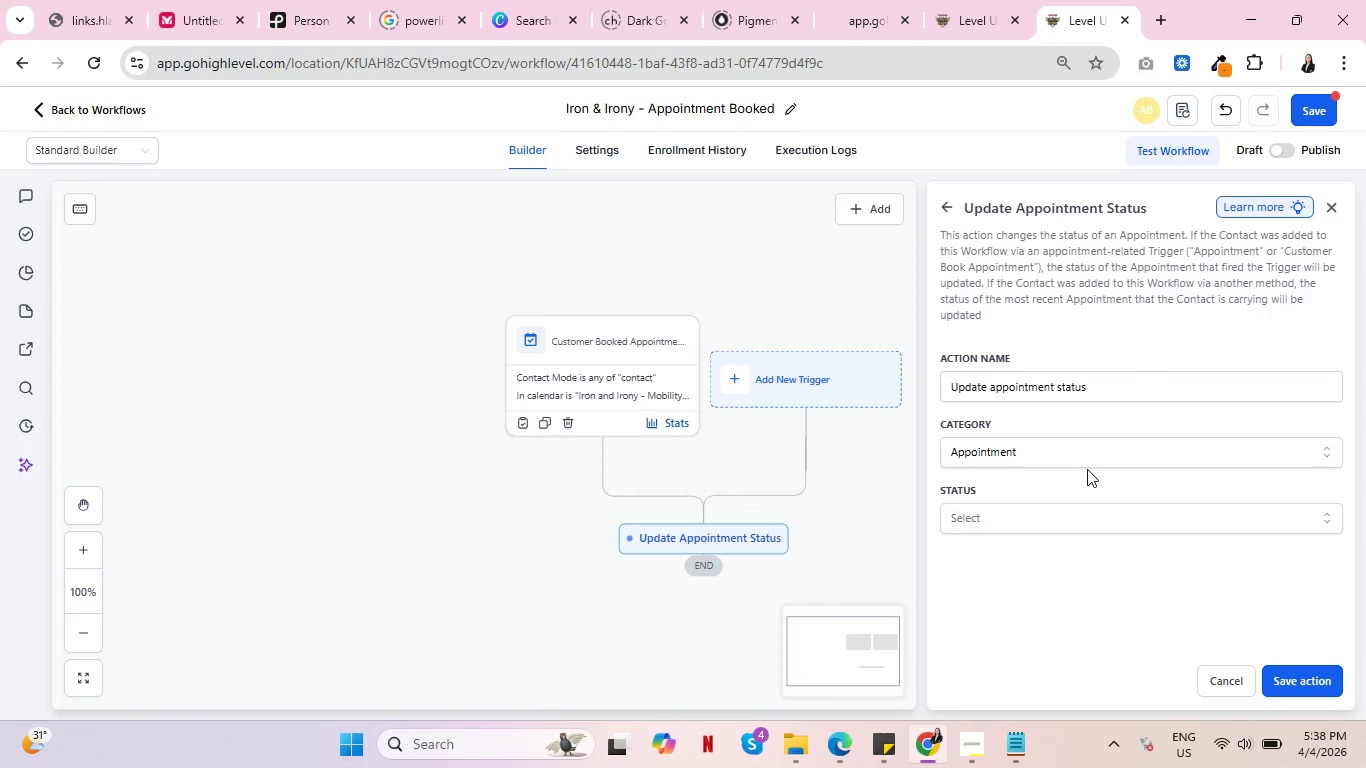 
key(Control+ControlLeft)
 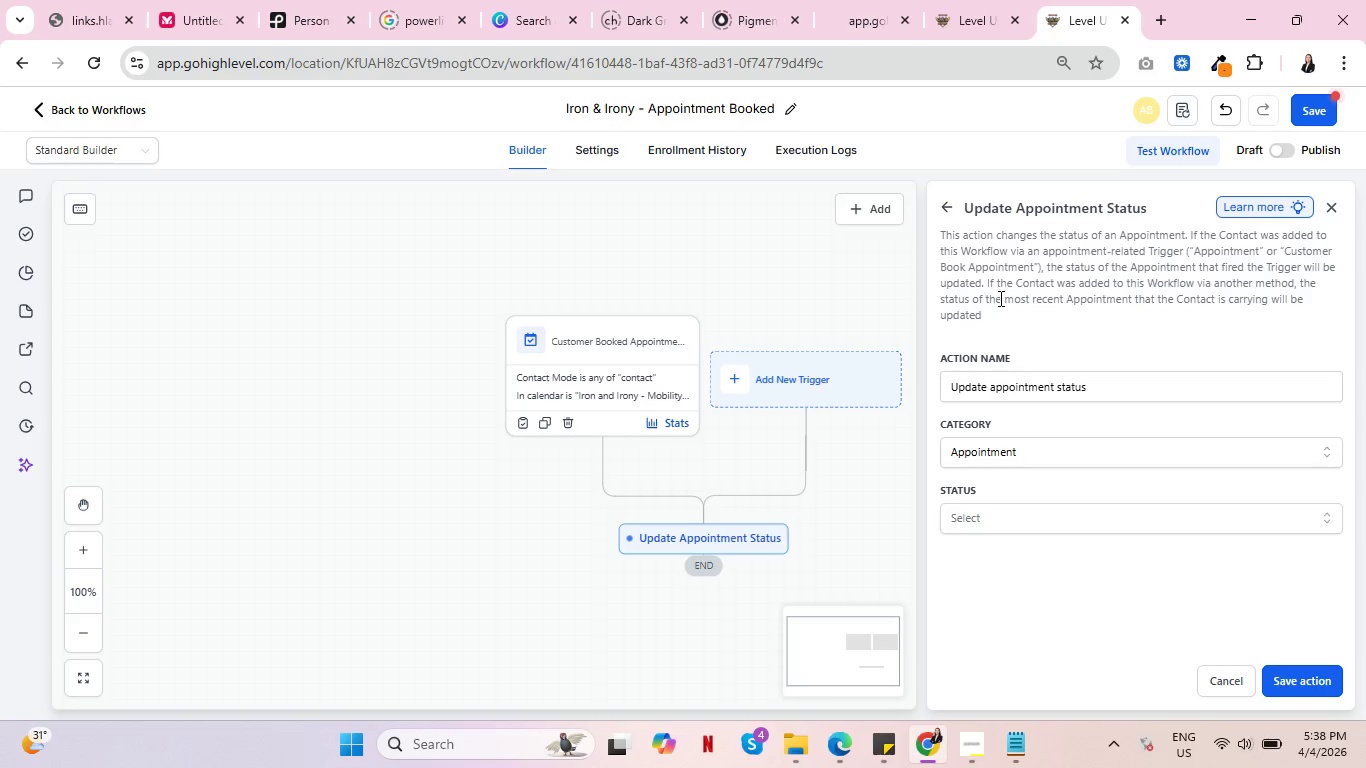 
key(Control+ControlLeft)
 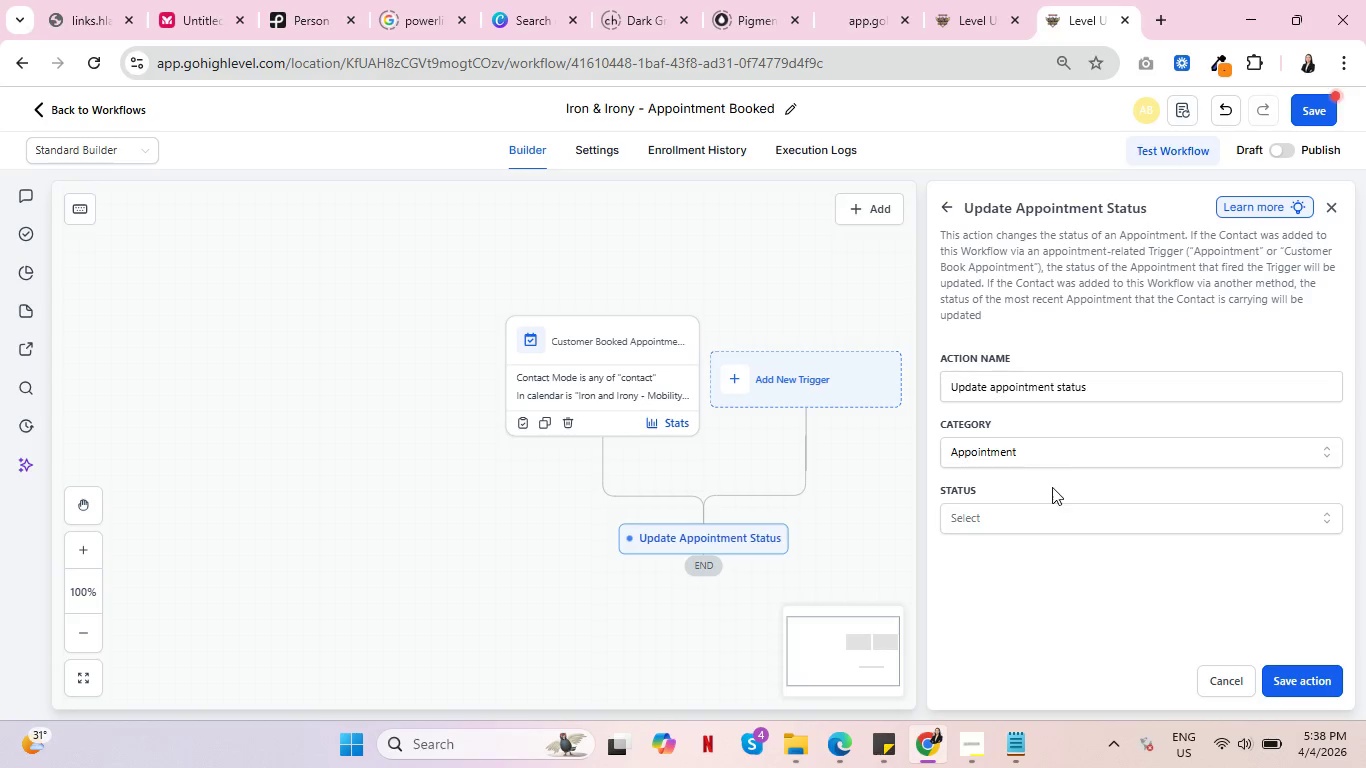 
left_click([1053, 523])
 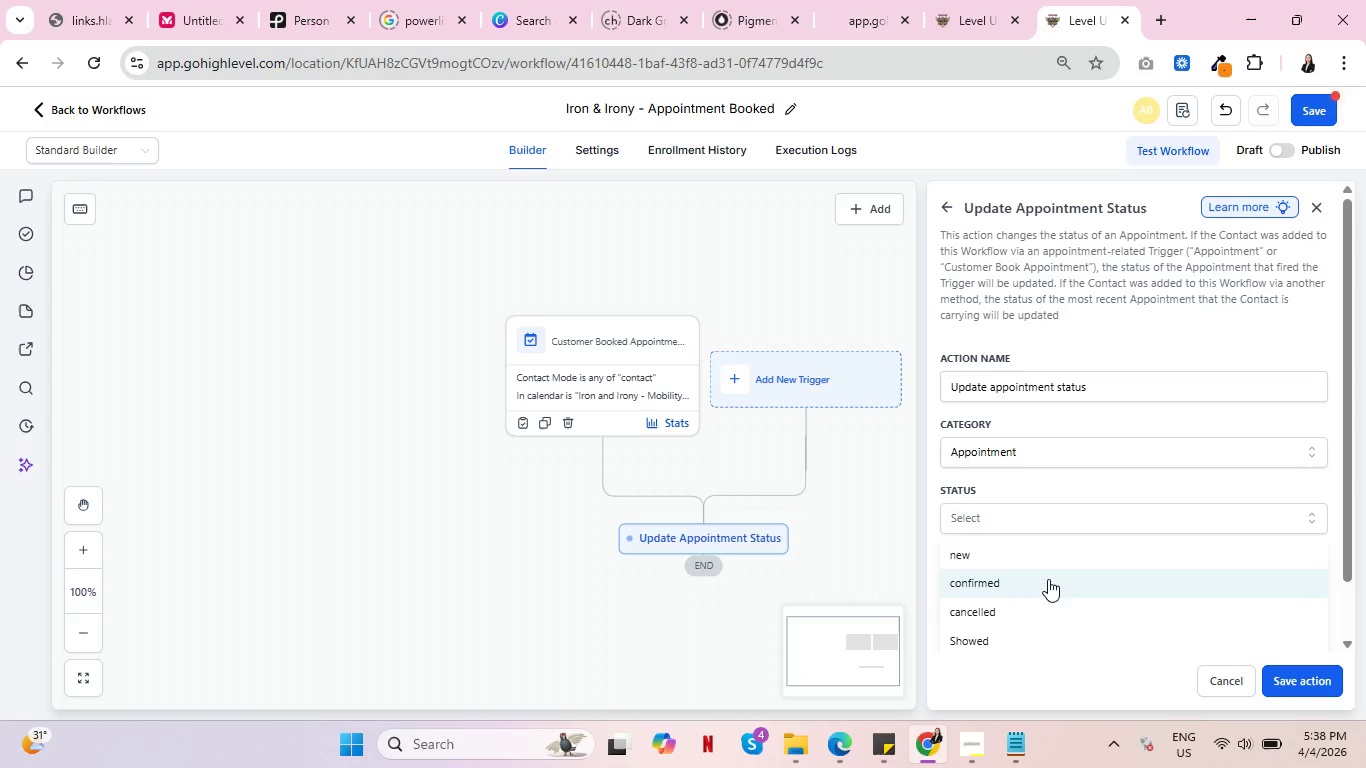 
left_click([1041, 581])
 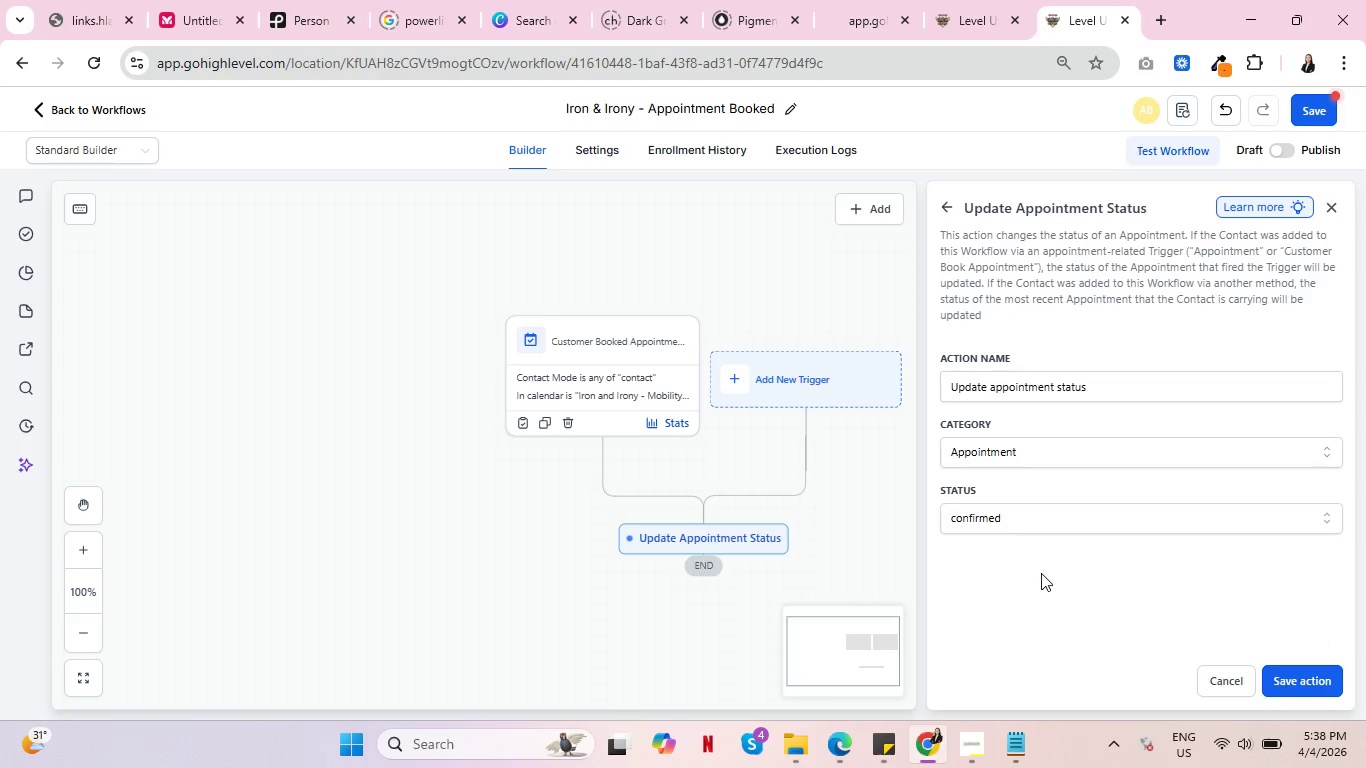 
key(Control+ControlLeft)
 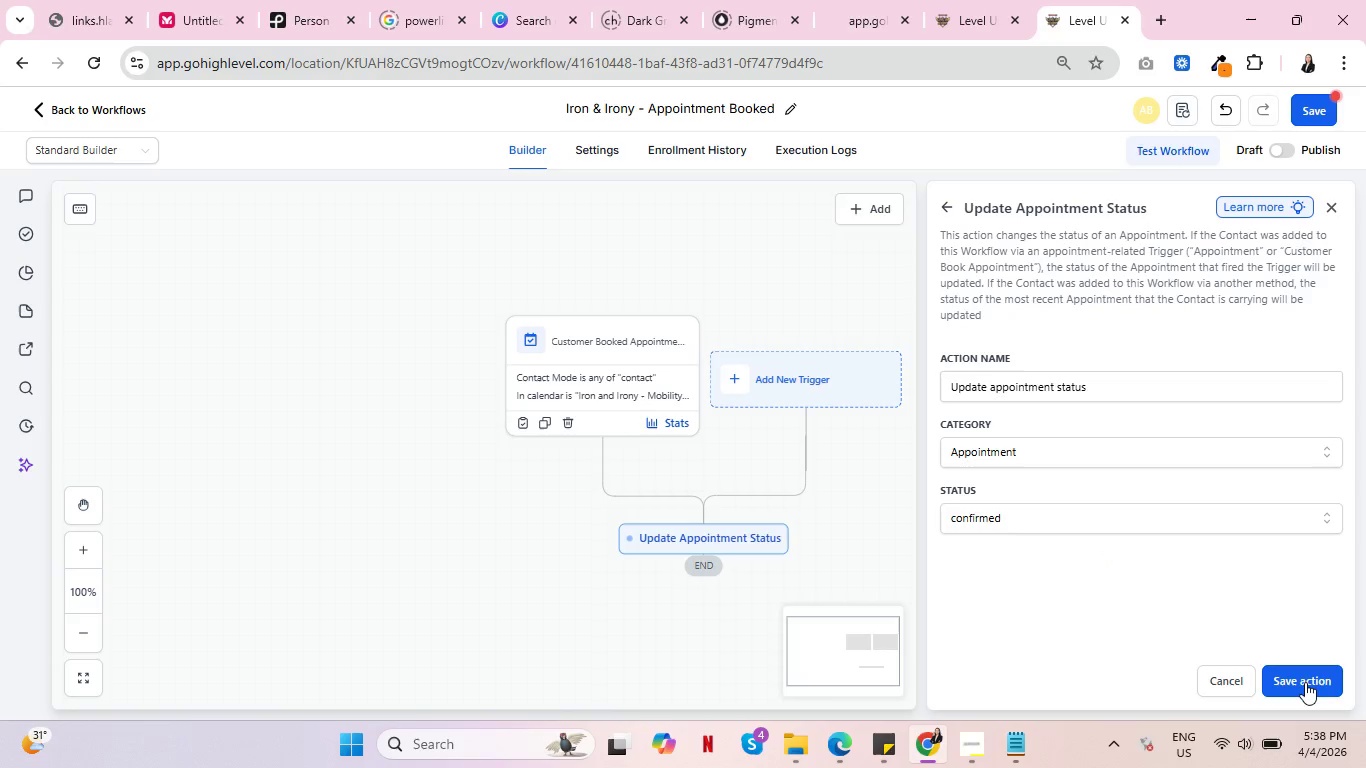 
left_click([1301, 680])
 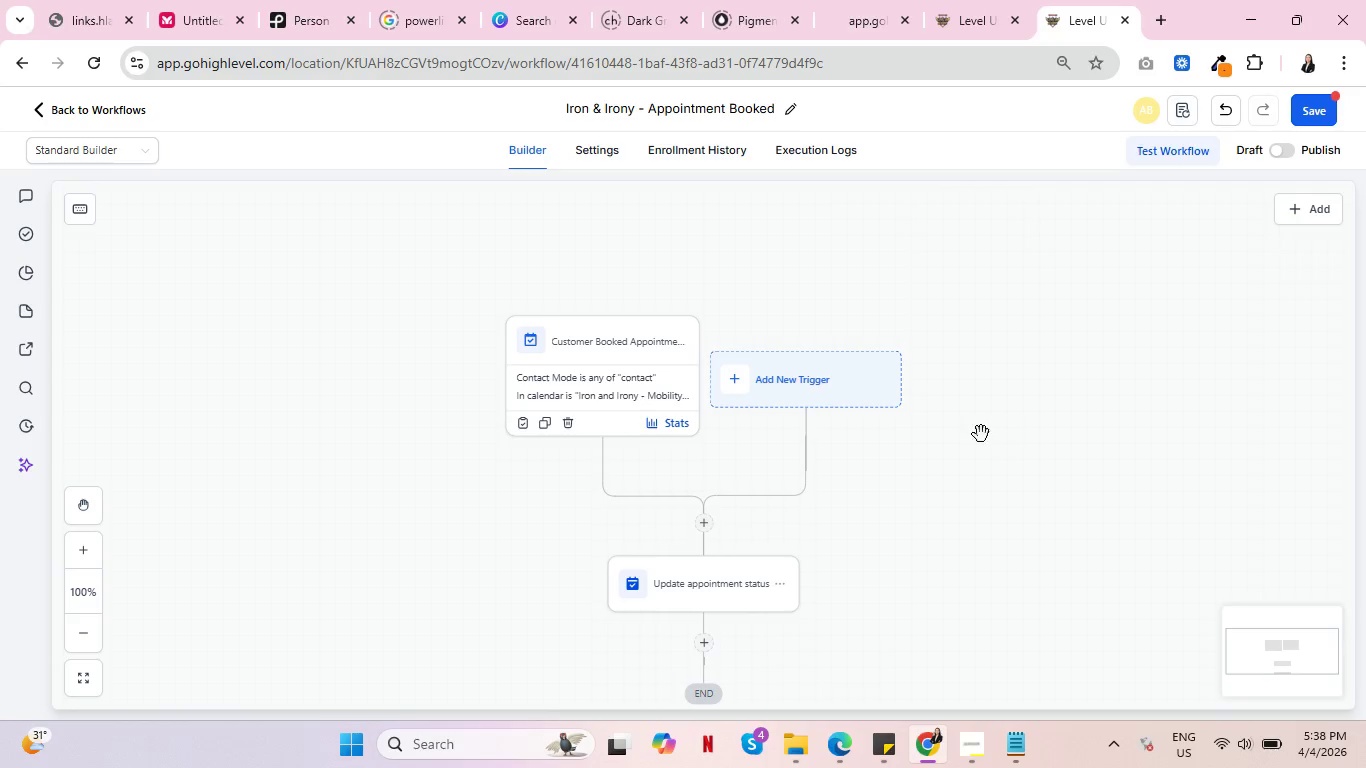 
mouse_move([791, 582])
 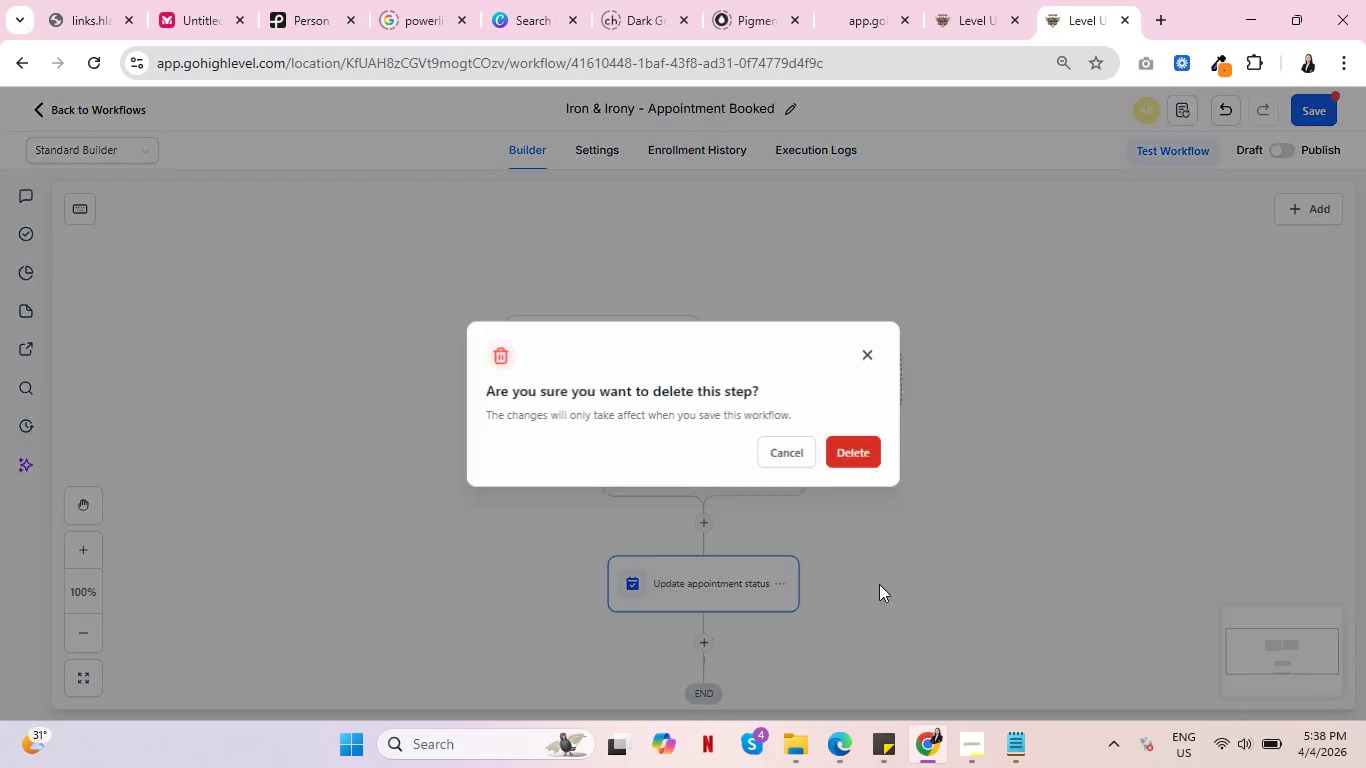 
left_click([845, 442])
 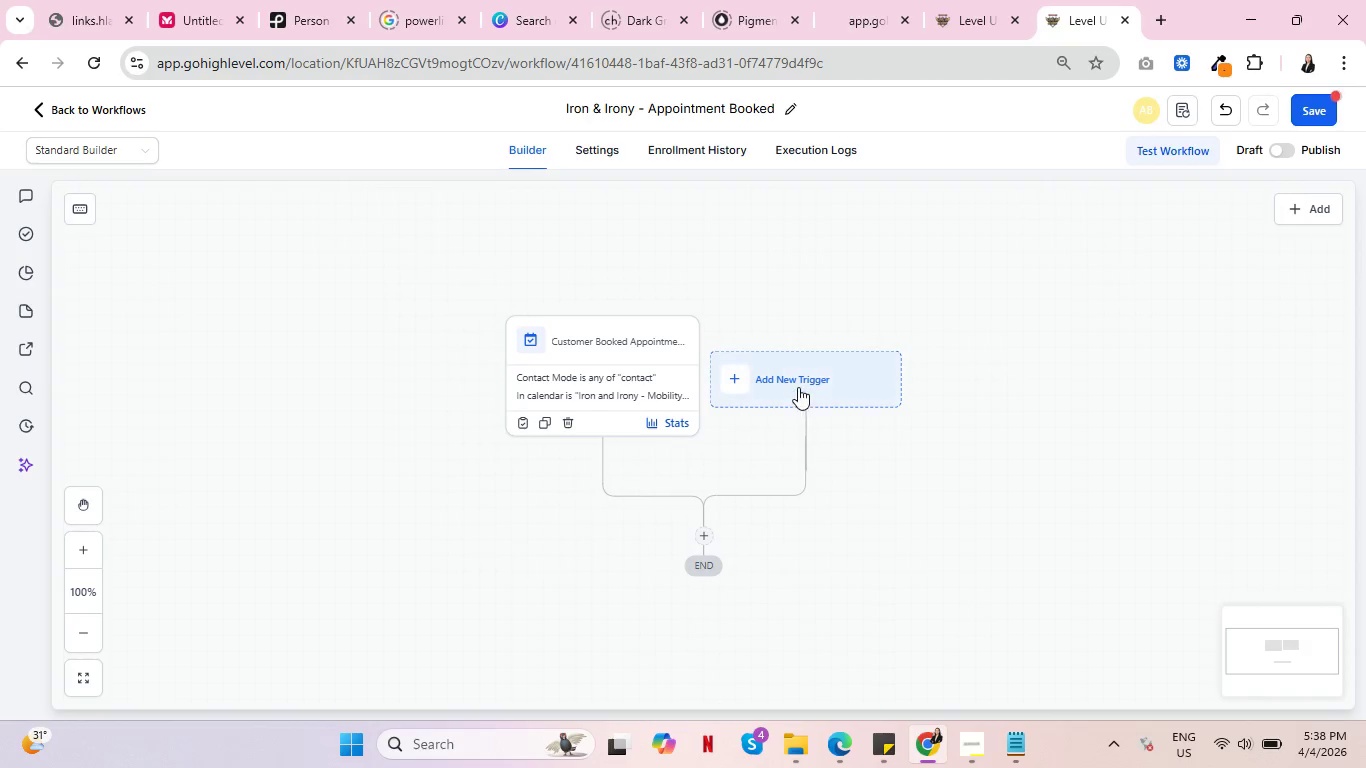 
left_click([798, 384])
 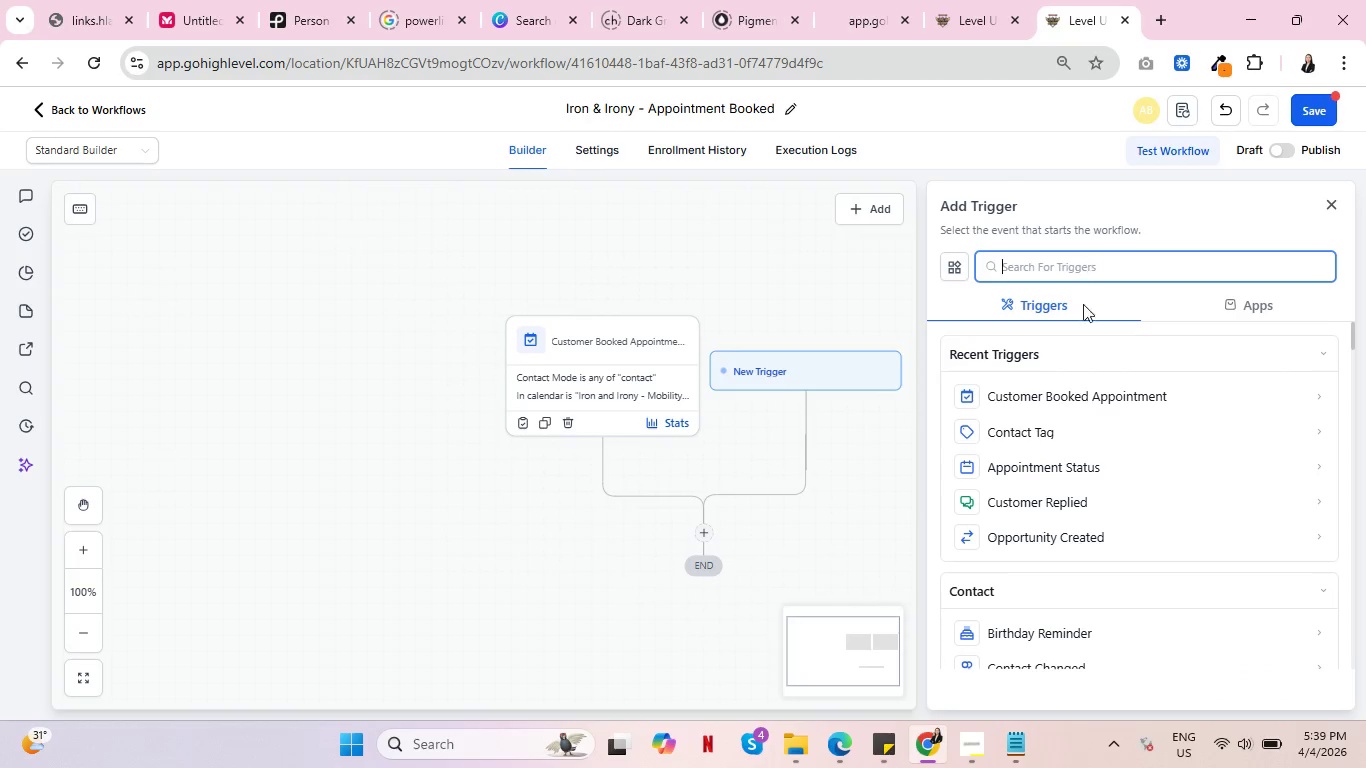 
left_click([1042, 467])
 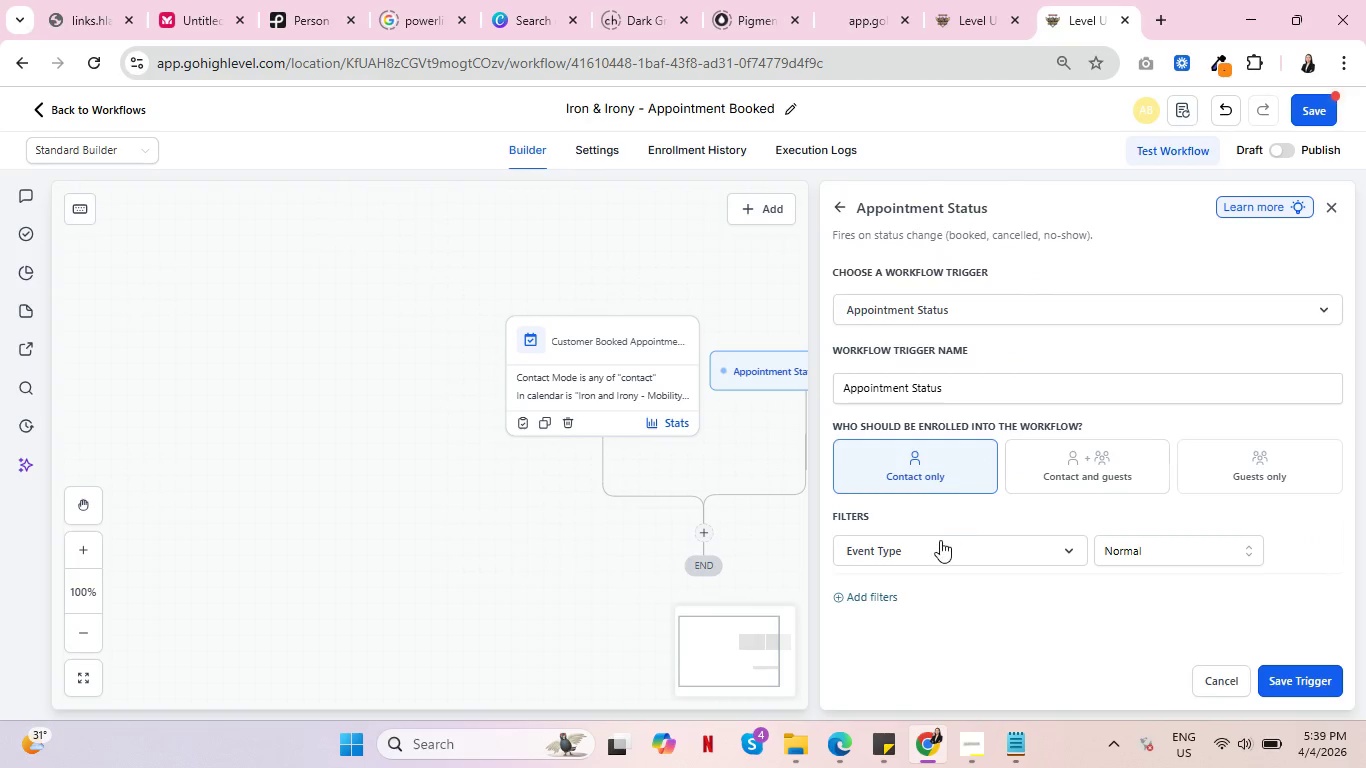 
left_click([944, 549])
 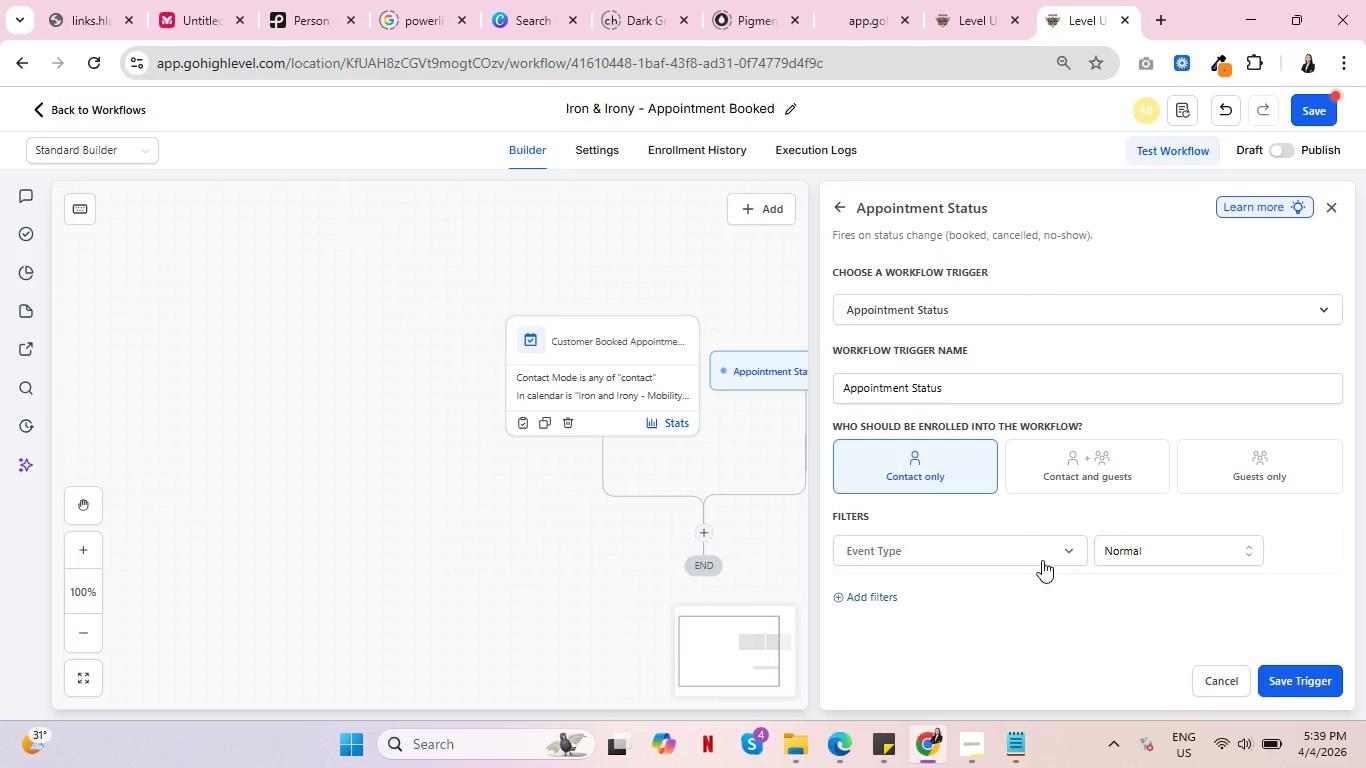 
left_click_drag(start_coordinate=[773, 596], to_coordinate=[789, 597])
 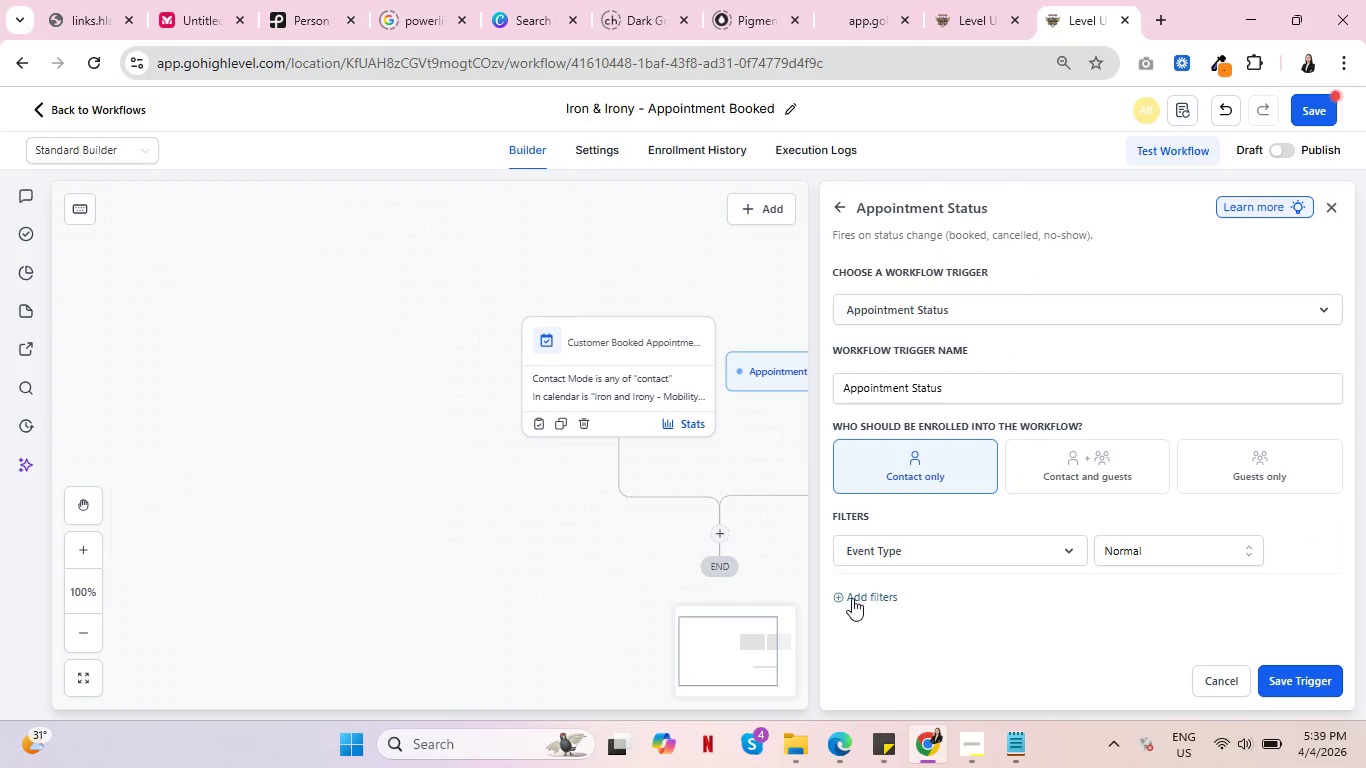 
left_click([852, 598])
 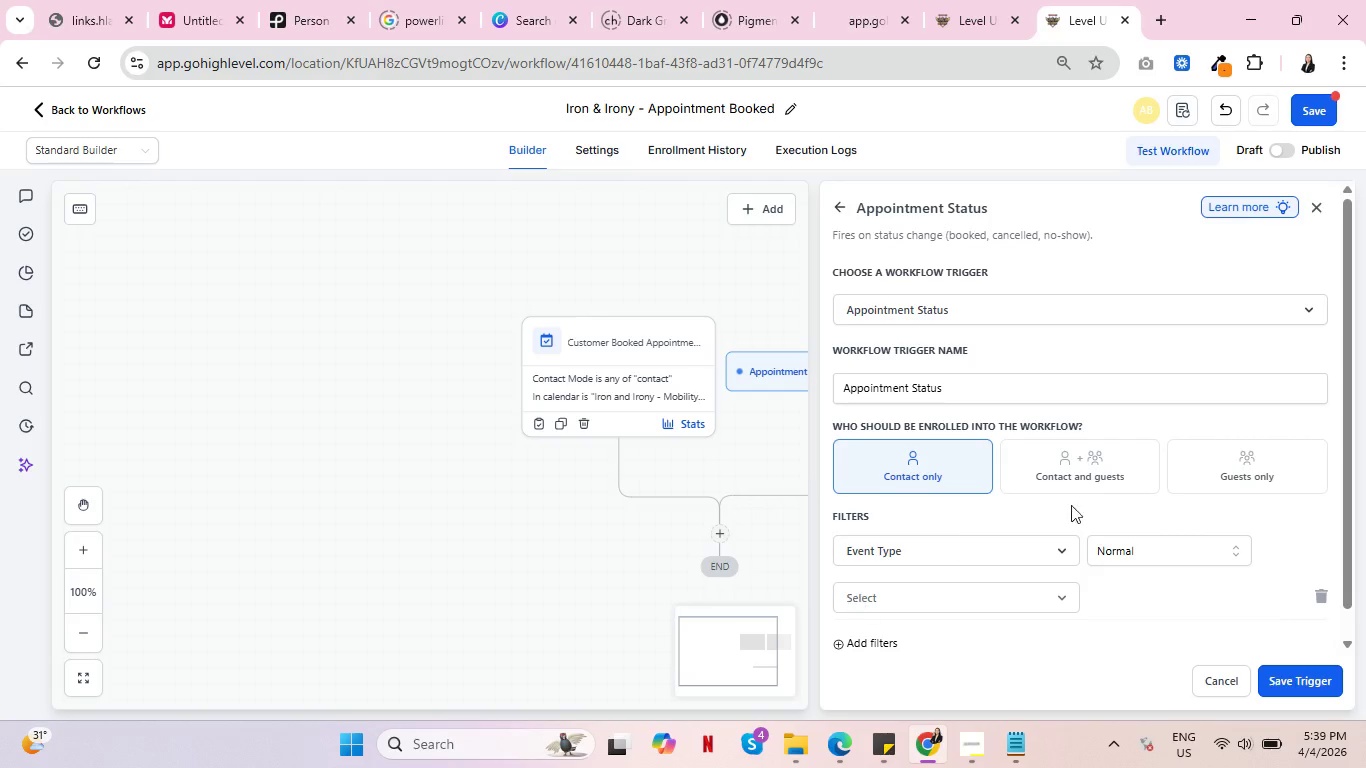 
scroll: coordinate [1083, 505], scroll_direction: down, amount: 1.0
 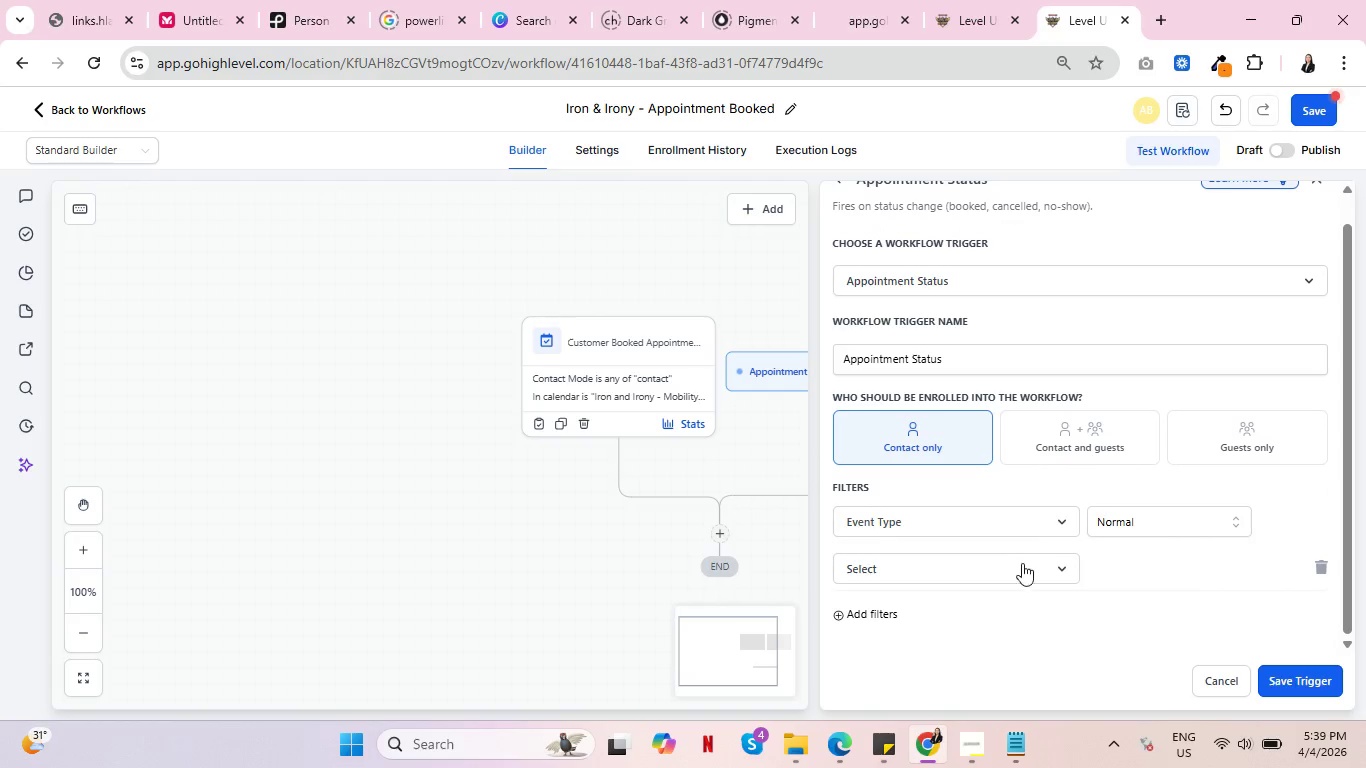 
left_click([1022, 568])
 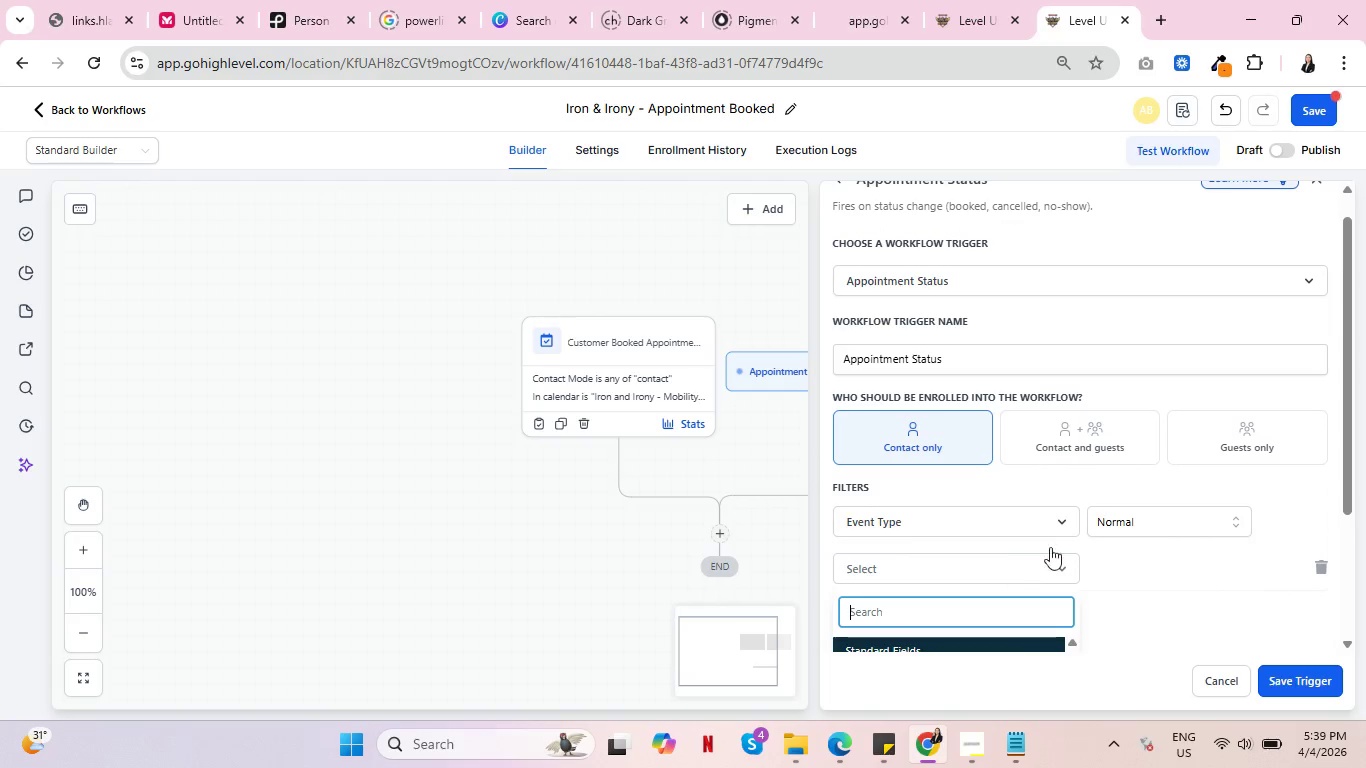 
scroll: coordinate [1213, 490], scroll_direction: down, amount: 3.0
 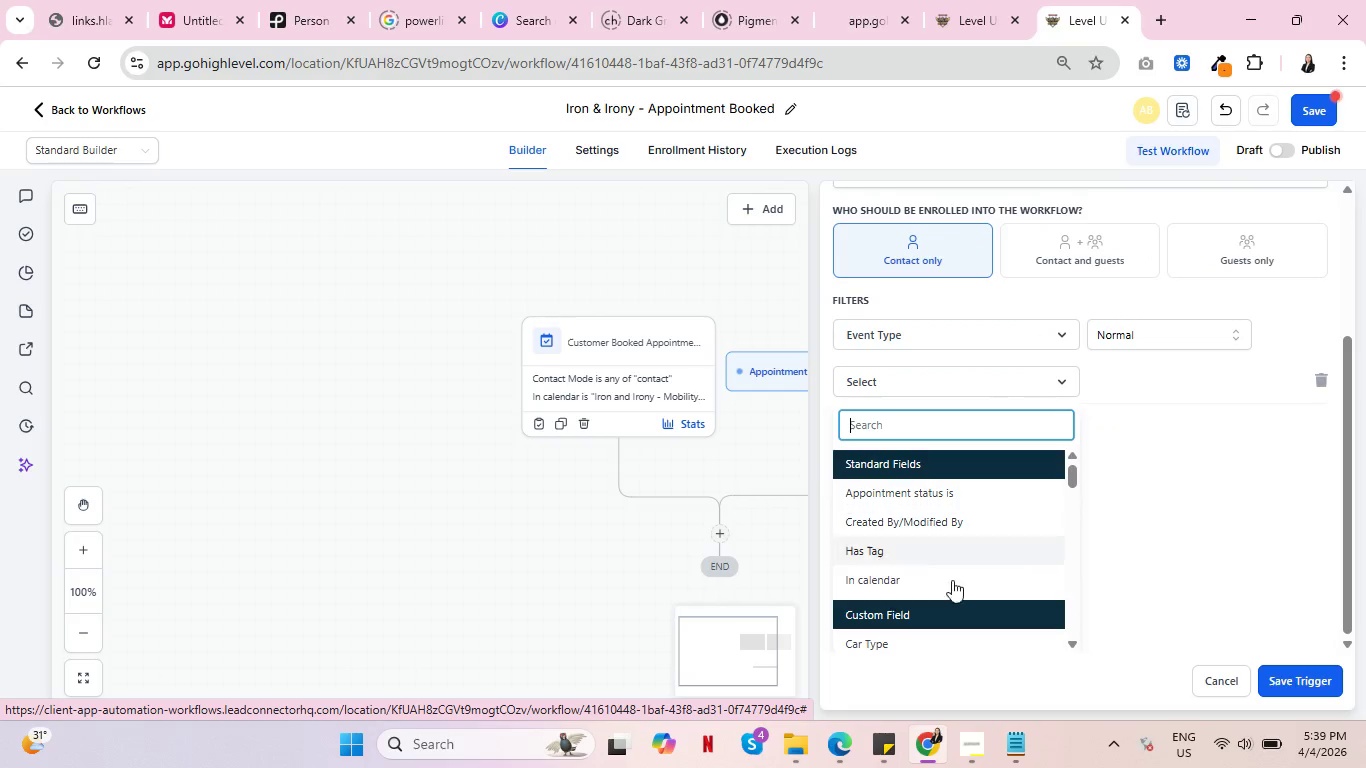 
wait(7.42)
 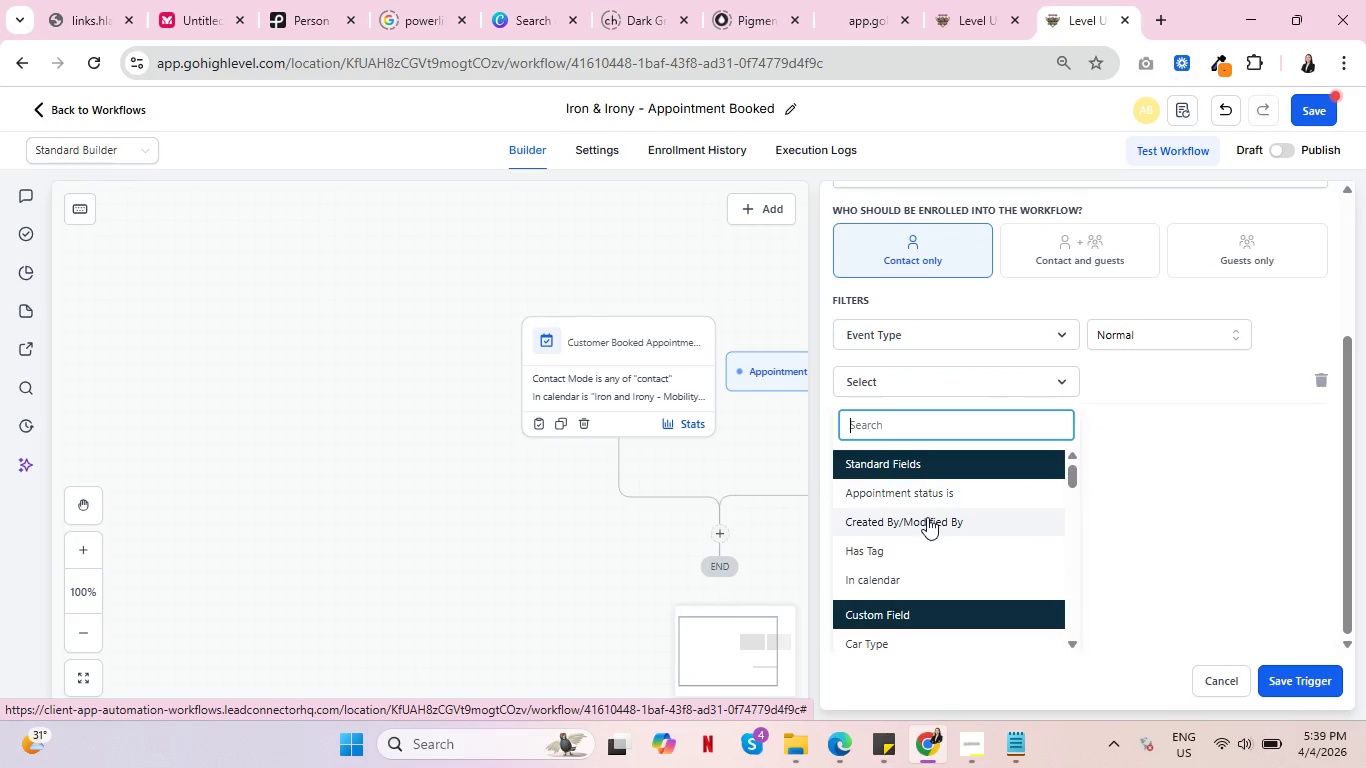 
left_click([915, 569])
 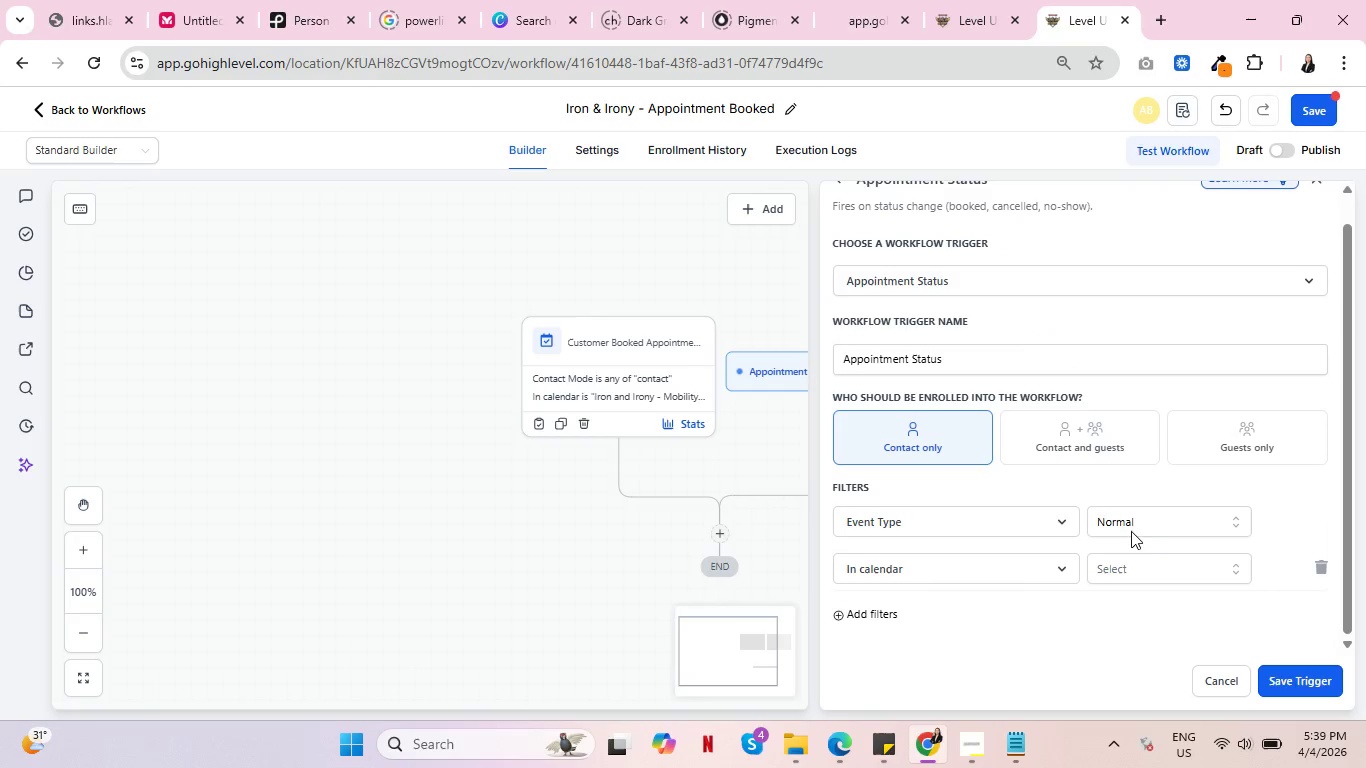 
left_click([1137, 560])
 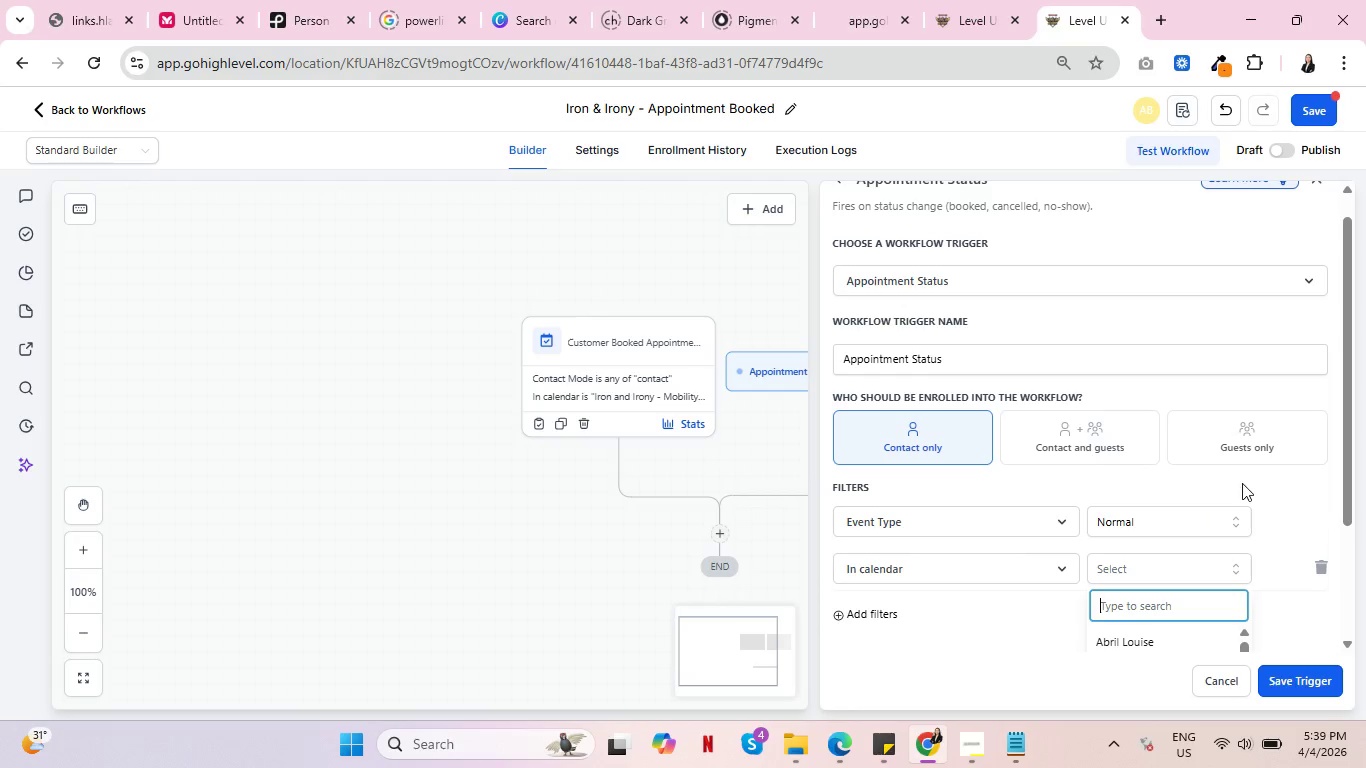 
scroll: coordinate [1142, 518], scroll_direction: down, amount: 4.0
 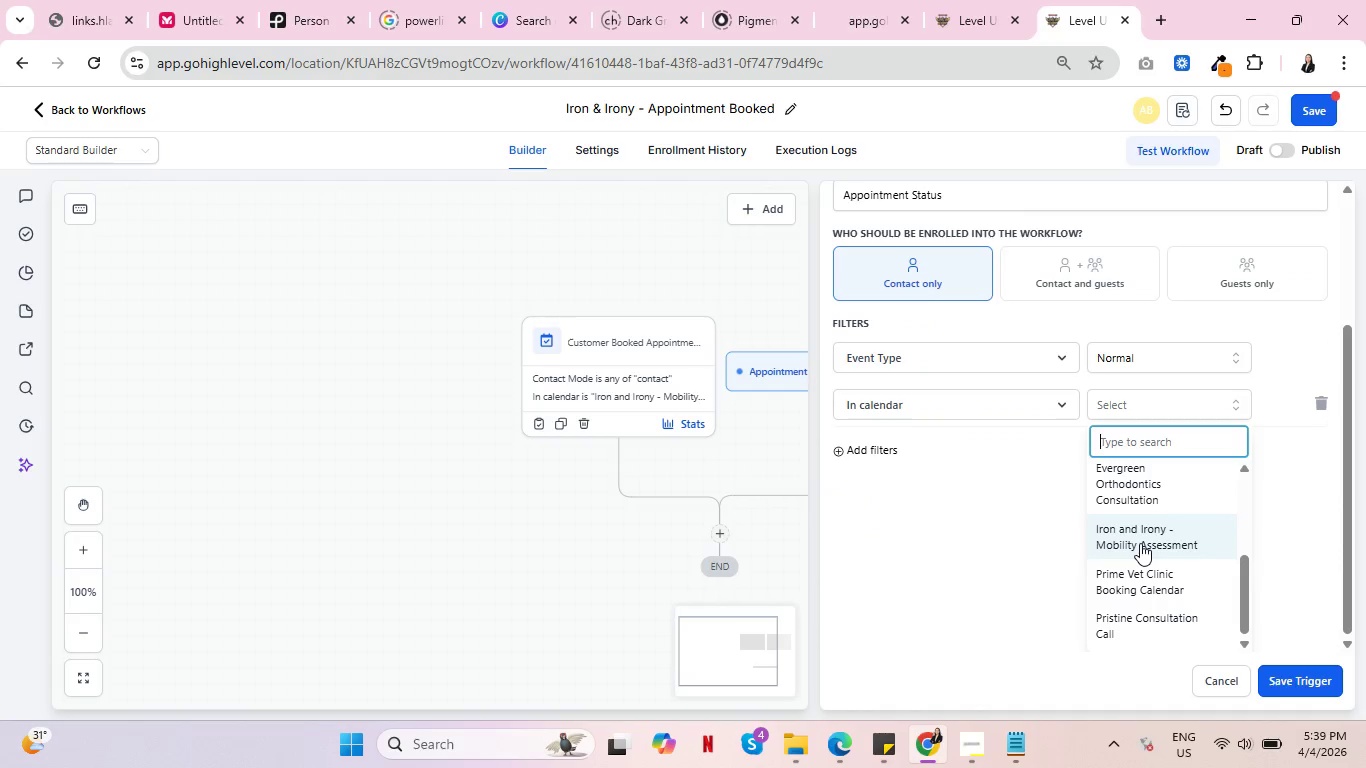 
left_click([1145, 537])
 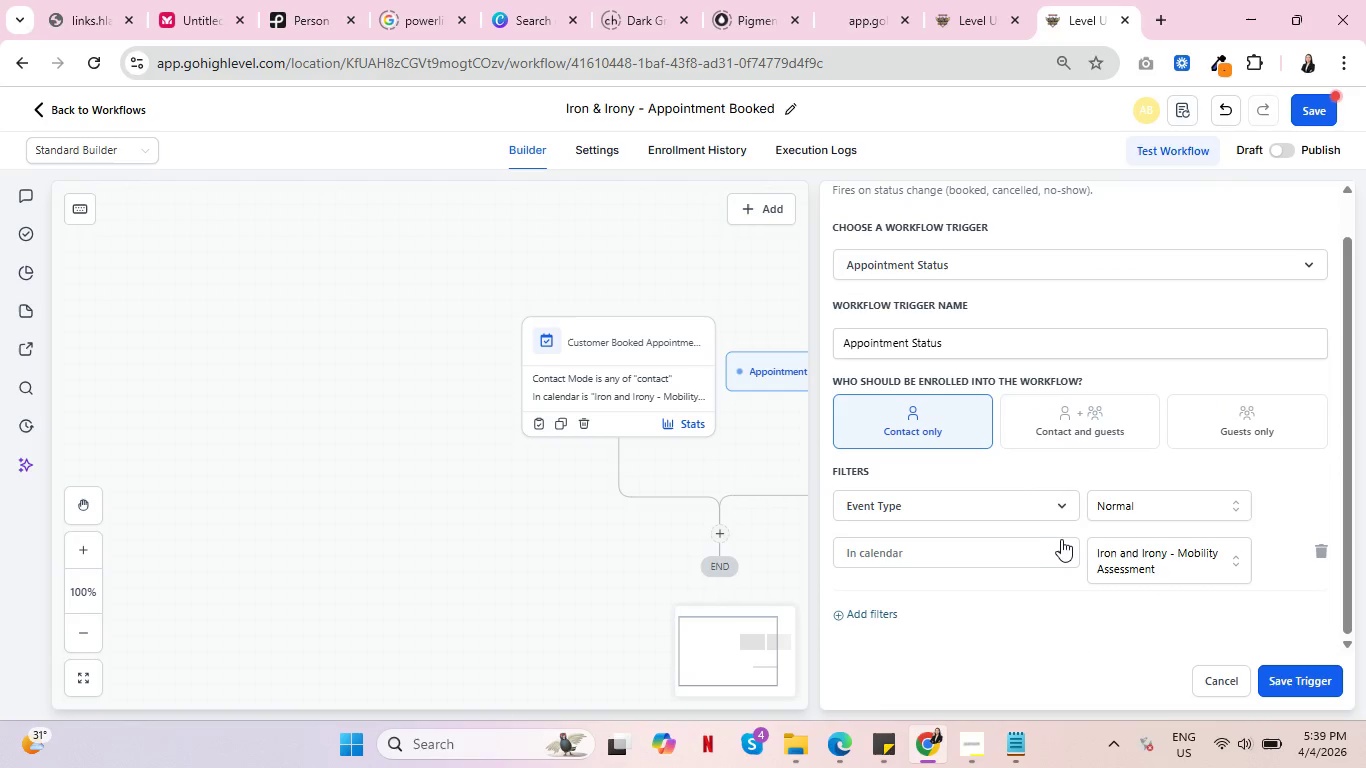 
scroll: coordinate [1056, 539], scroll_direction: up, amount: 3.0
 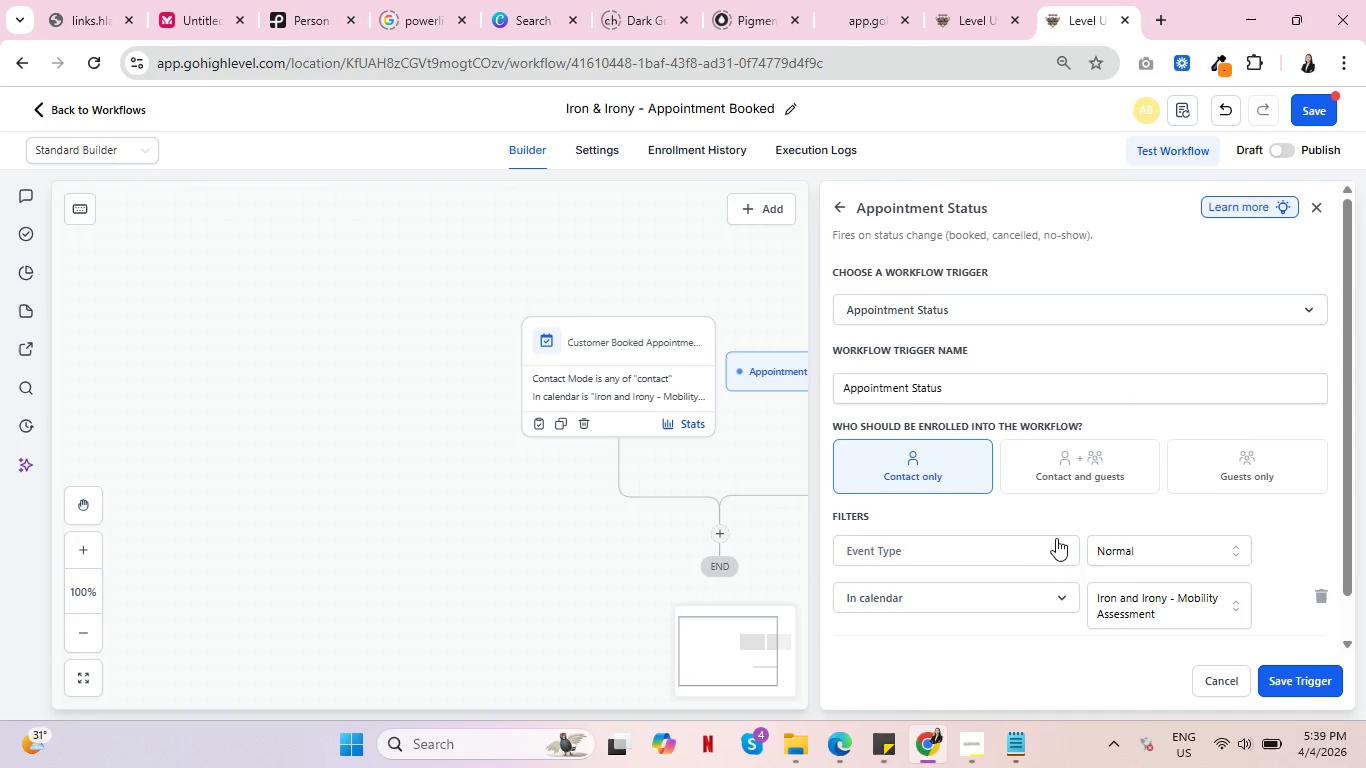 
scroll: coordinate [1056, 537], scroll_direction: down, amount: 5.0
 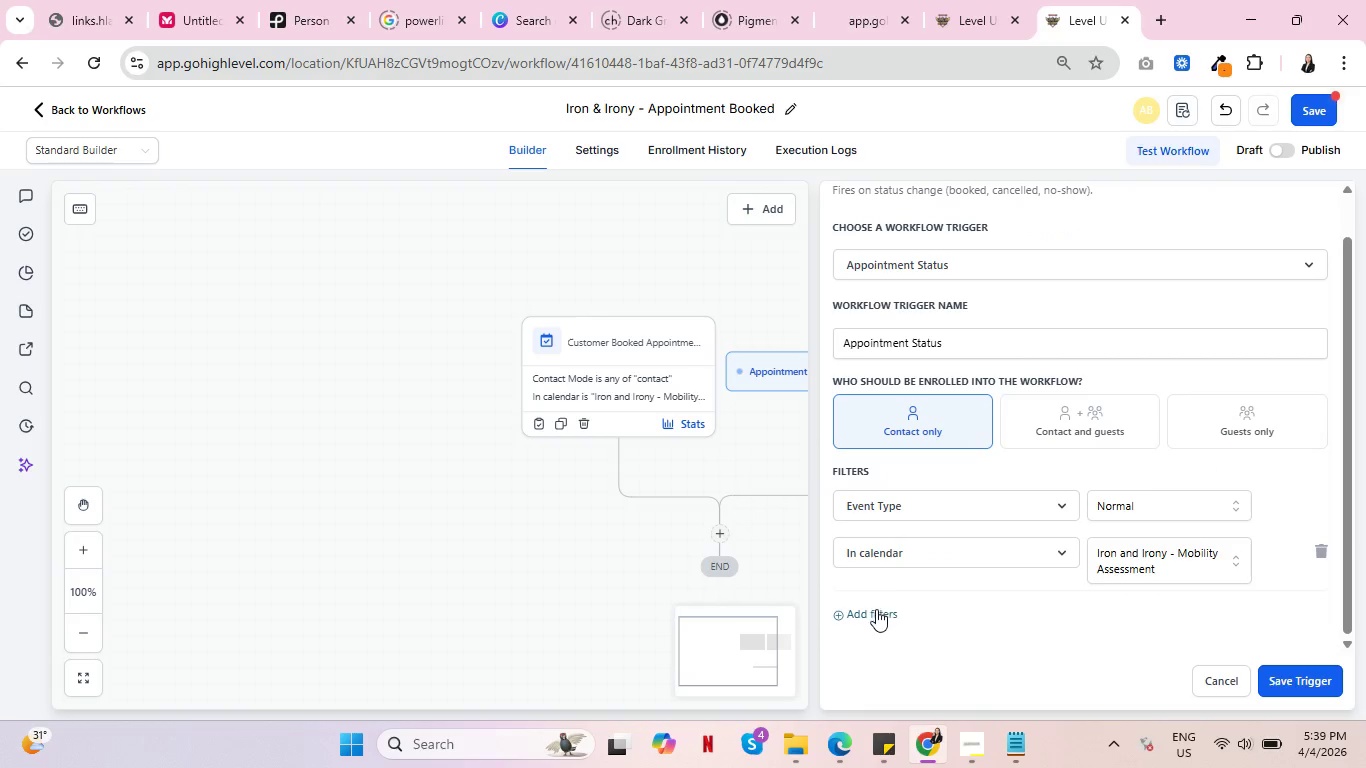 
left_click([874, 615])
 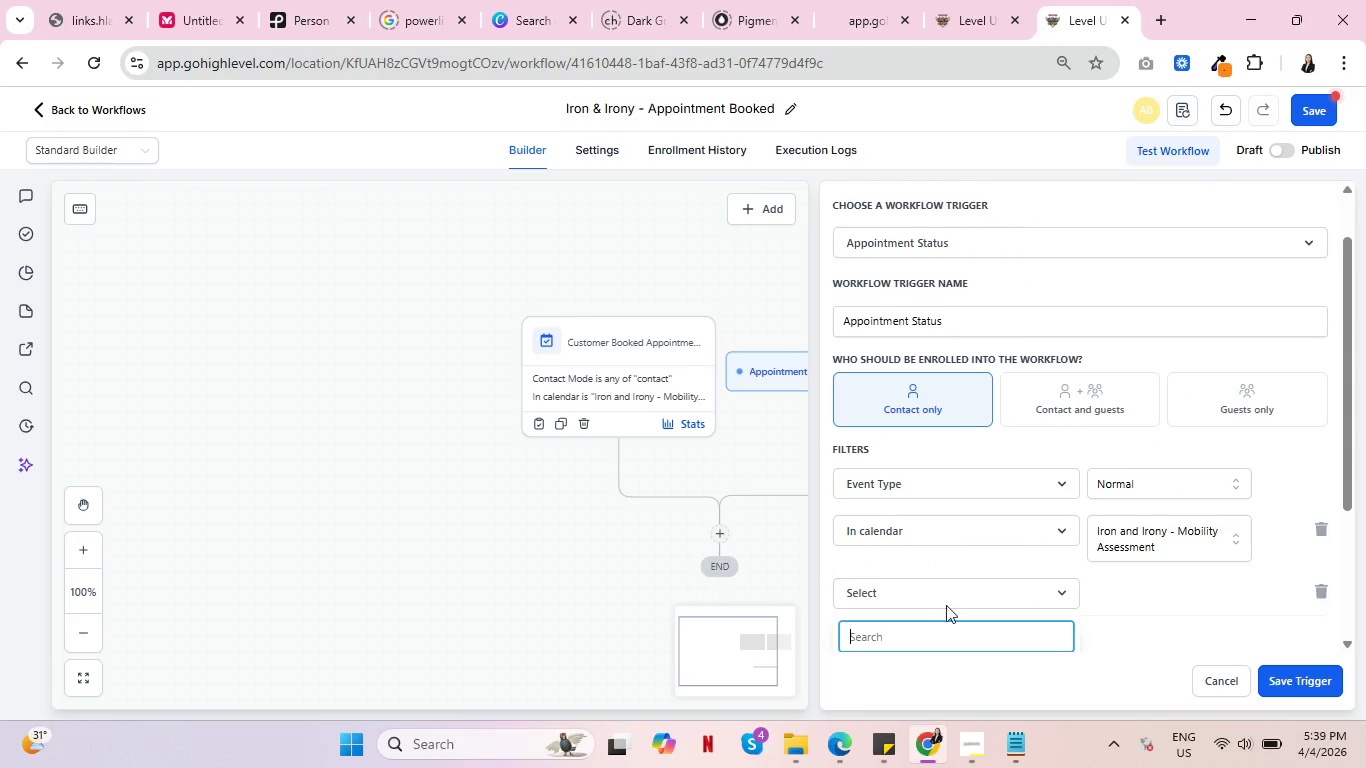 
scroll: coordinate [1152, 475], scroll_direction: down, amount: 3.0
 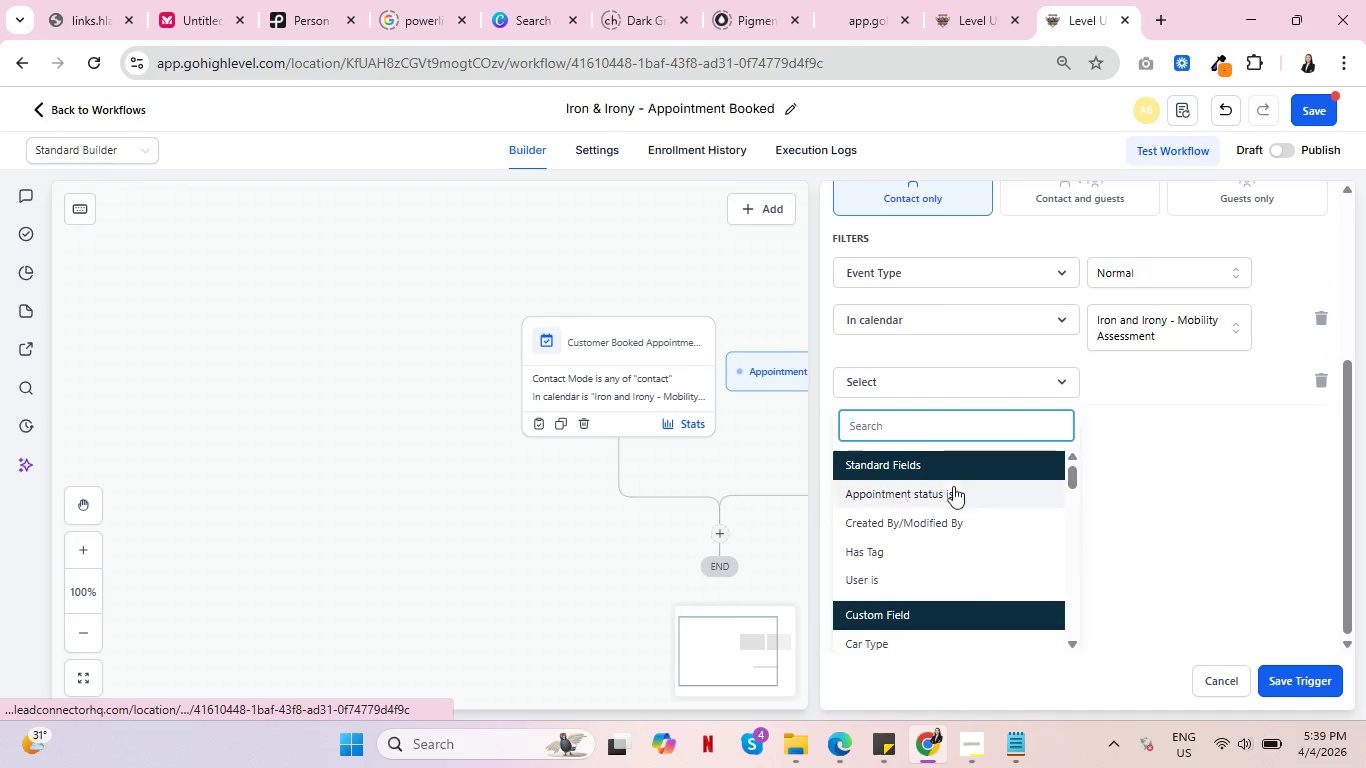 
left_click([941, 497])
 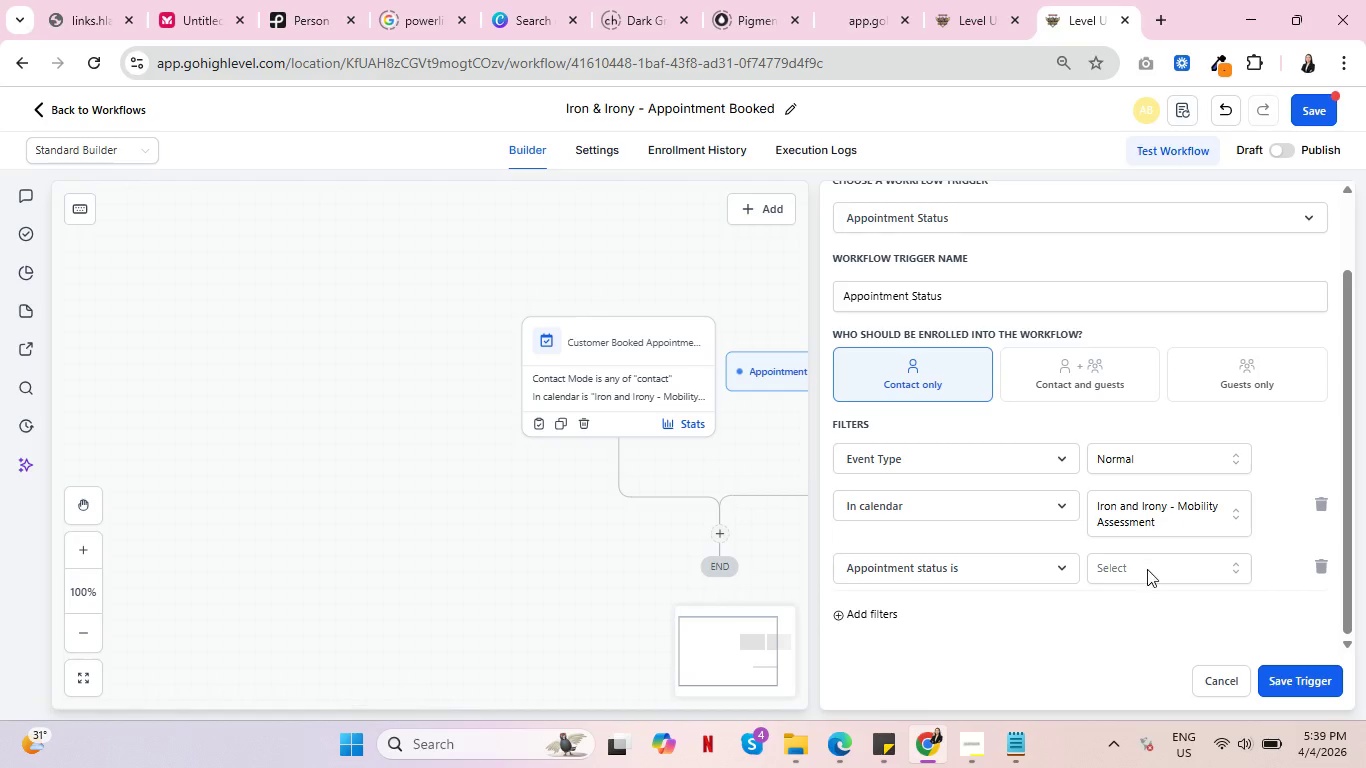 
left_click([1147, 570])
 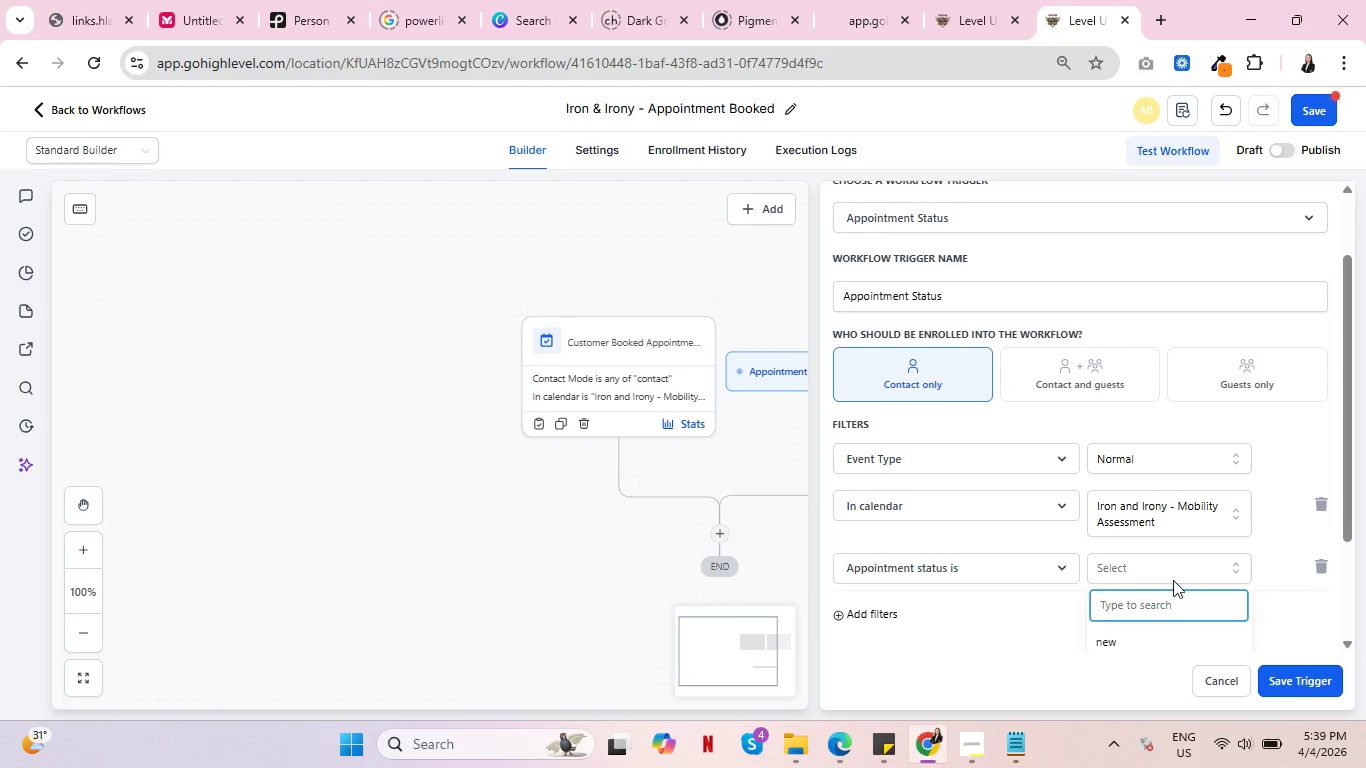 
scroll: coordinate [1264, 543], scroll_direction: down, amount: 3.0
 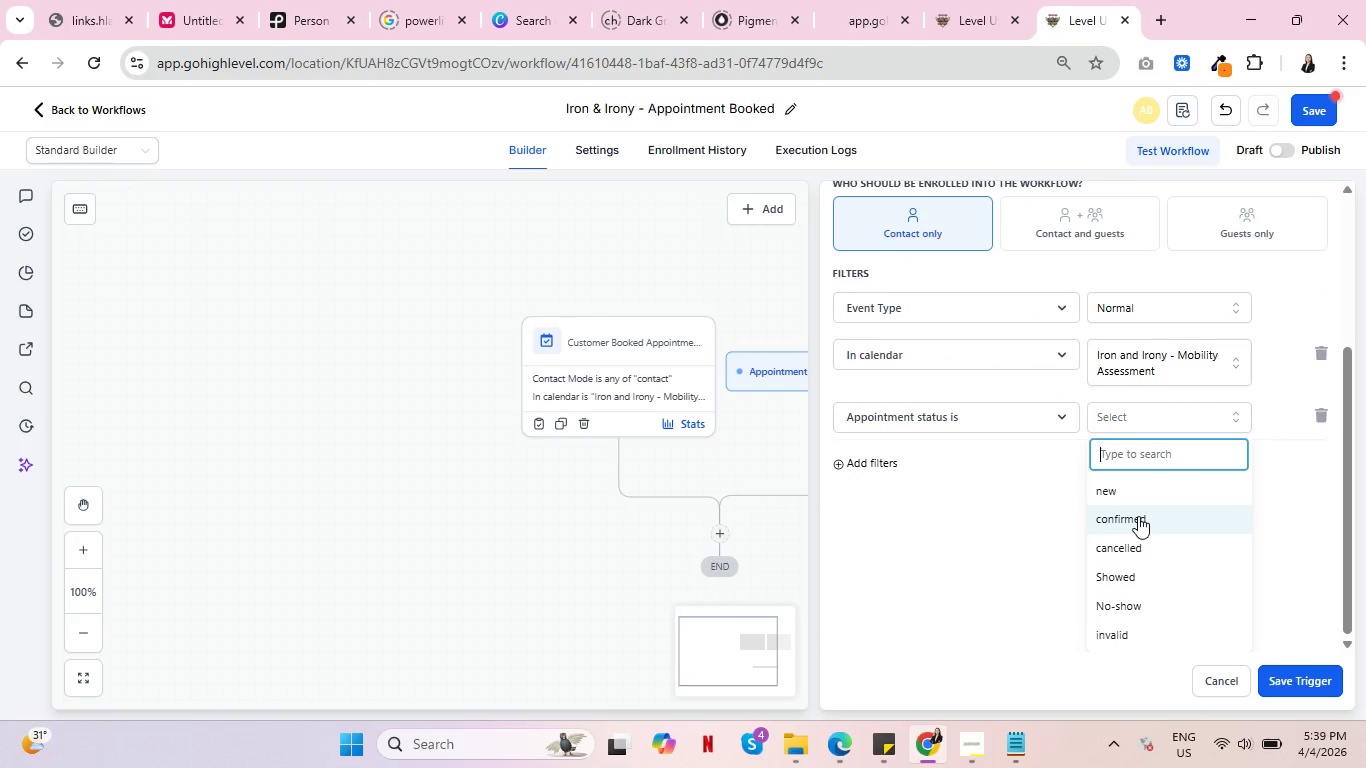 
left_click([1138, 516])
 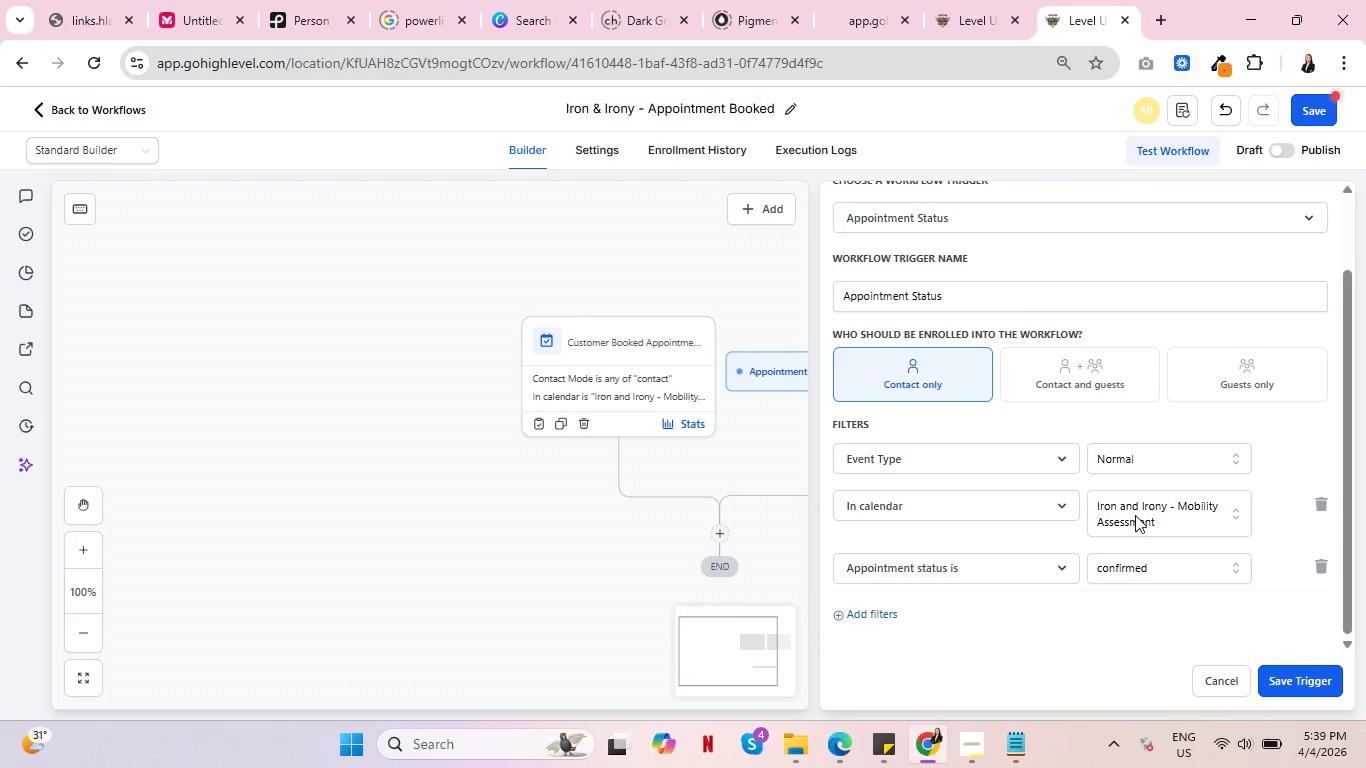 
scroll: coordinate [1136, 508], scroll_direction: up, amount: 3.0
 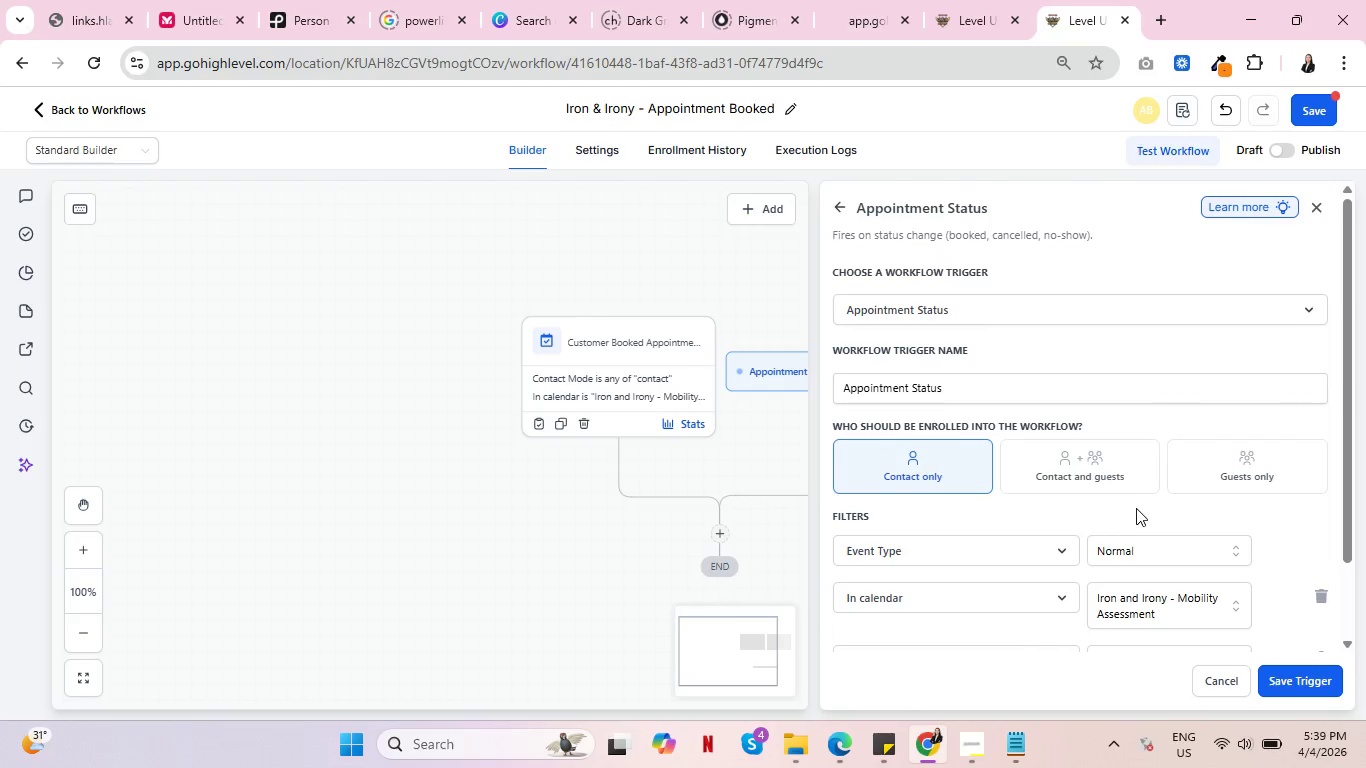 
scroll: coordinate [1136, 508], scroll_direction: none, amount: 0.0
 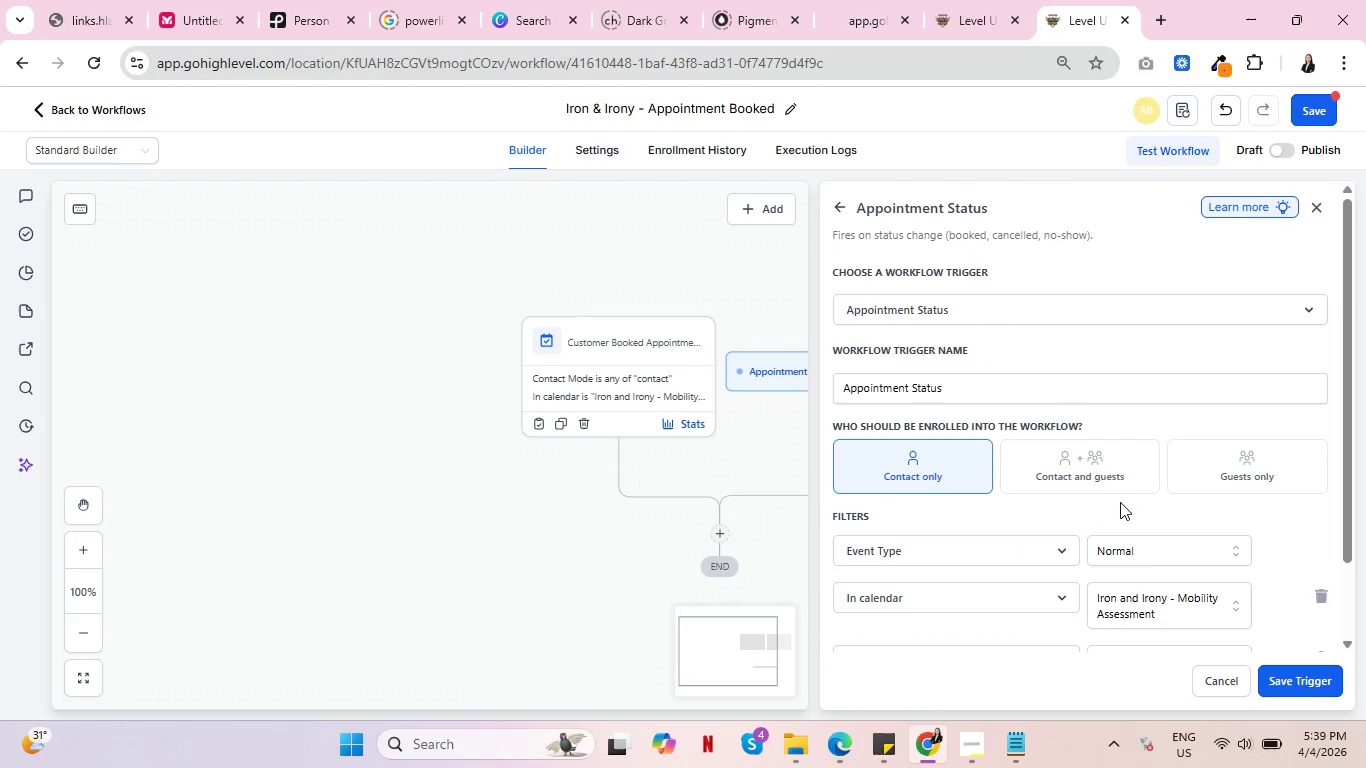 
key(Control+ControlLeft)
 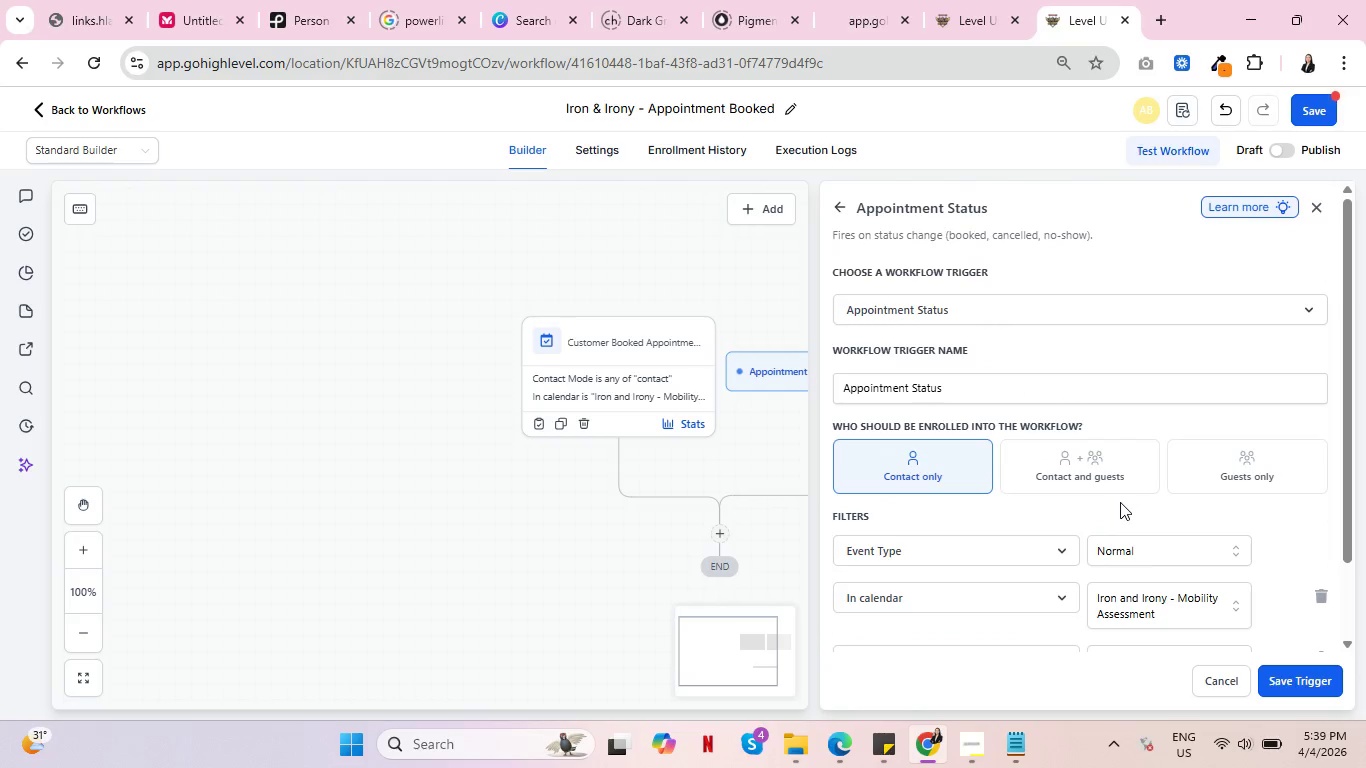 
key(Control+ControlLeft)
 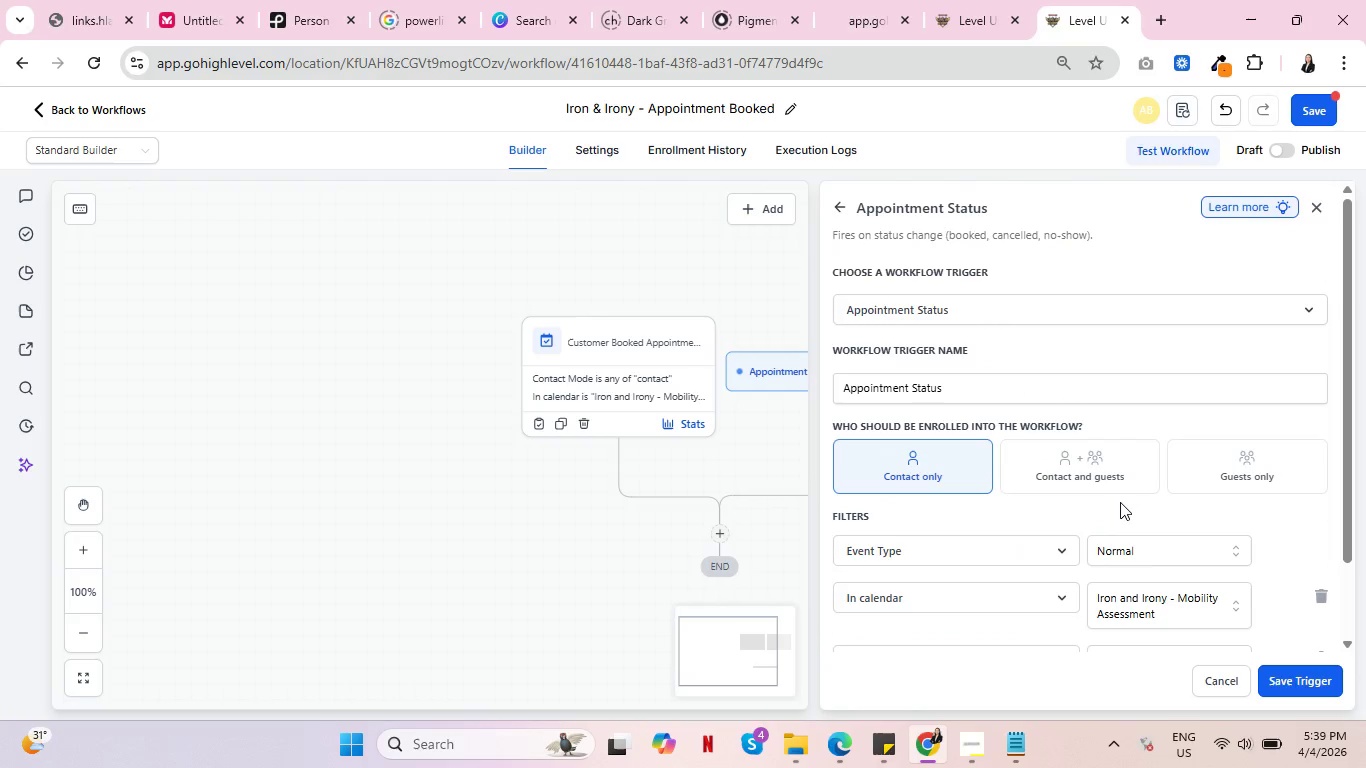 
key(Control+ControlLeft)
 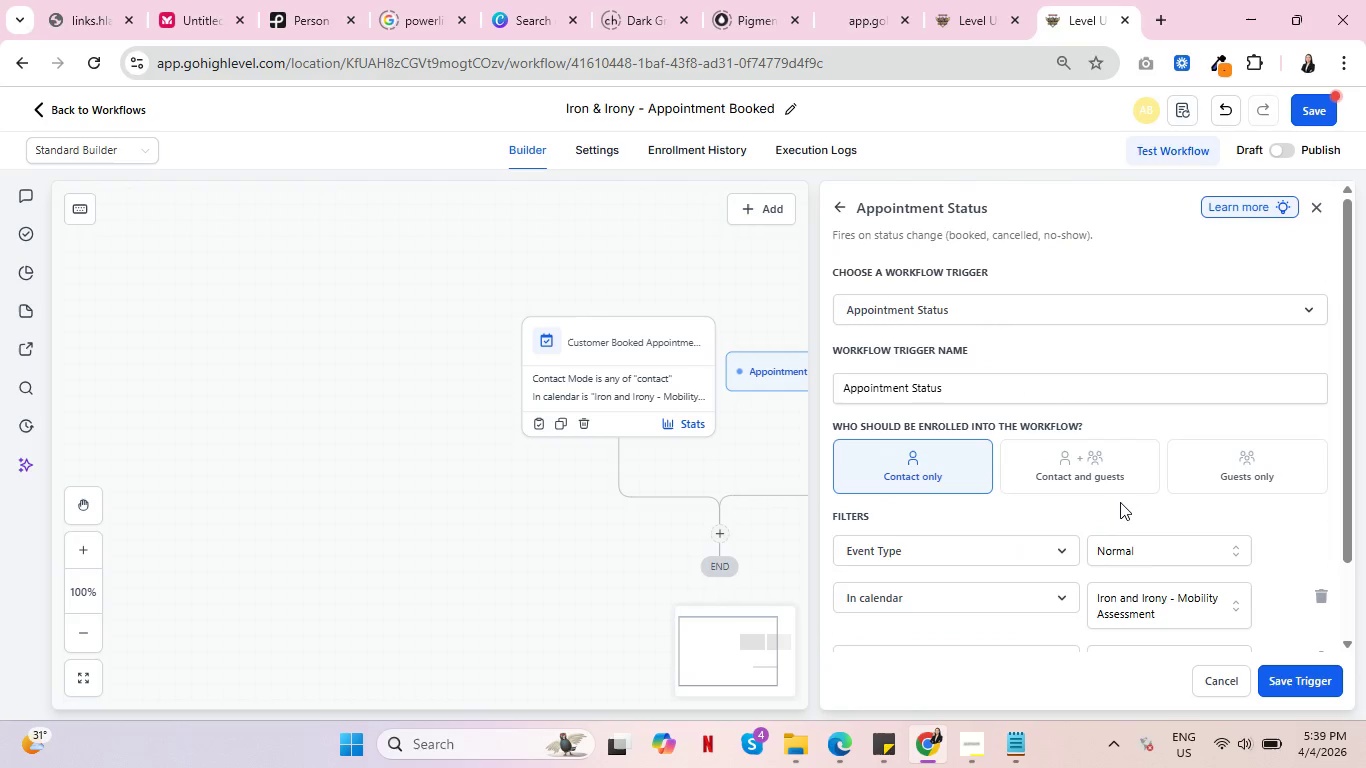 
key(Control+ControlLeft)
 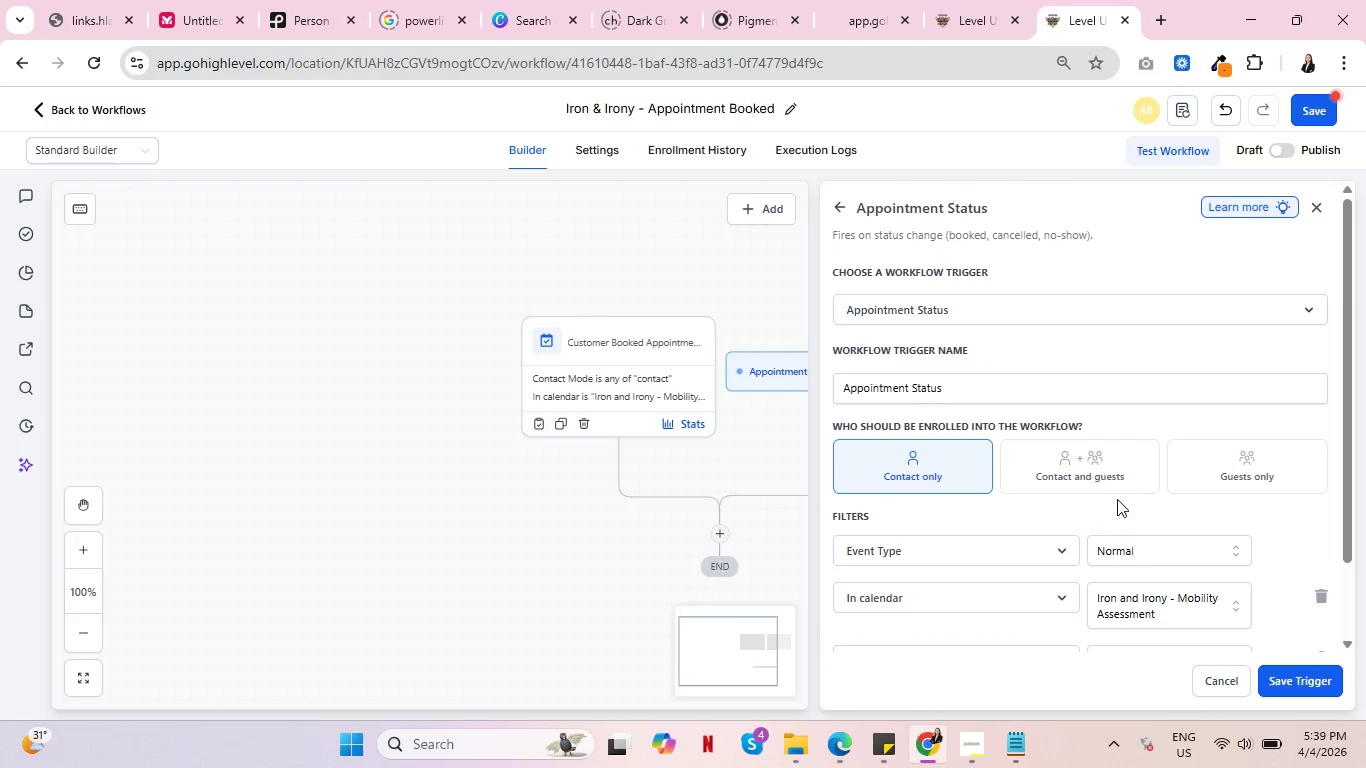 
scroll: coordinate [1117, 499], scroll_direction: down, amount: 4.0
 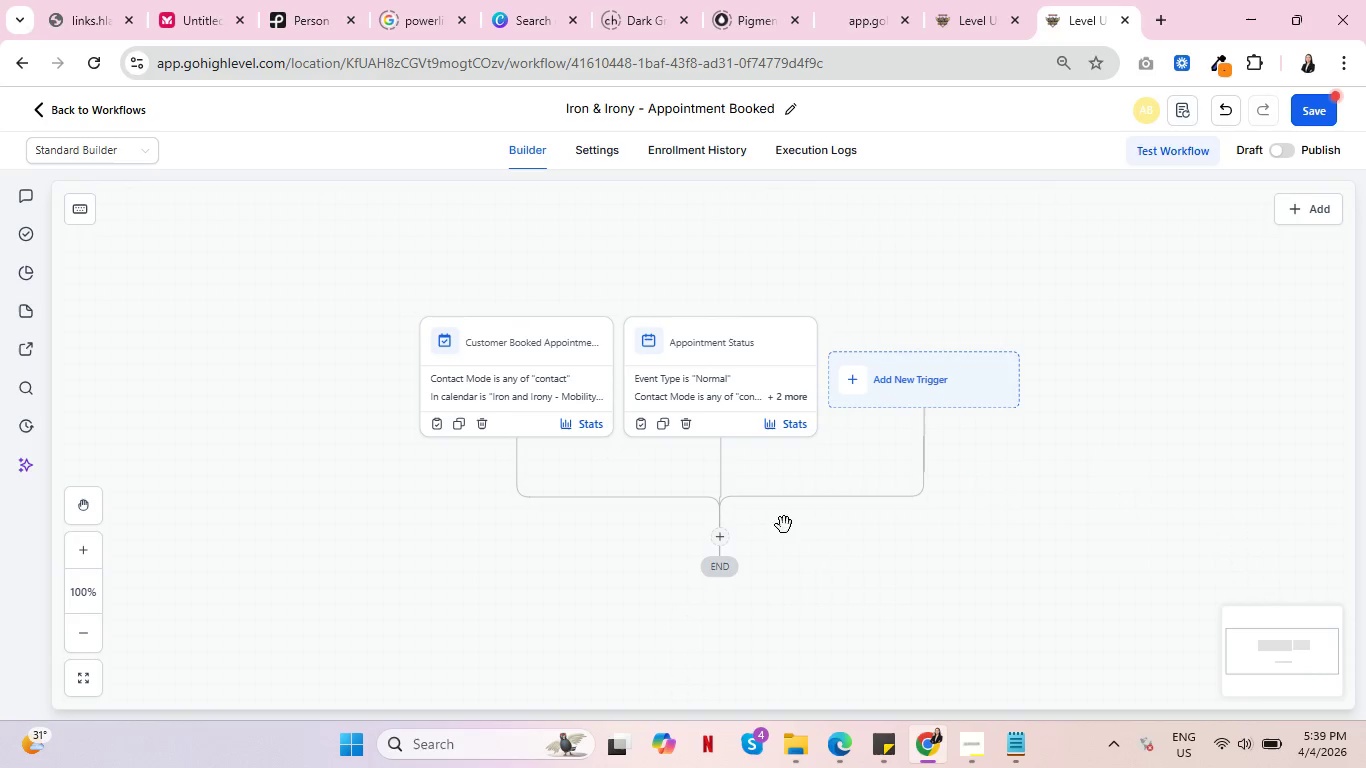 
left_click([721, 534])
 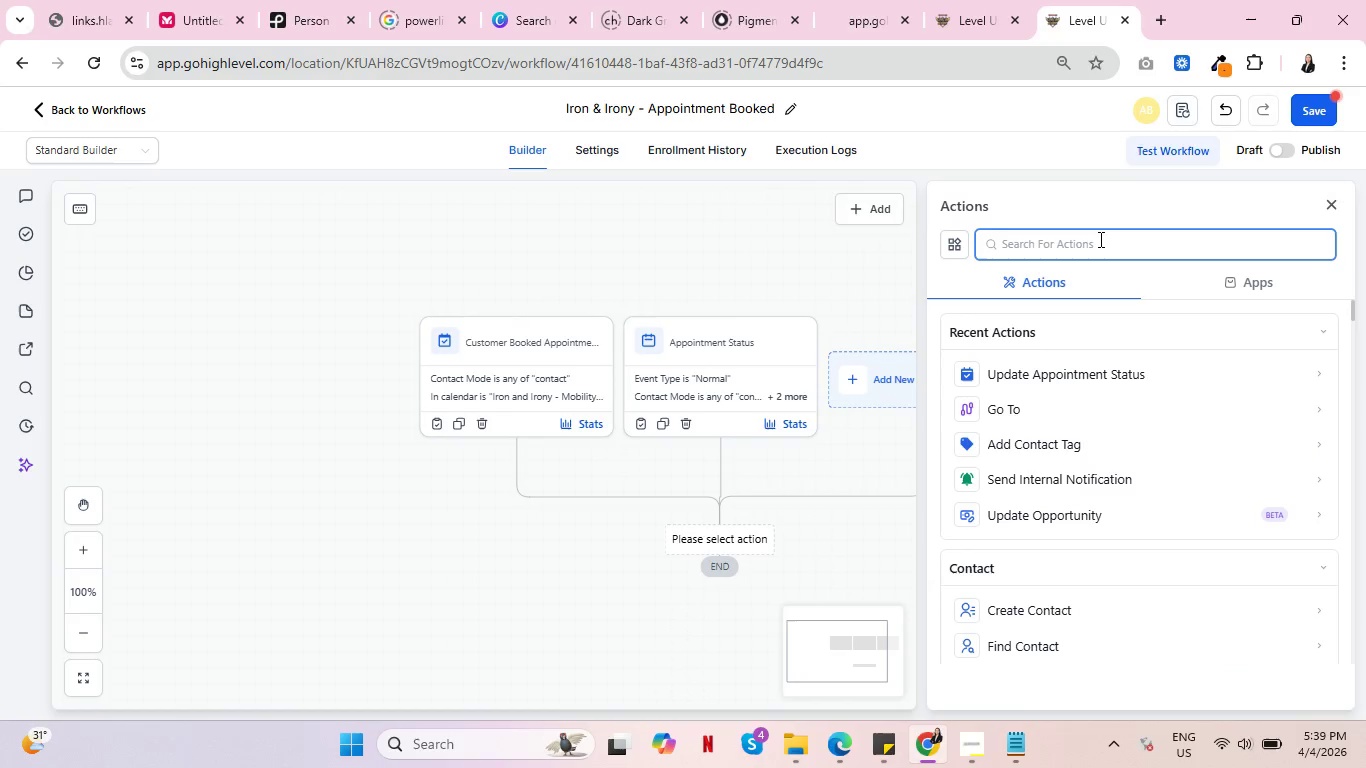 
left_click([1062, 432])
 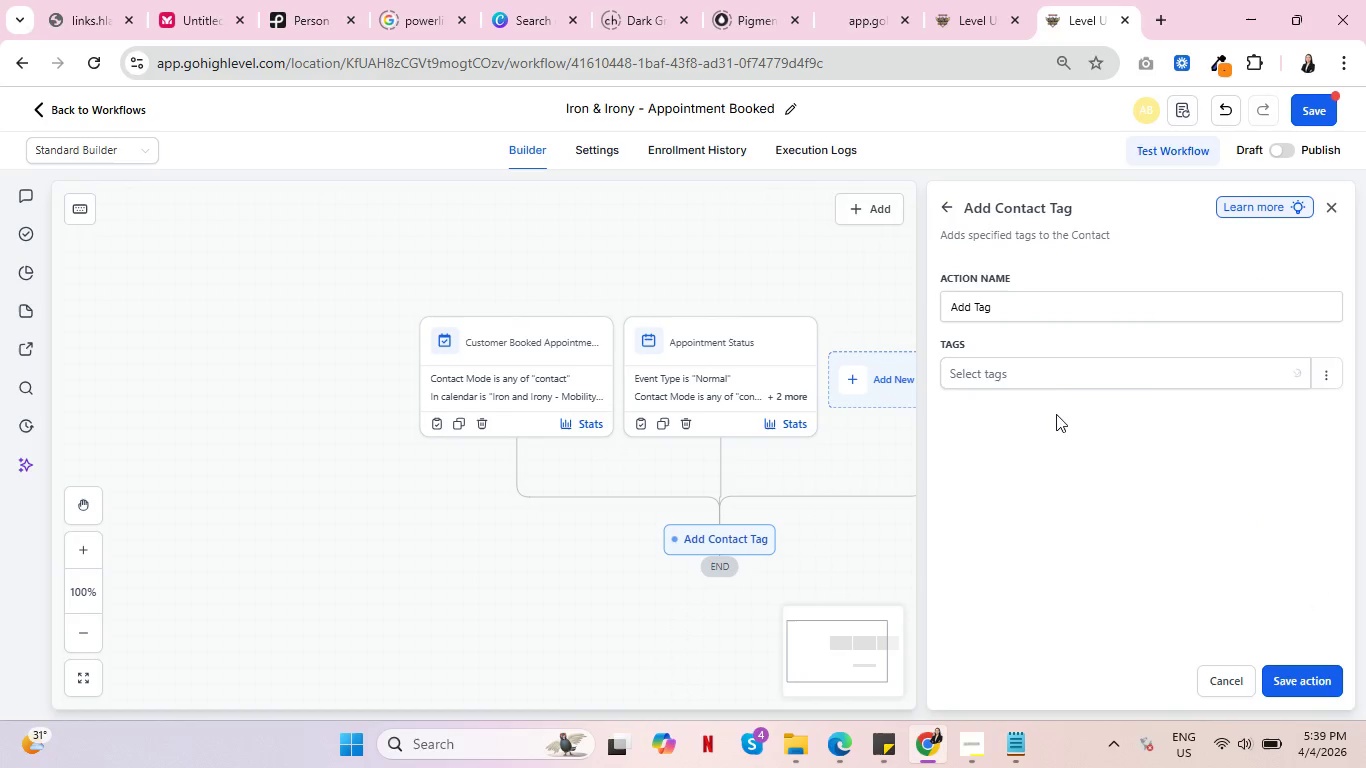 
left_click([1054, 382])
 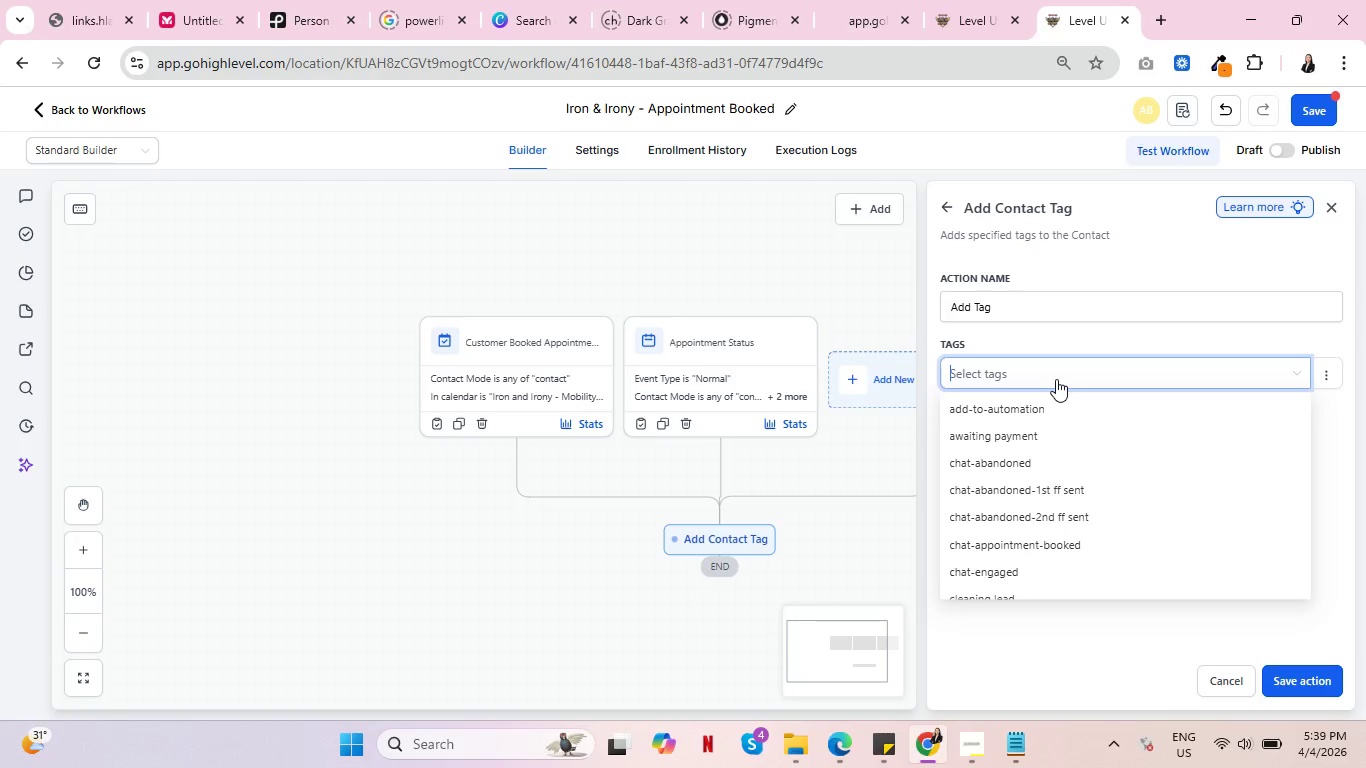 
wait(6.0)
 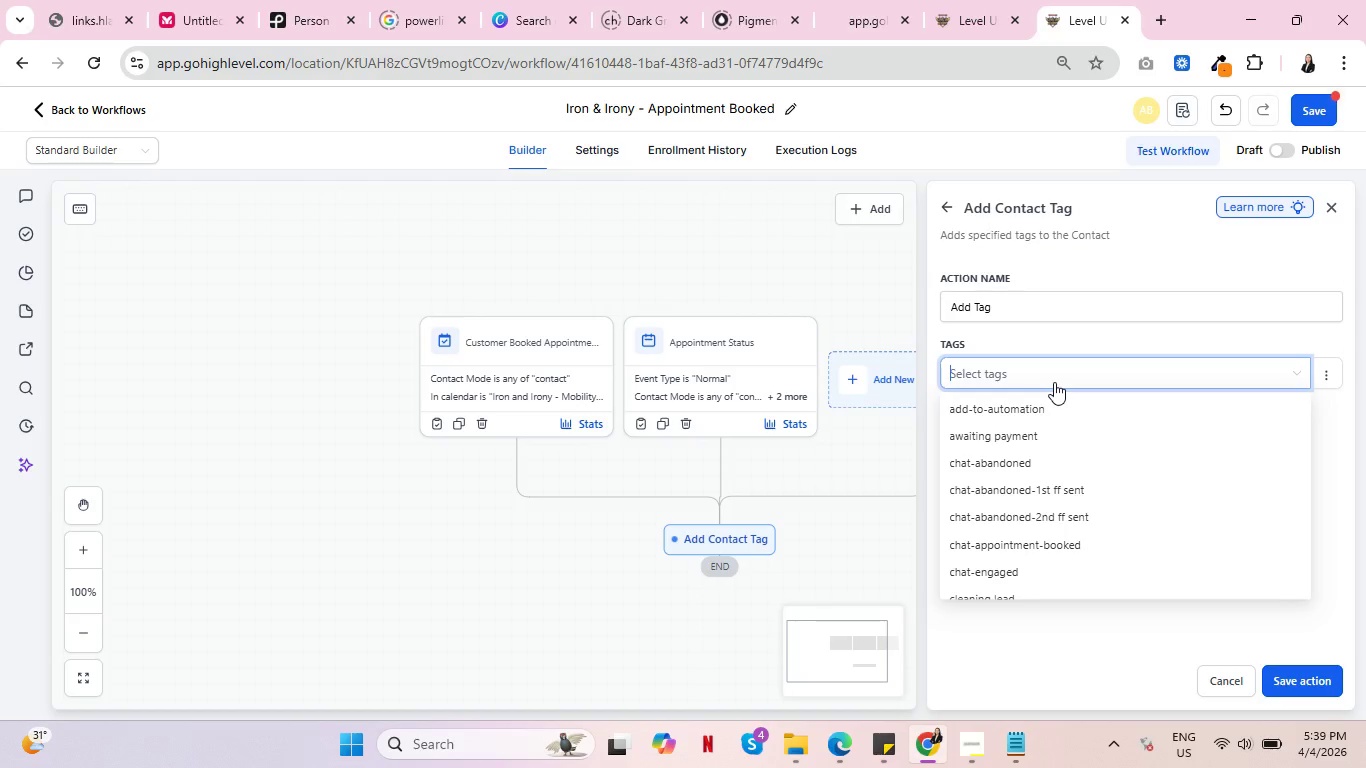 
left_click([1076, 299])
 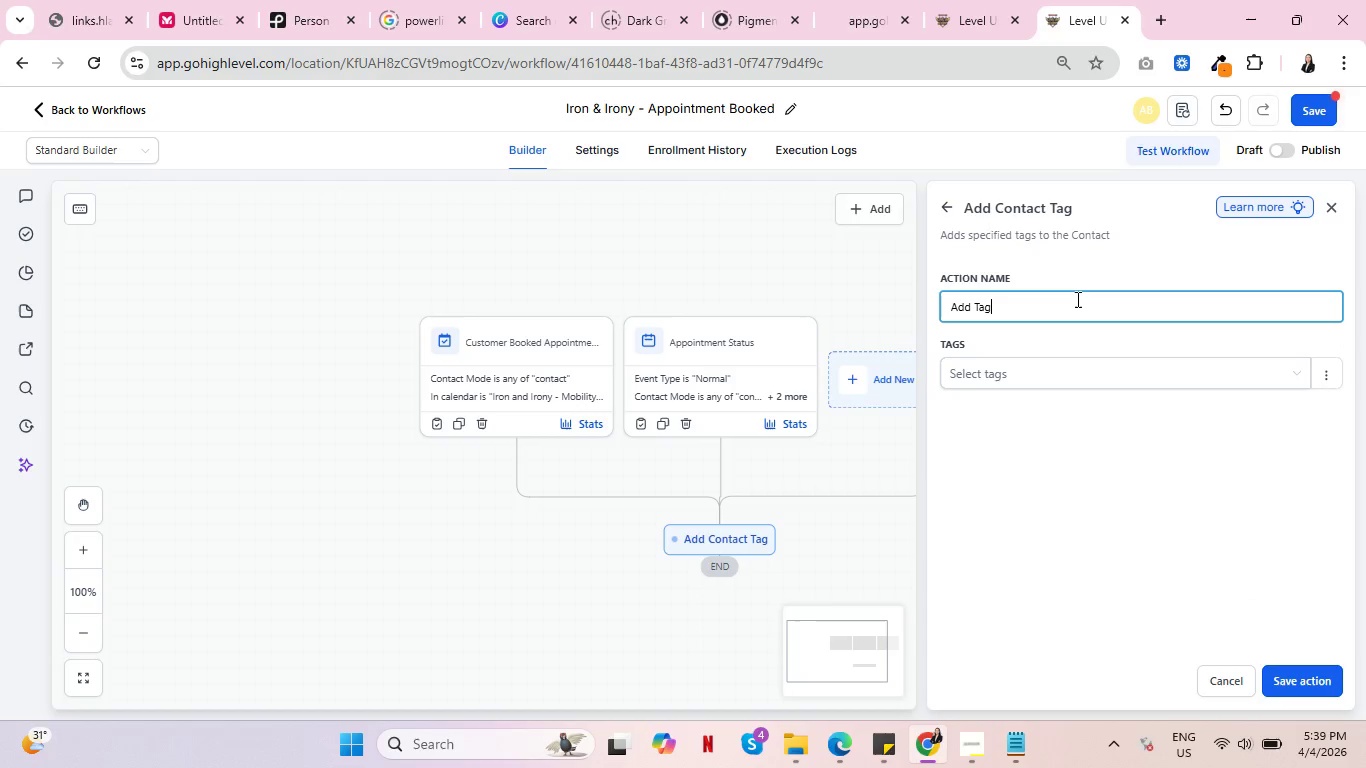 
key(Space)
 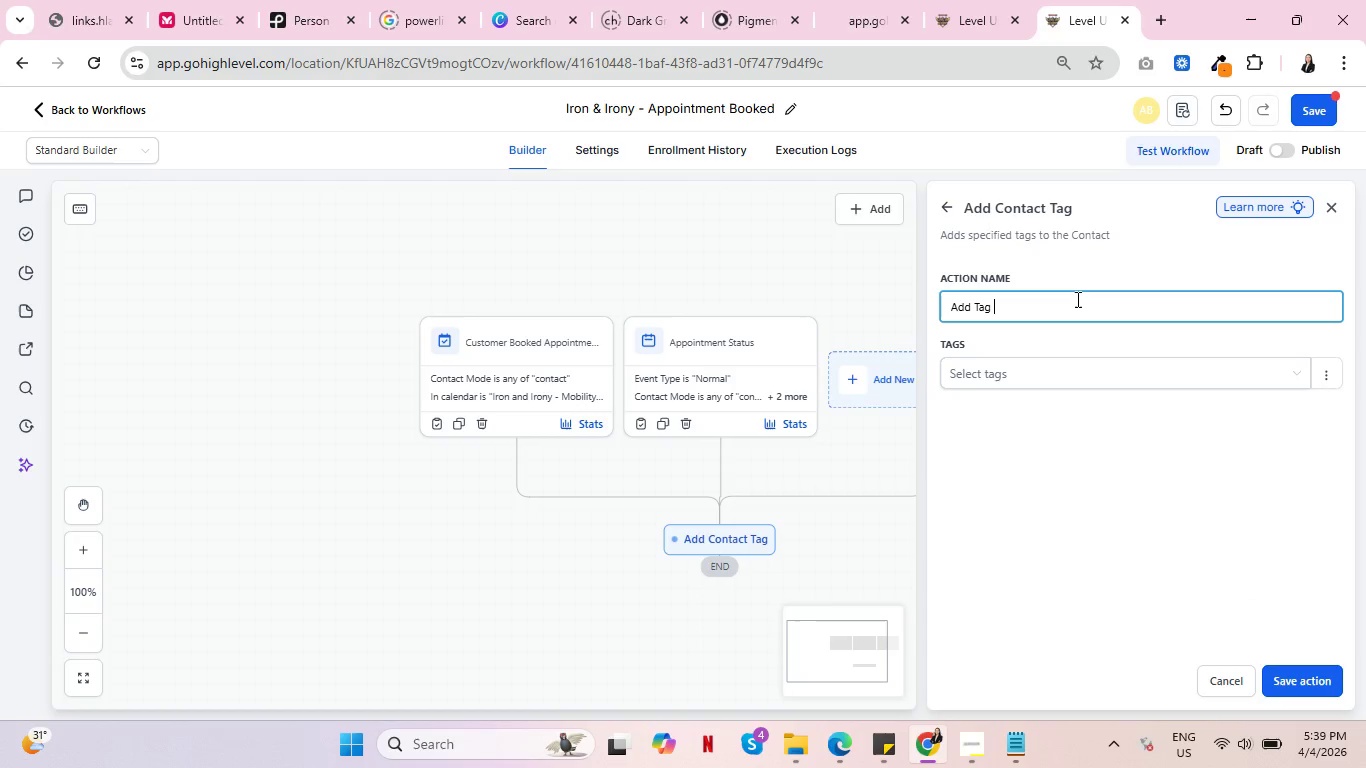 
key(Minus)
 